 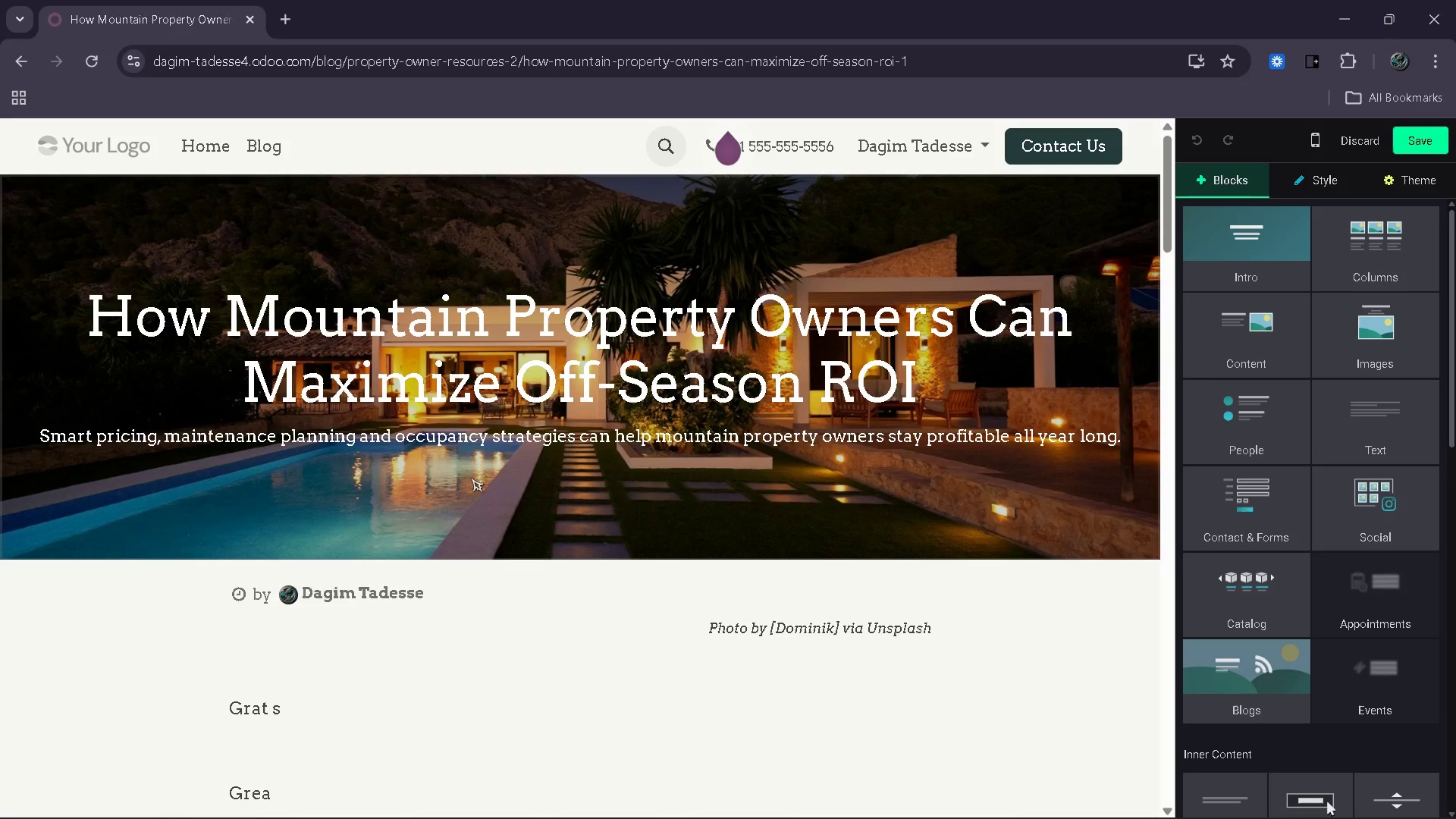 
scroll: coordinate [362, 500], scroll_direction: down, amount: 25.0
 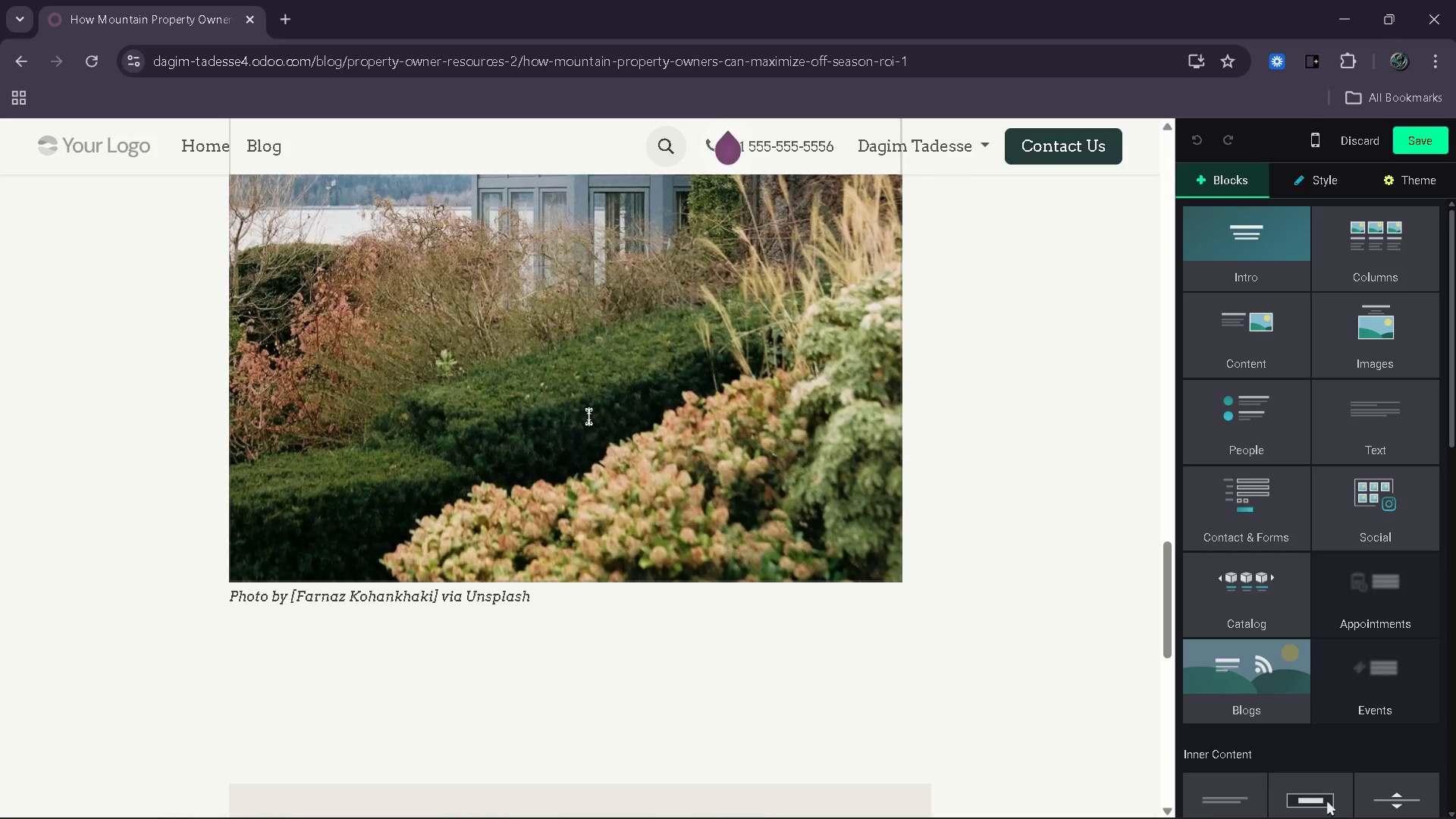 
scroll: coordinate [632, 420], scroll_direction: up, amount: 5.0
 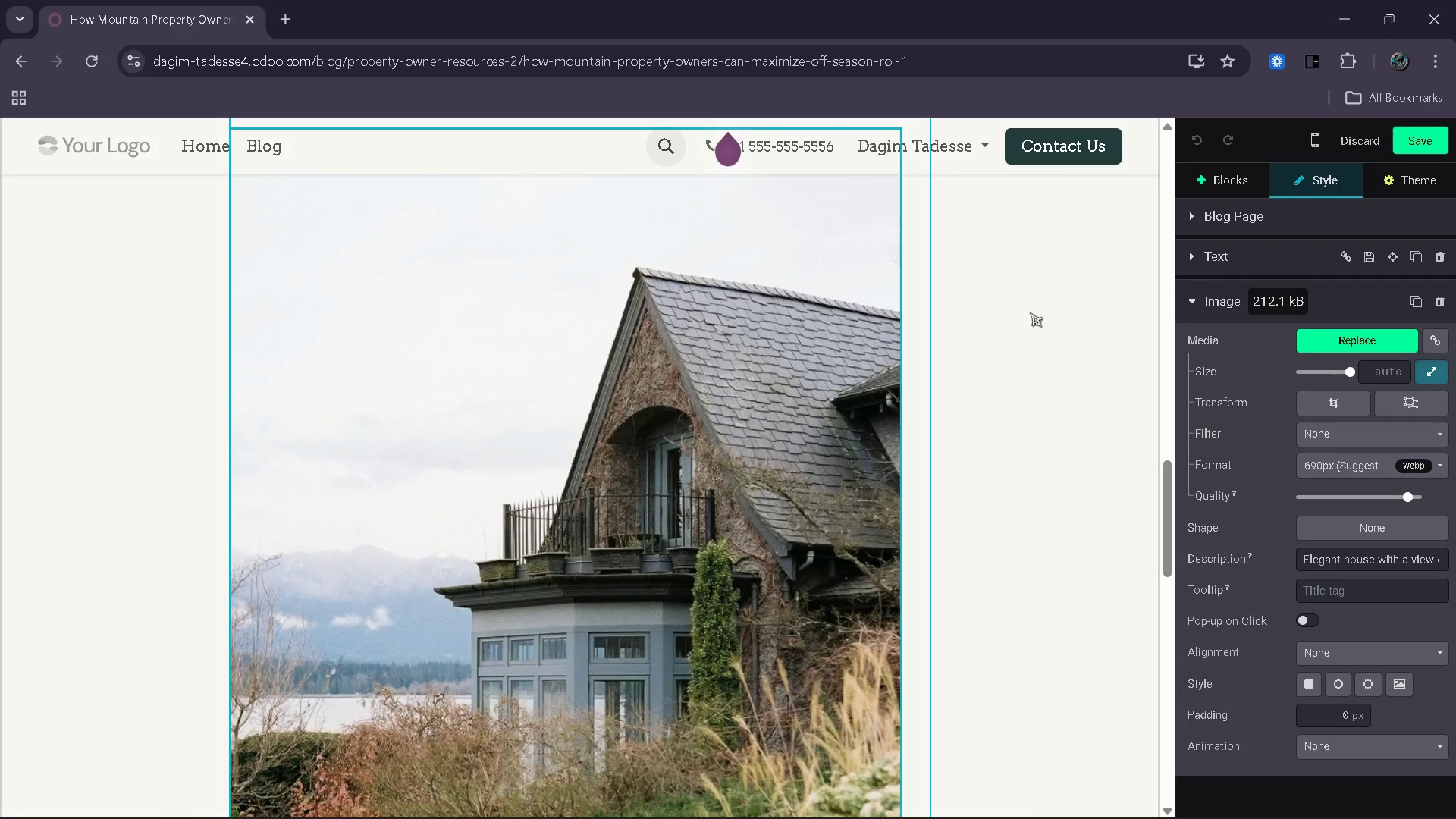 
left_click_drag(start_coordinate=[1348, 374], to_coordinate=[1329, 375])
 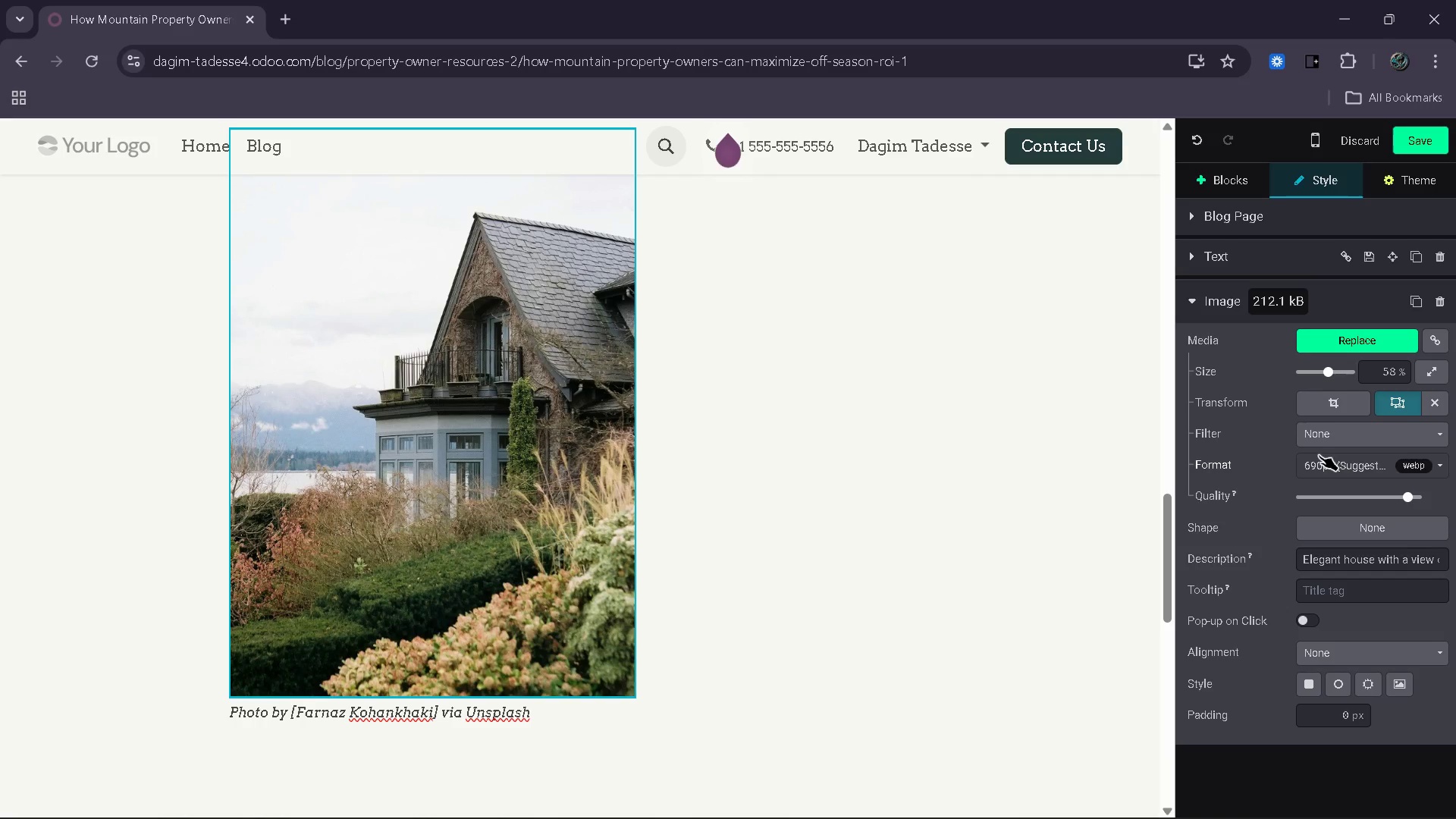 
double_click([1319, 455])
 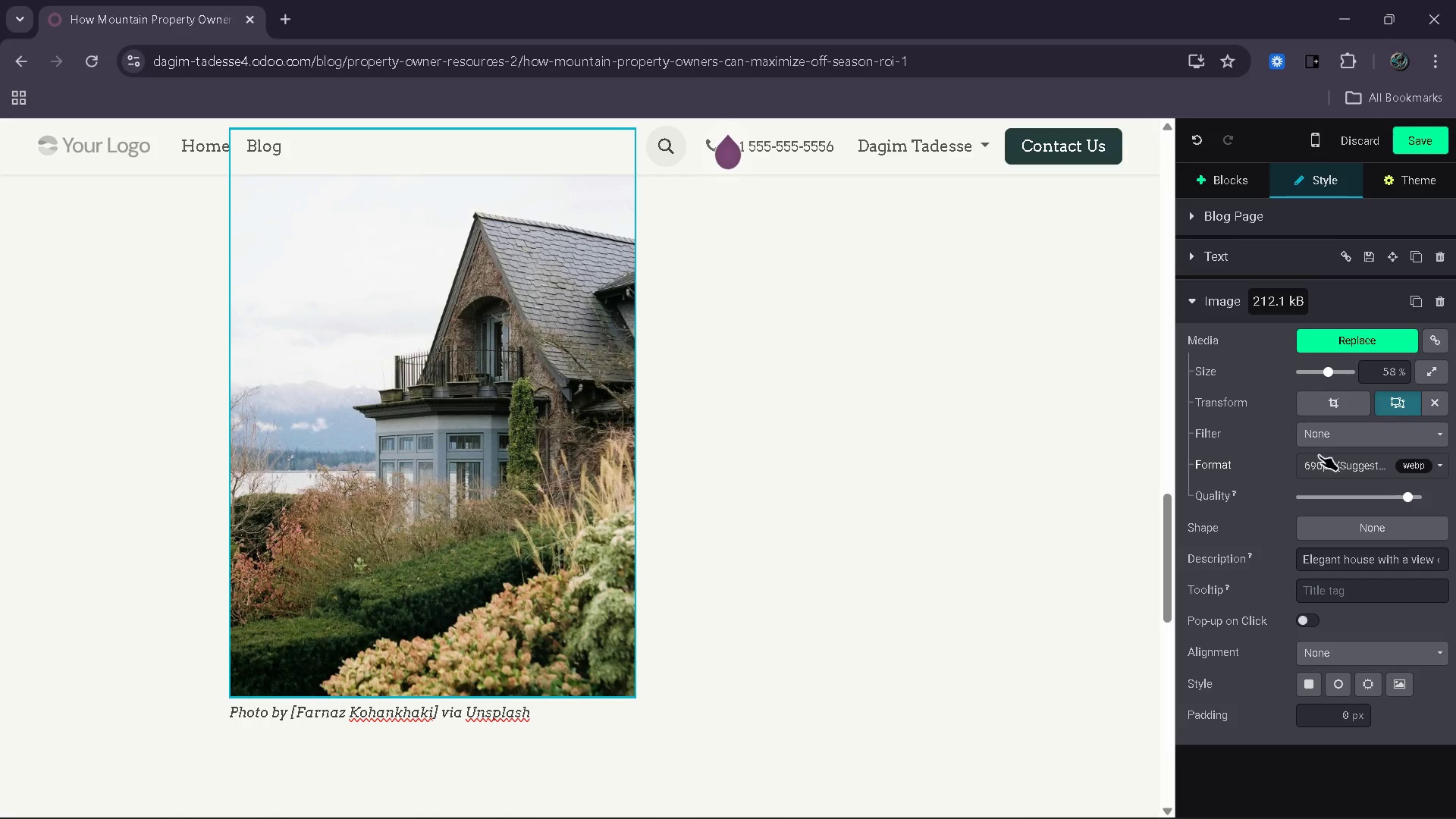 
left_click([1319, 455])
 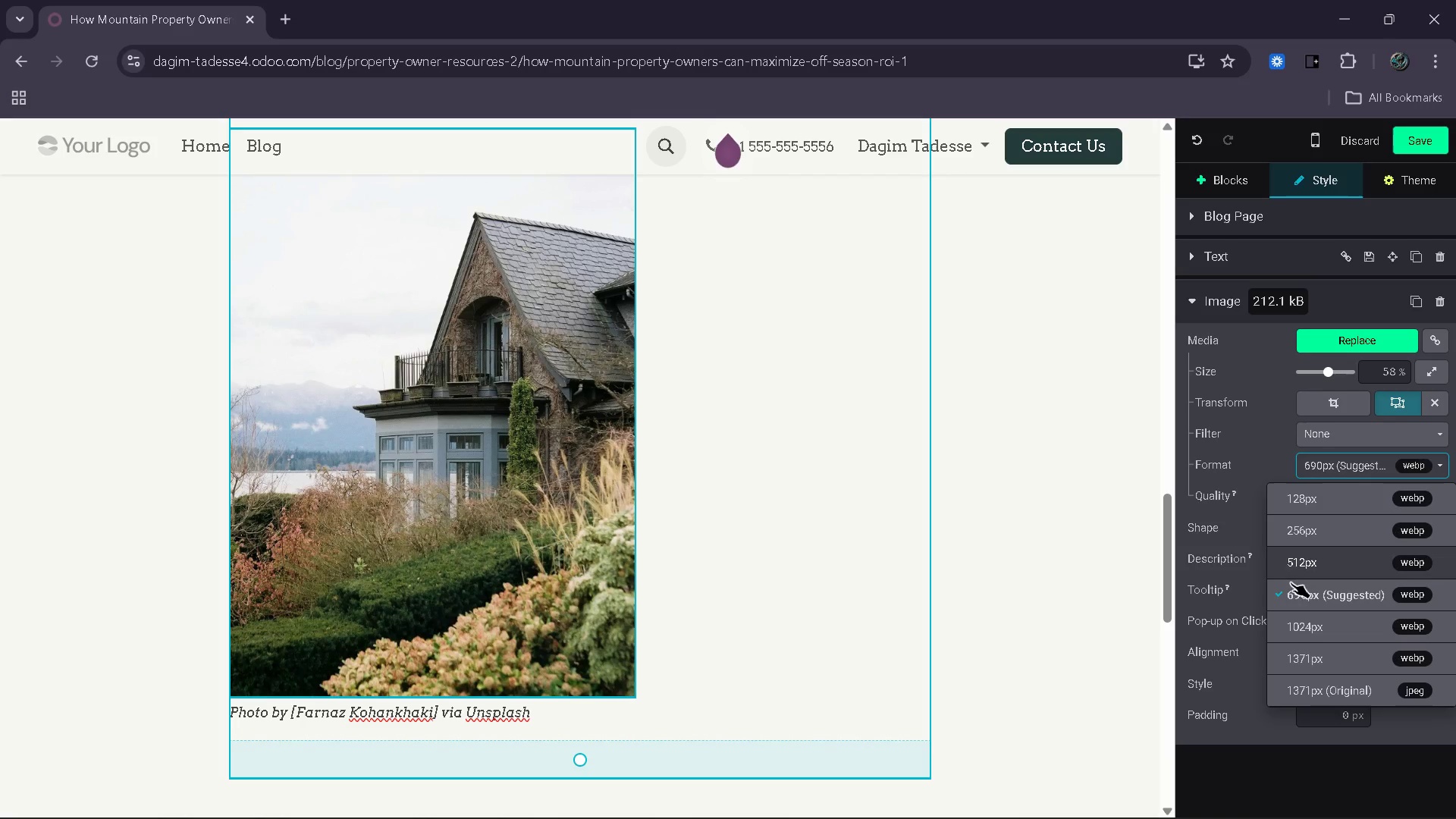 
left_click([1284, 627])
 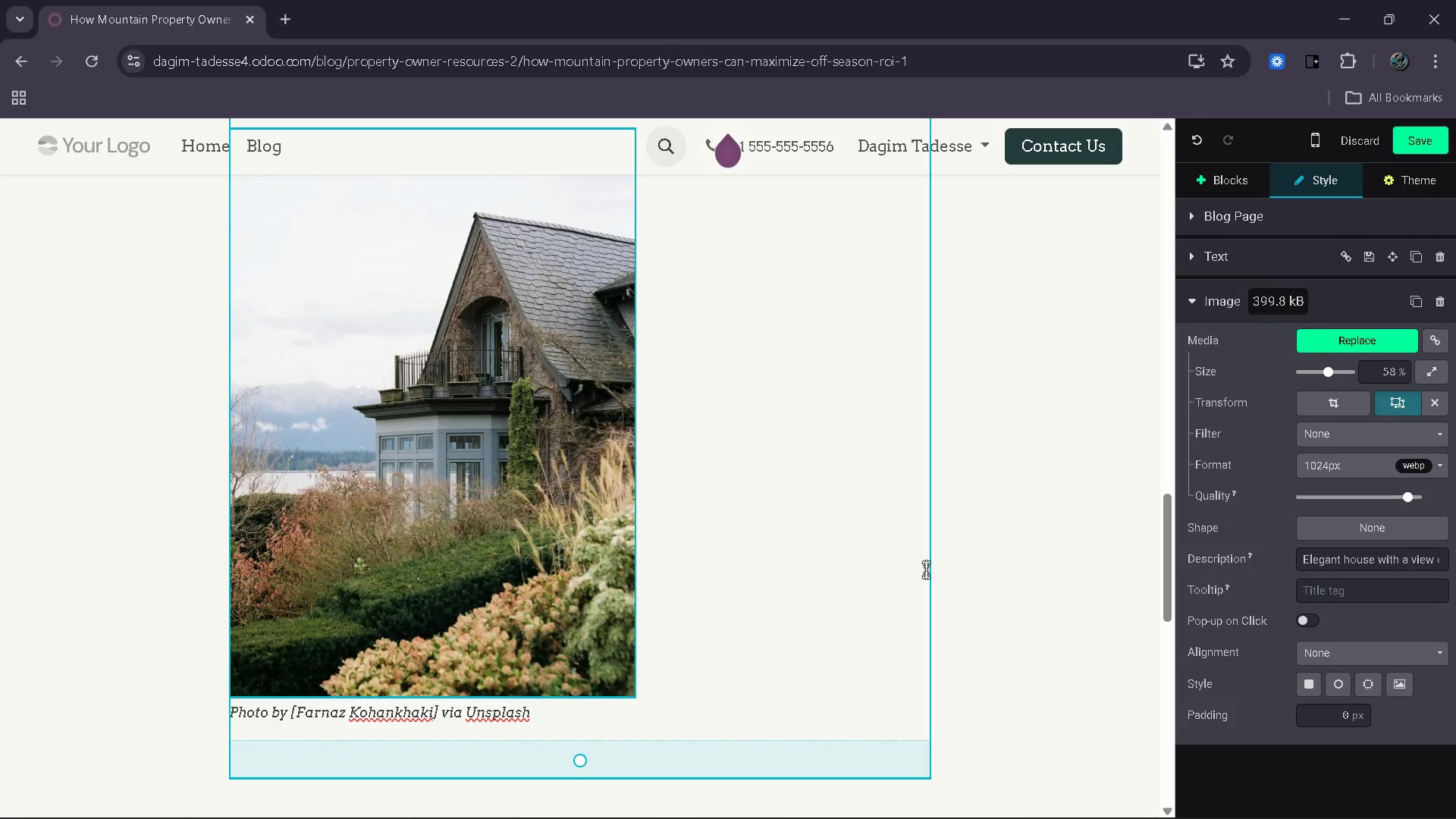 
scroll: coordinate [925, 570], scroll_direction: down, amount: 1.0
 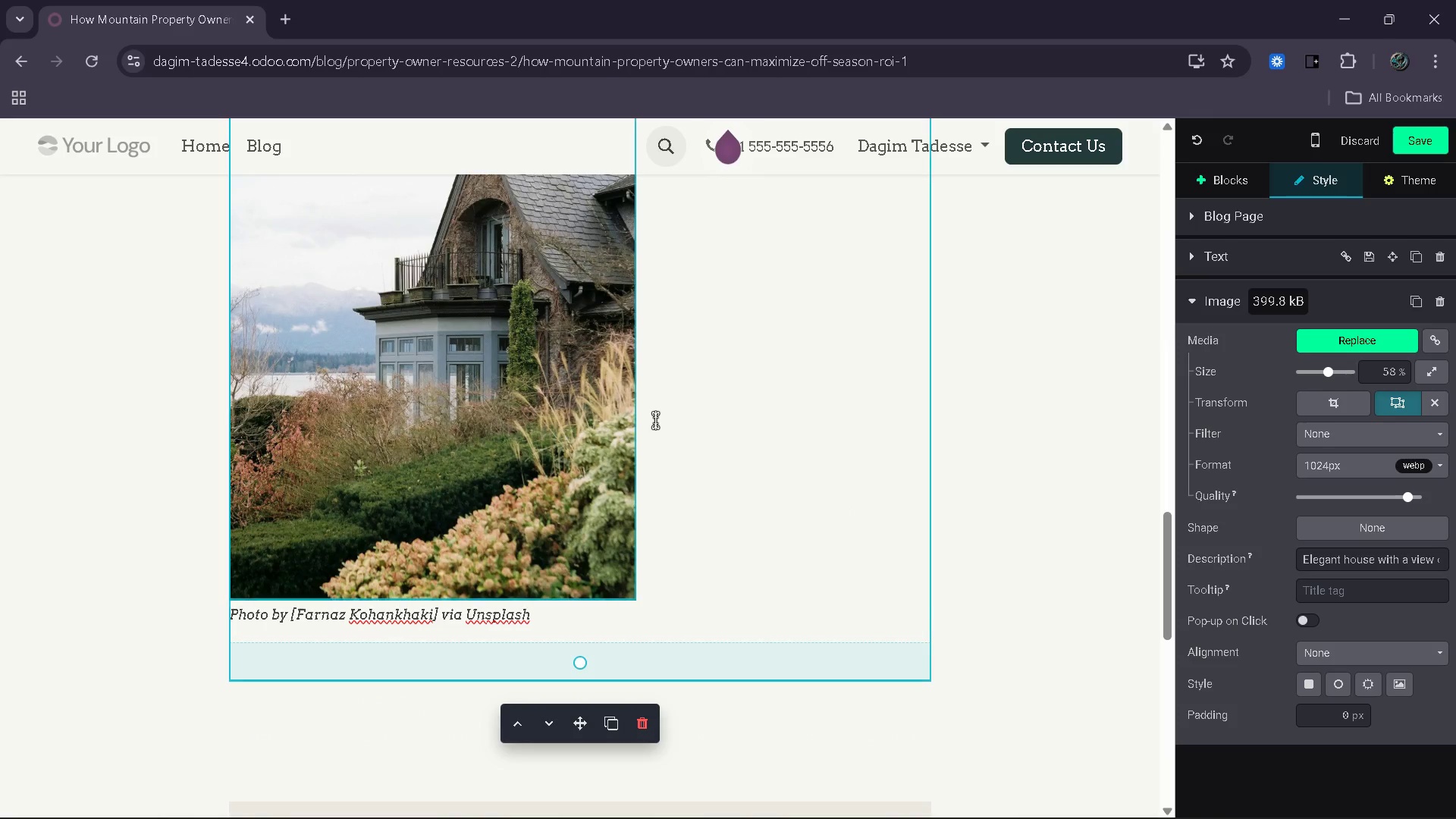 
scroll: coordinate [656, 428], scroll_direction: none, amount: 0.0
 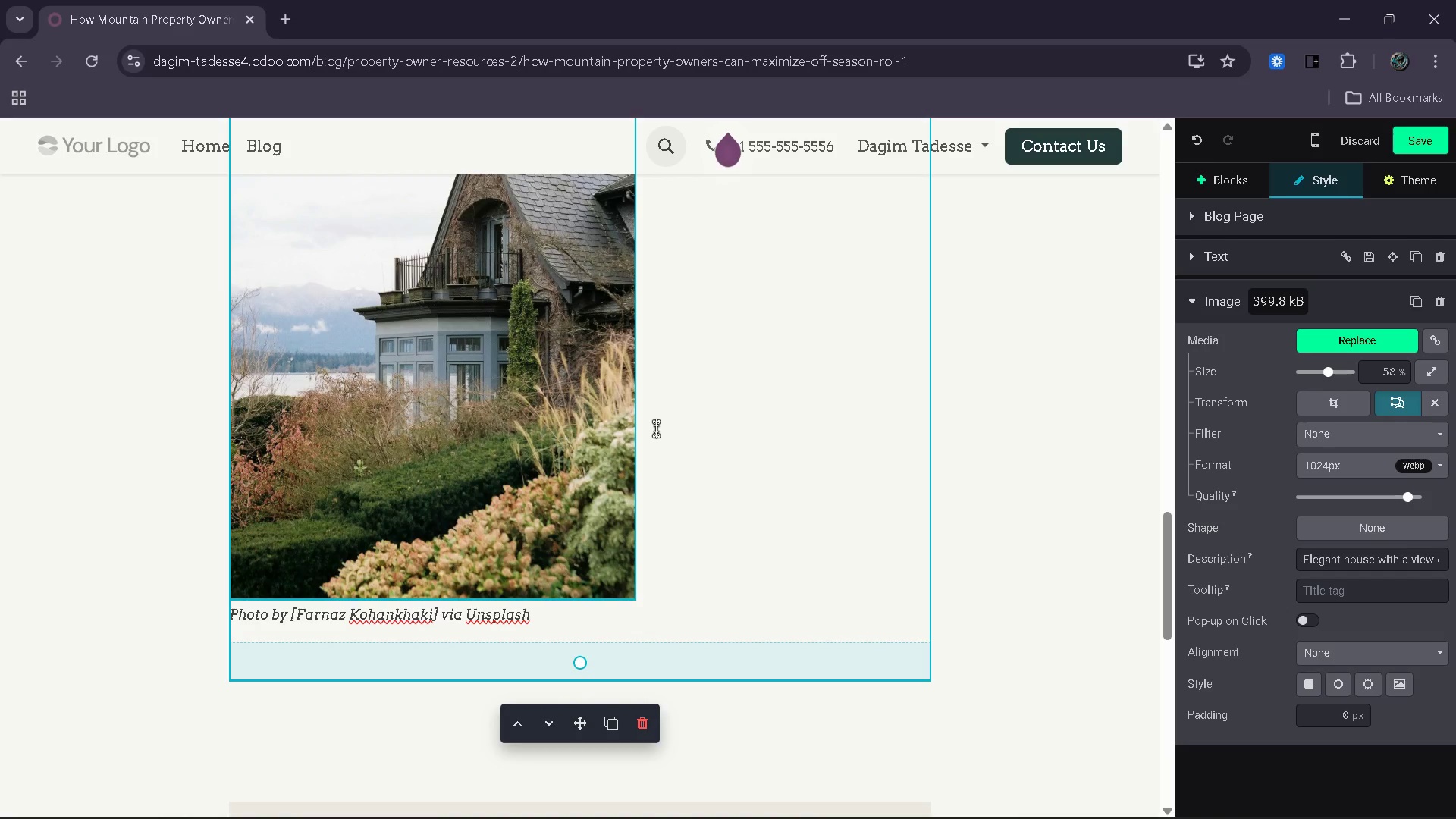 
scroll: coordinate [656, 428], scroll_direction: up, amount: 3.0
 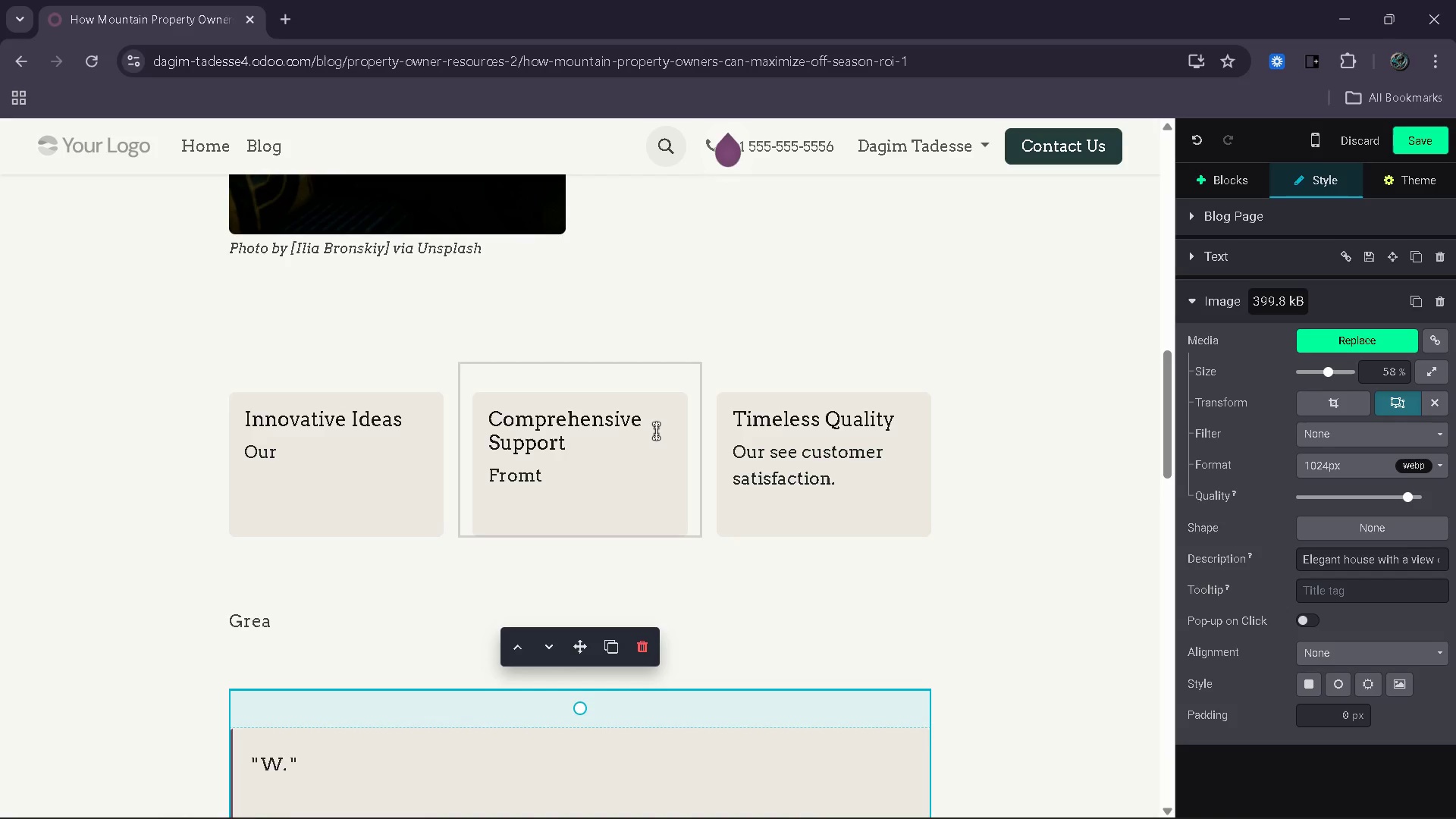 
wait(5.66)
 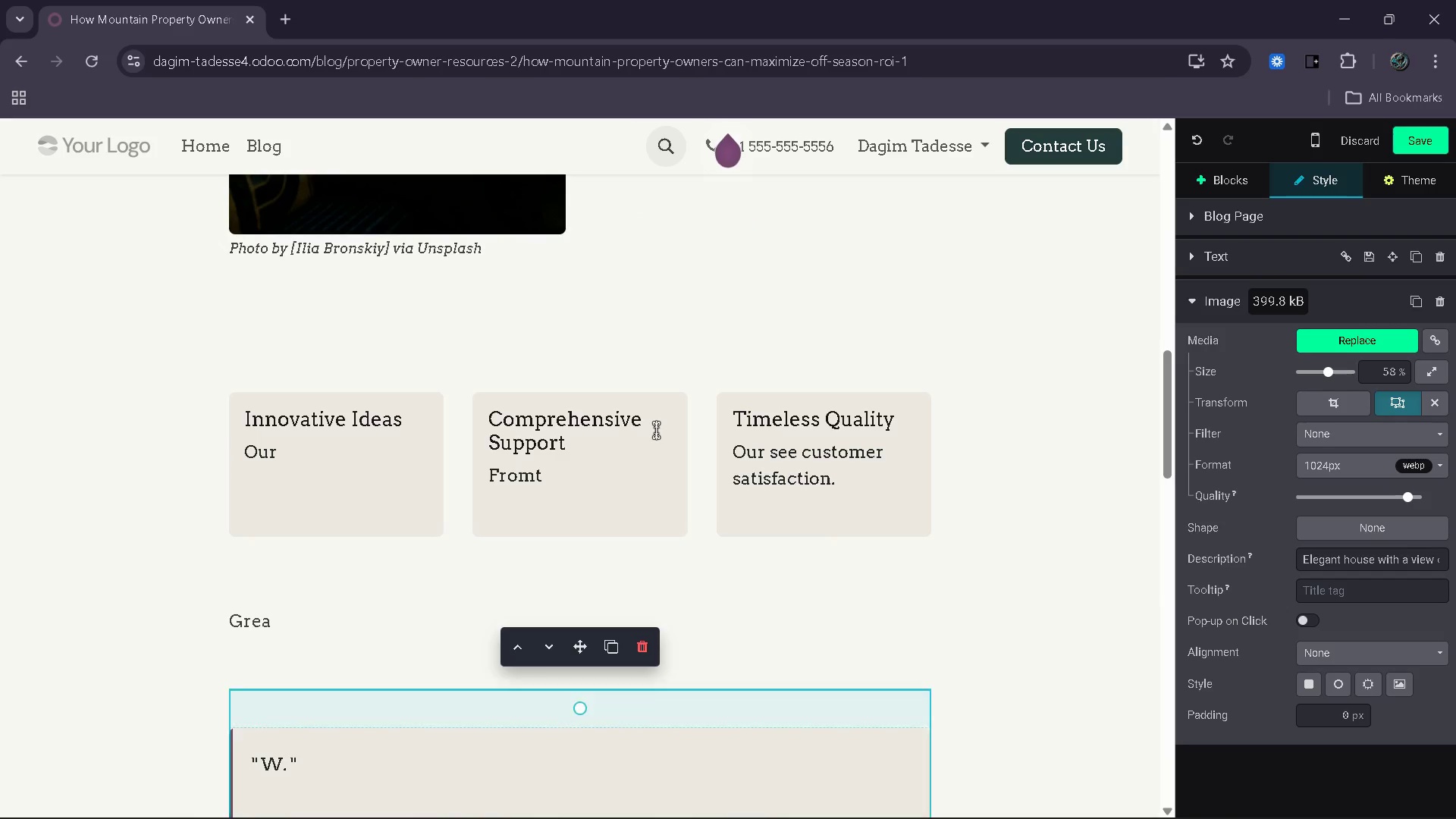 
scroll: coordinate [723, 394], scroll_direction: up, amount: 3.0
 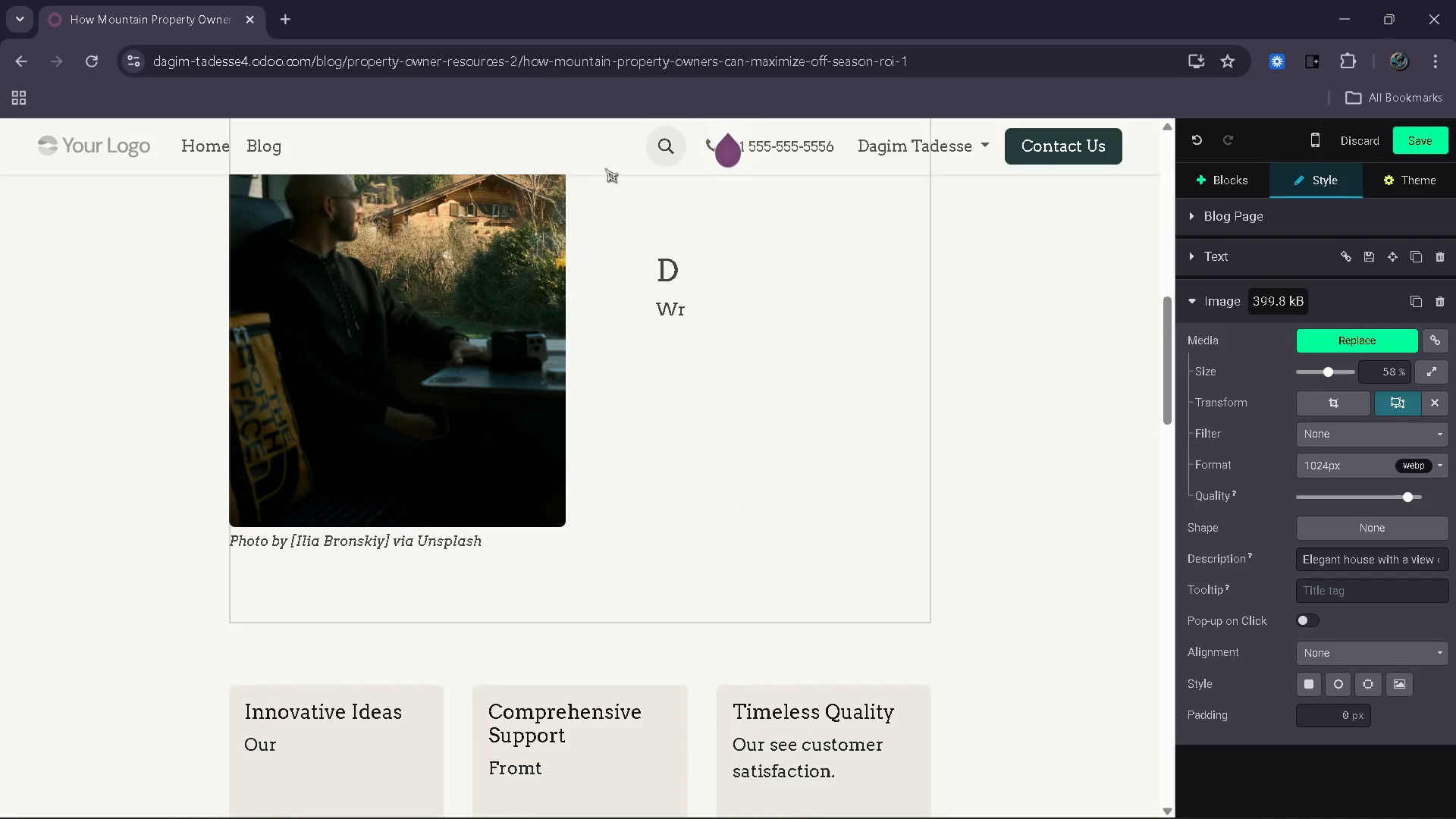 
left_click([605, 167])
 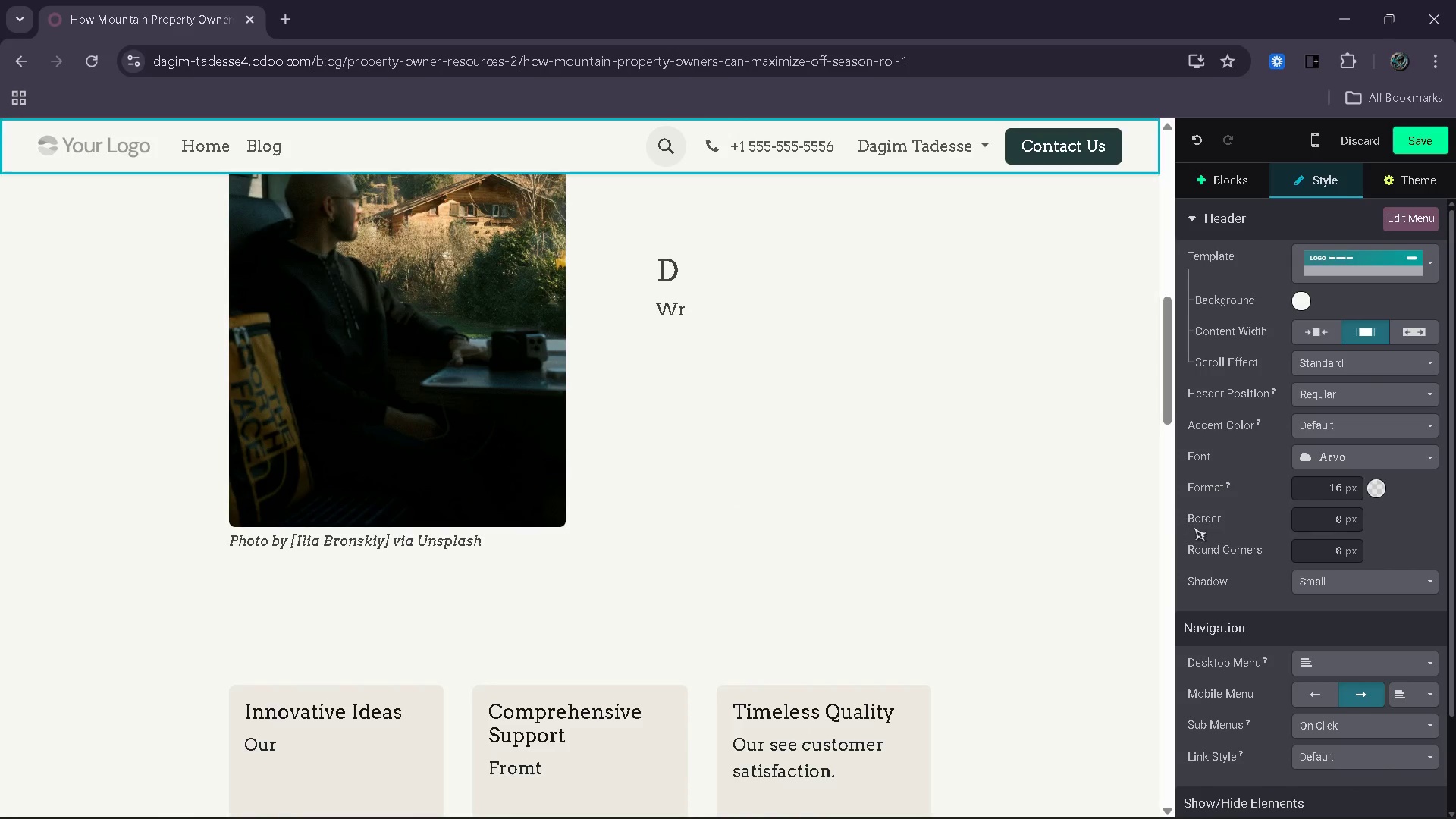 
scroll: coordinate [1339, 648], scroll_direction: down, amount: 4.0
 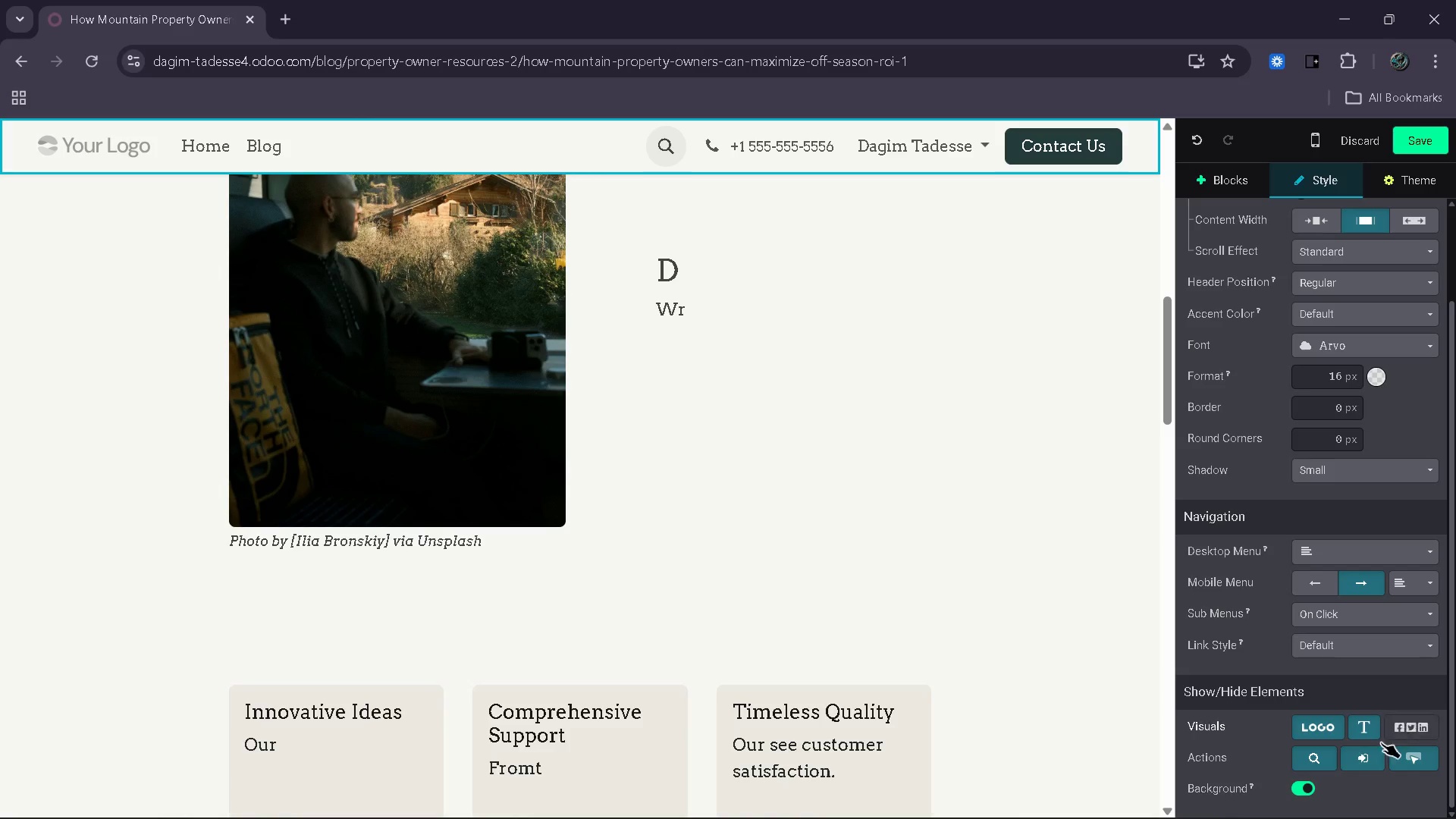 
left_click([1355, 726])
 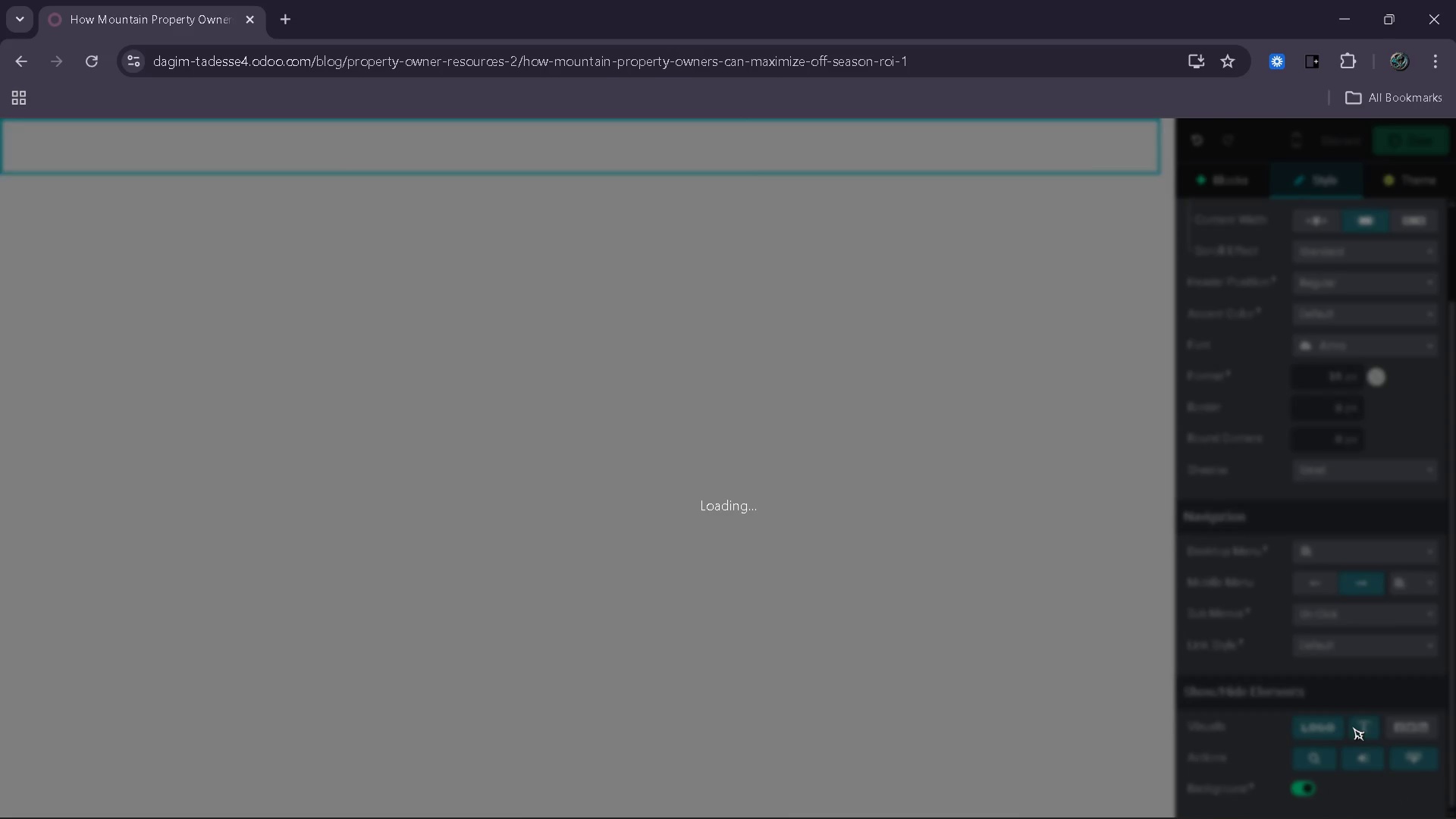 
wait(10.67)
 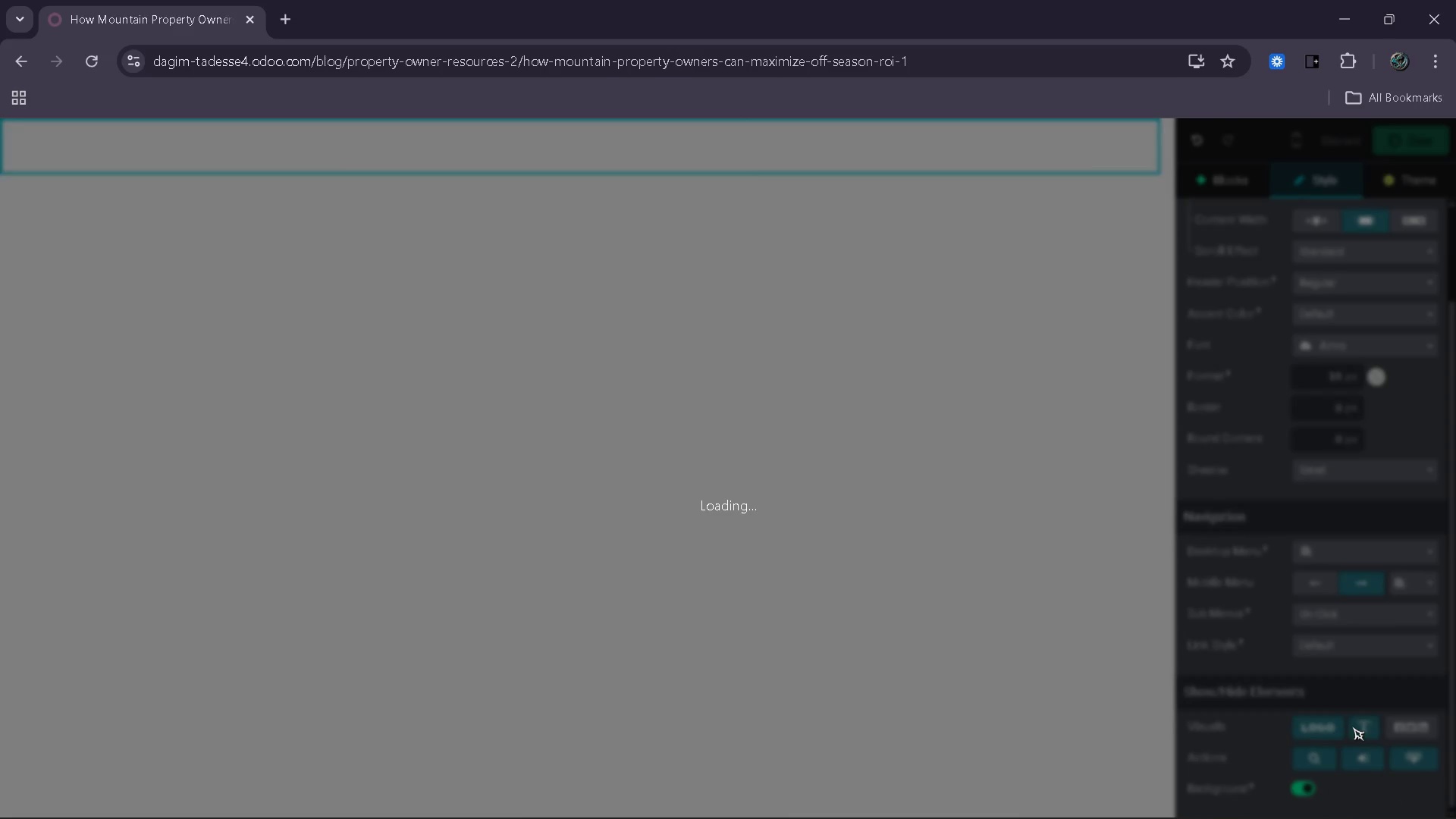 
scroll: coordinate [1321, 699], scroll_direction: down, amount: 2.0
 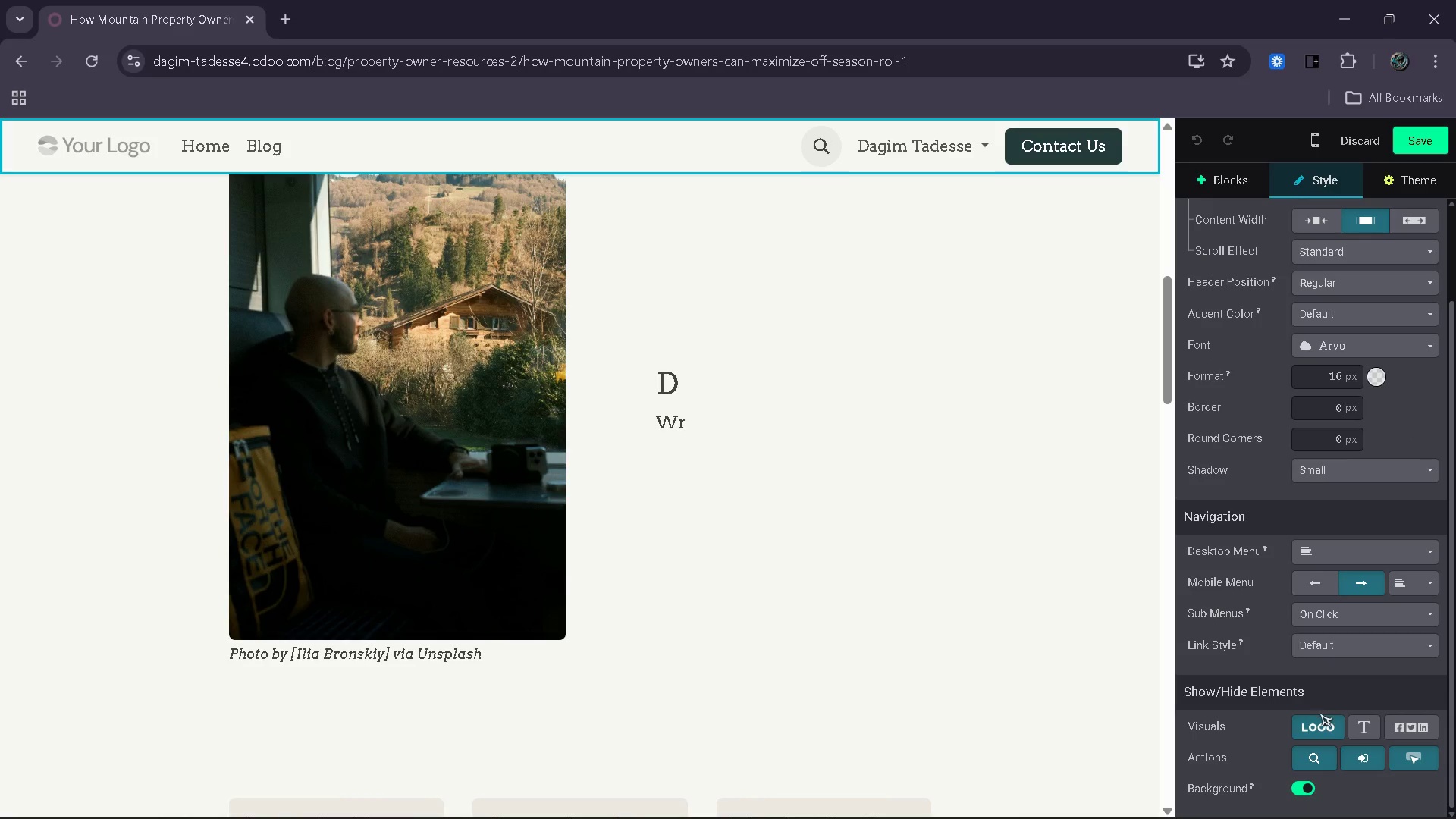 
left_click([1320, 714])
 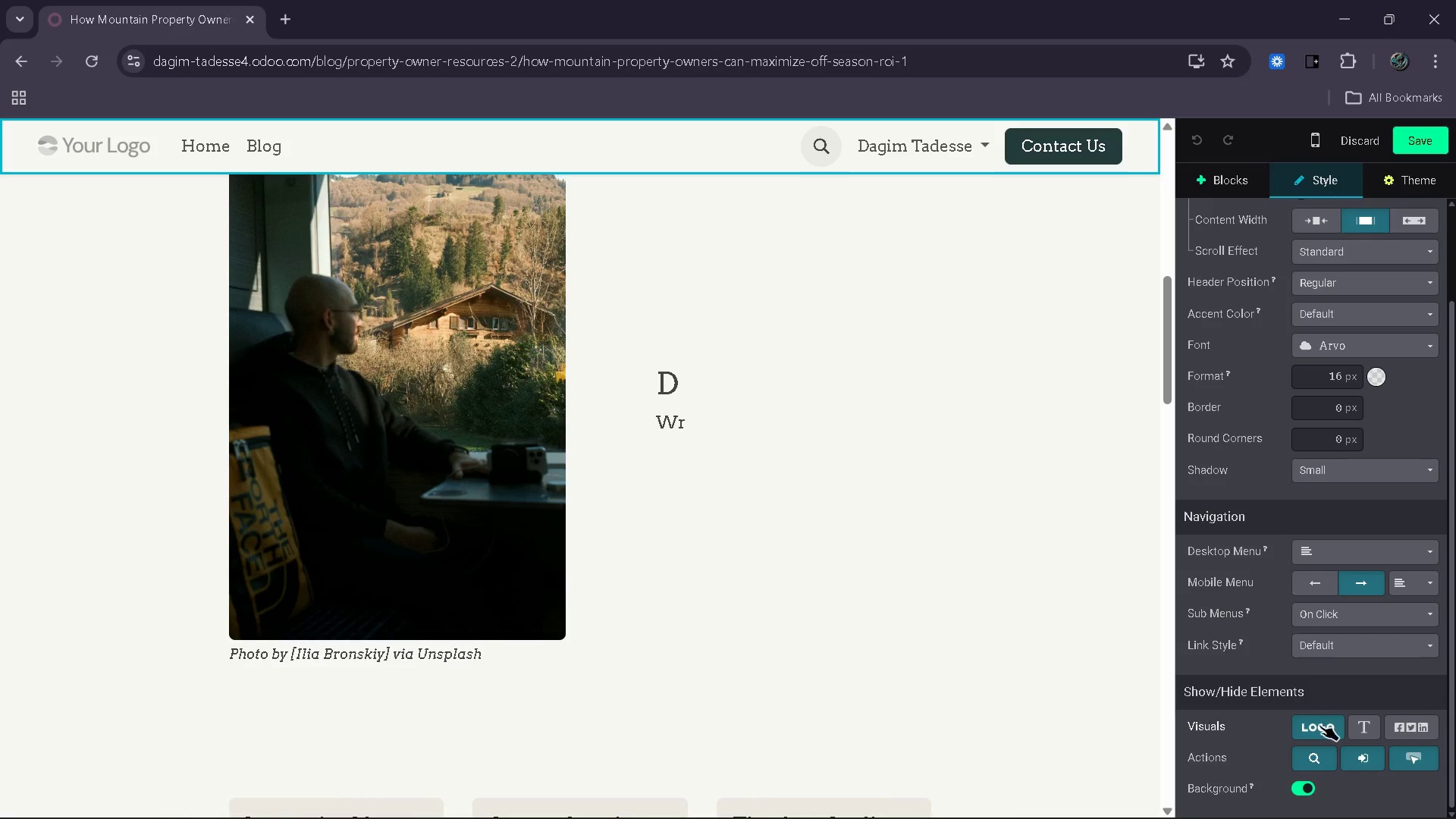 
left_click([1320, 727])
 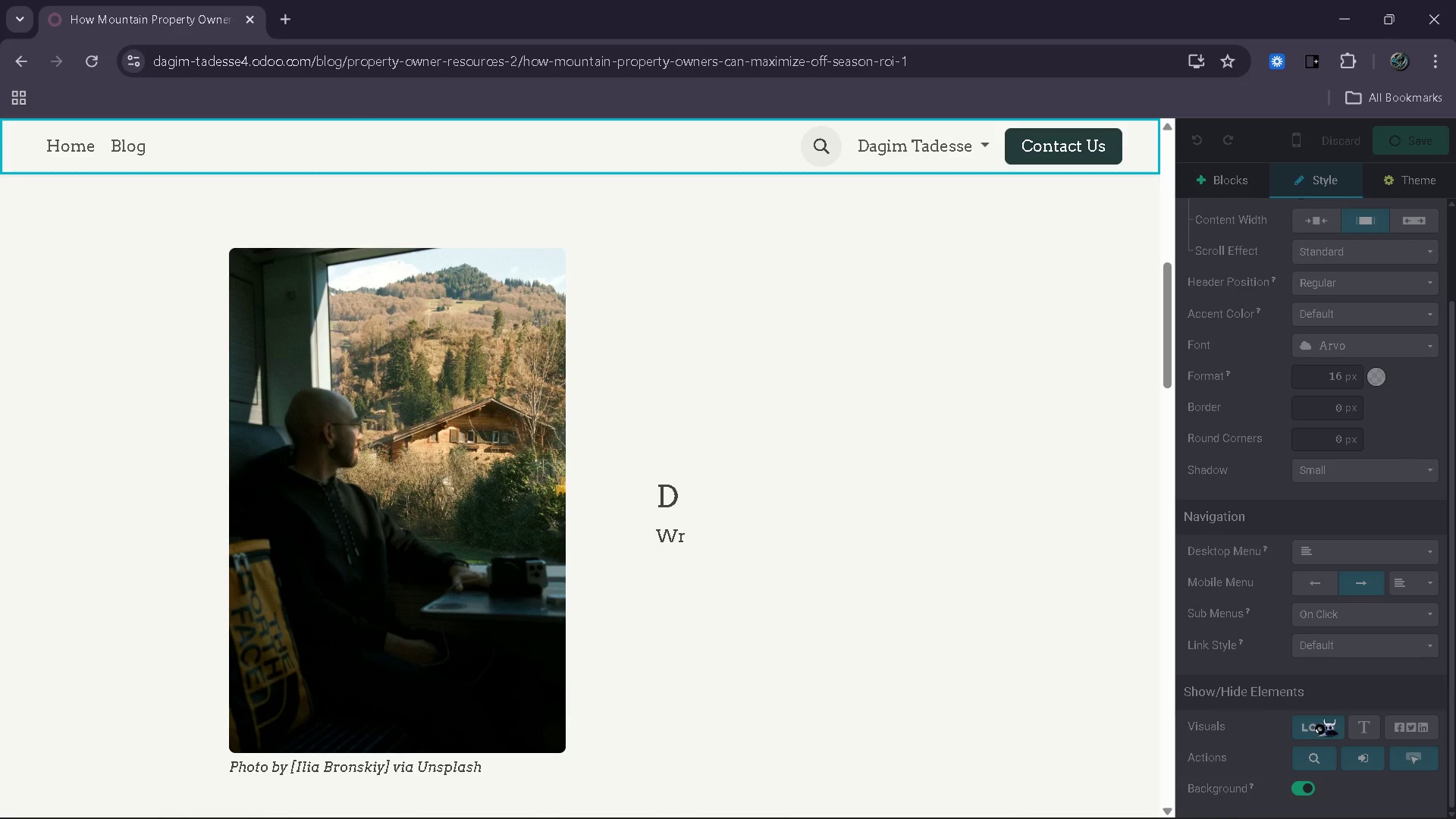 
scroll: coordinate [881, 669], scroll_direction: up, amount: 8.0
 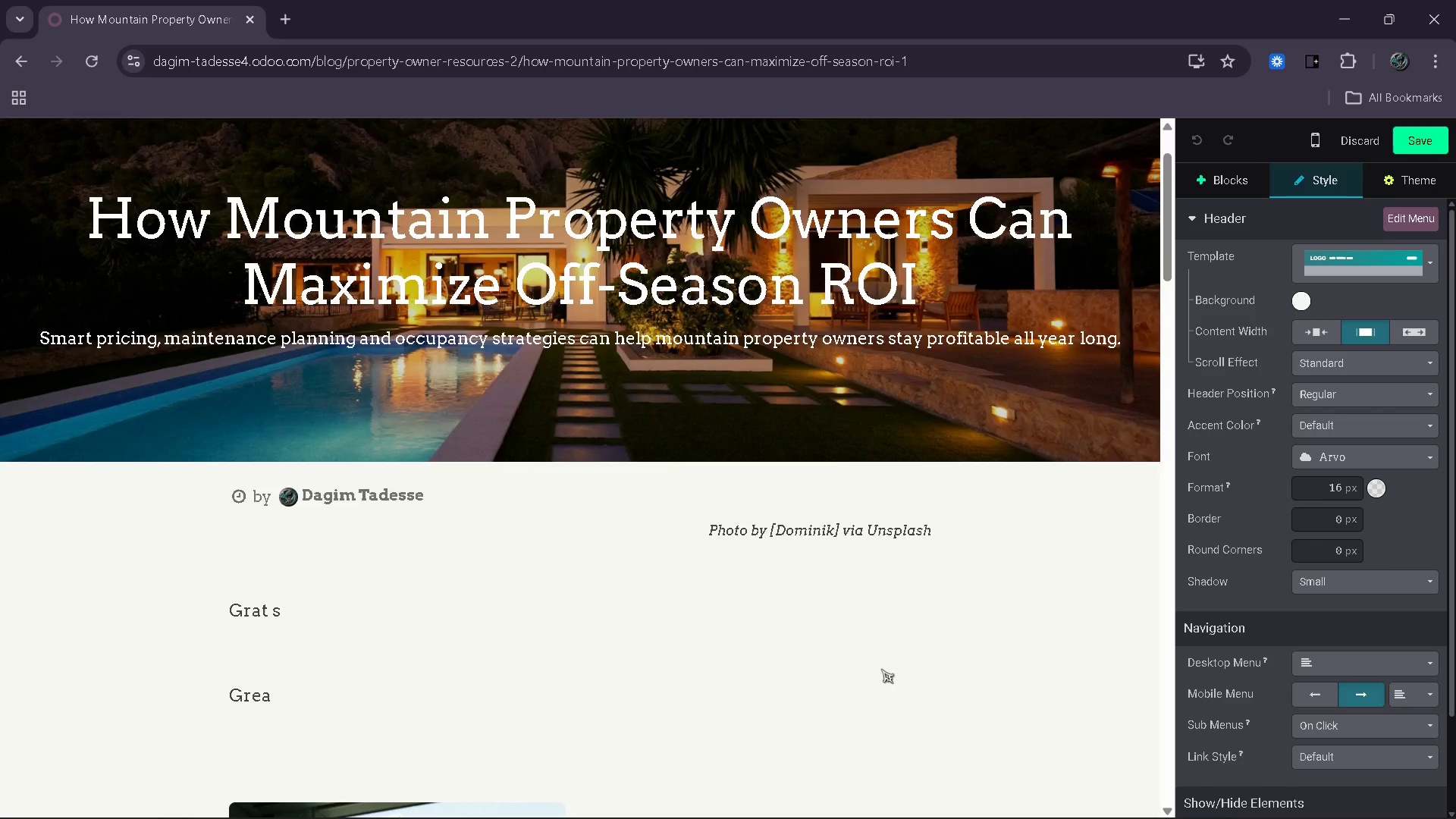 
scroll: coordinate [881, 669], scroll_direction: down, amount: 2.0
 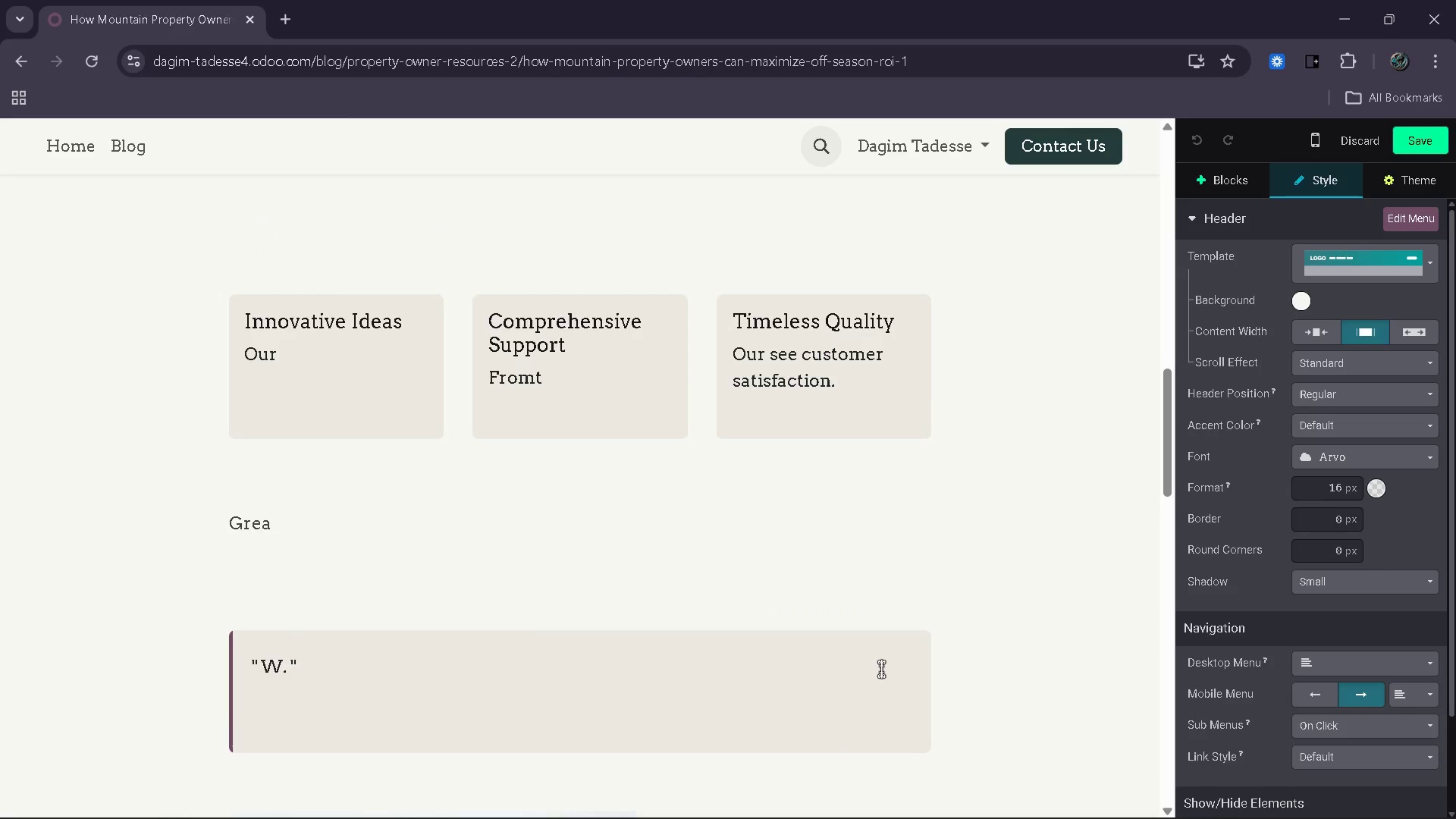 
scroll: coordinate [891, 676], scroll_direction: up, amount: 13.0
 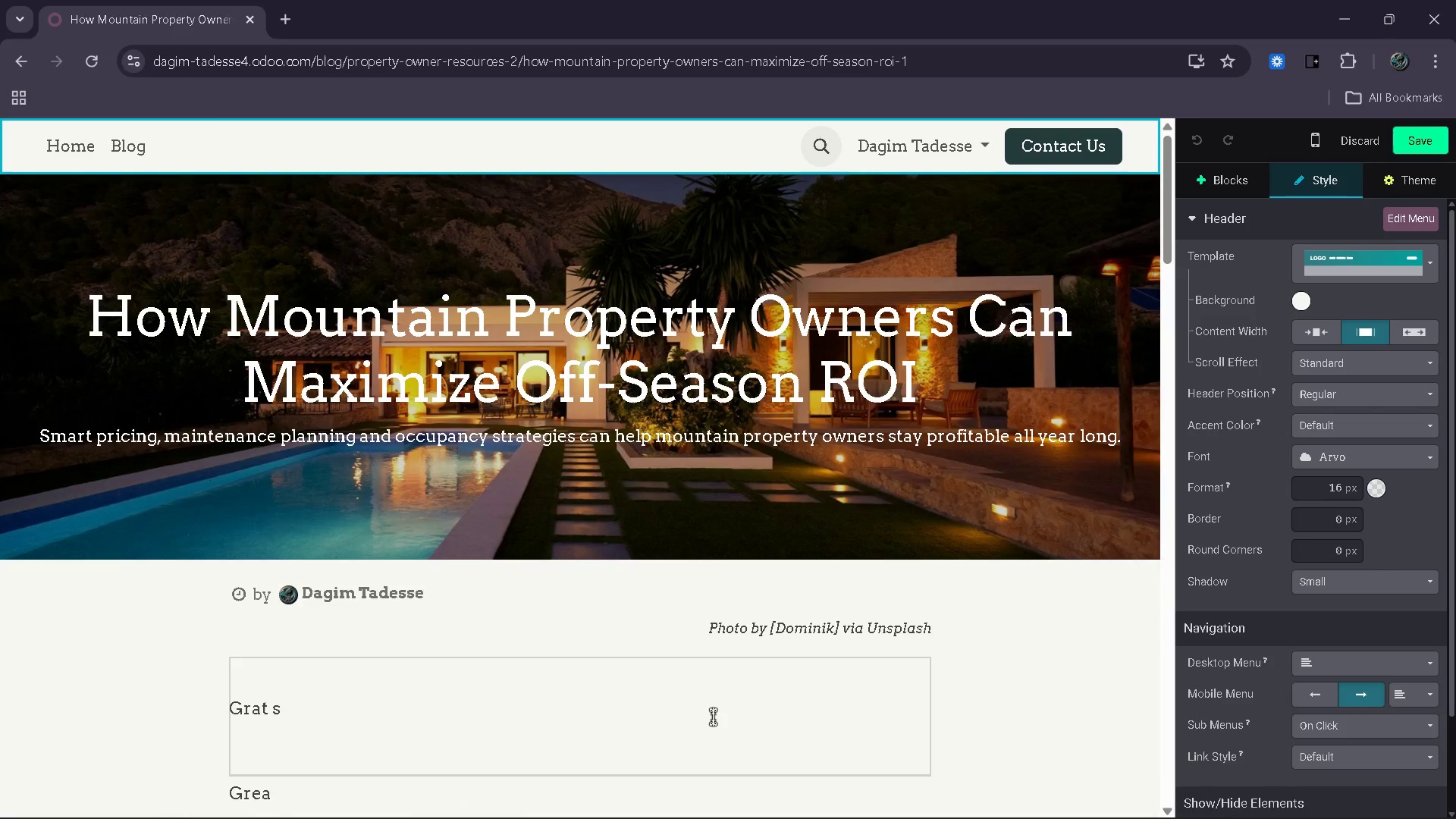 
scroll: coordinate [712, 717], scroll_direction: down, amount: 1.0
 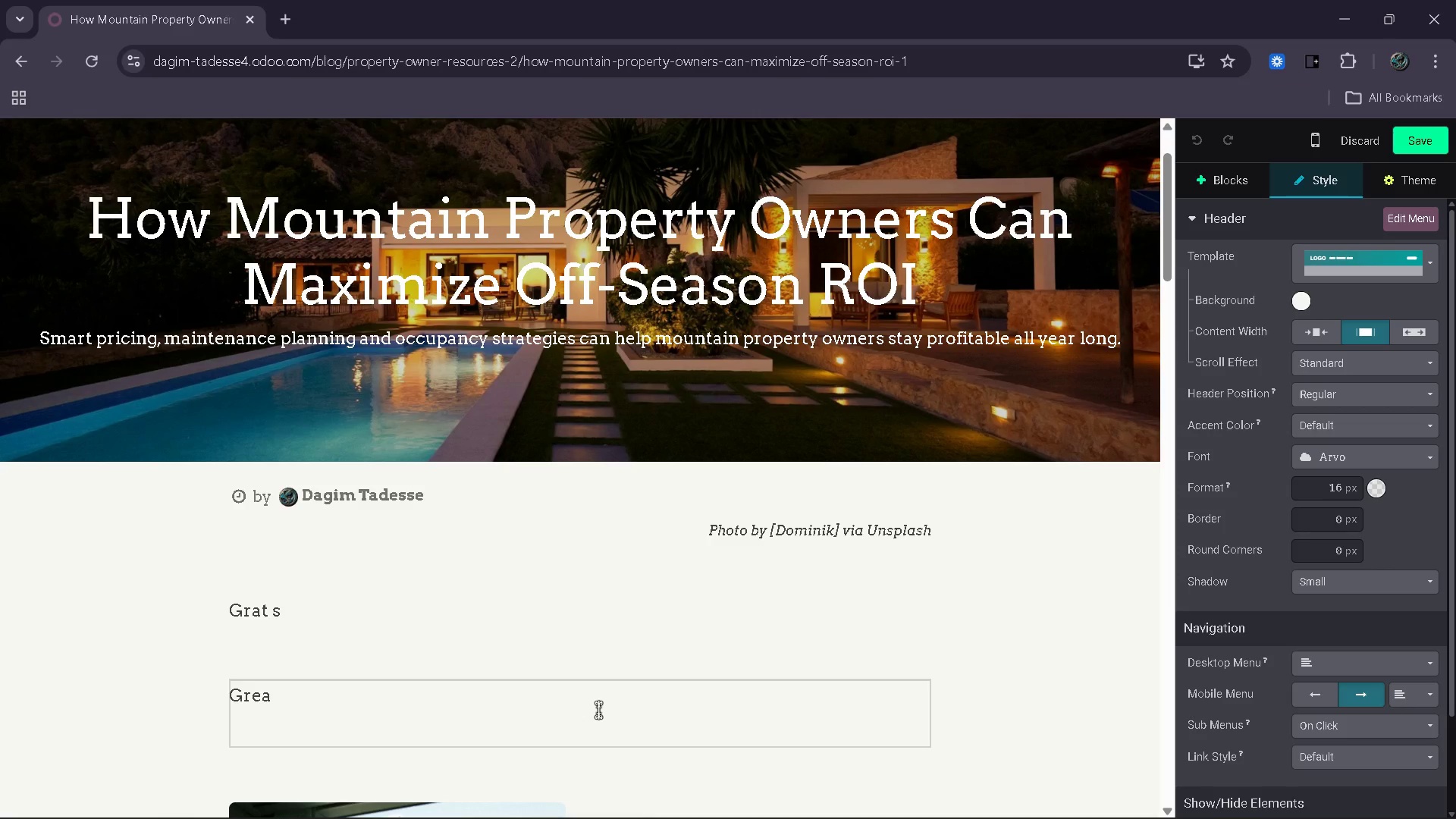 
left_click([598, 710])
 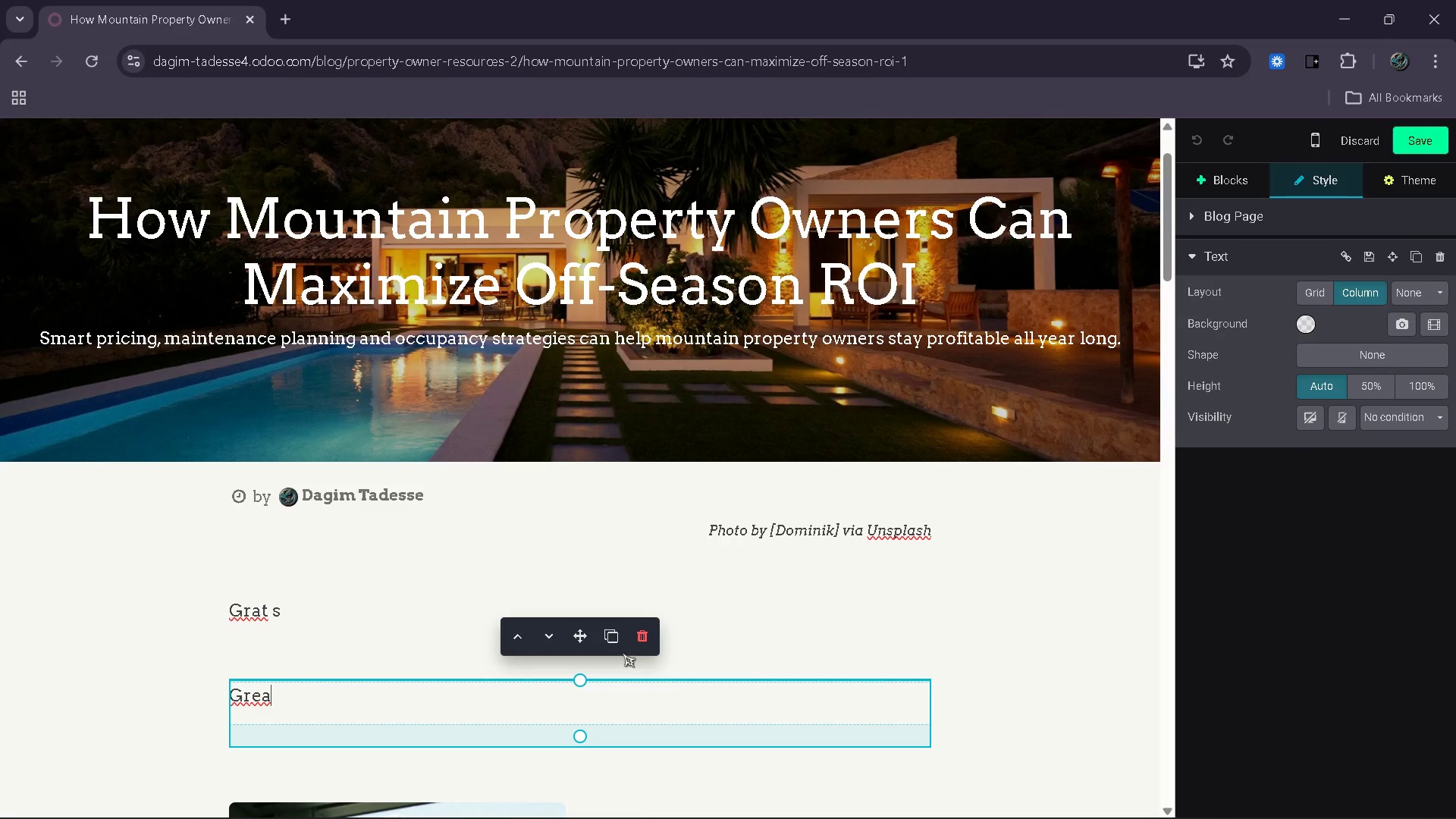 
left_click([636, 637])
 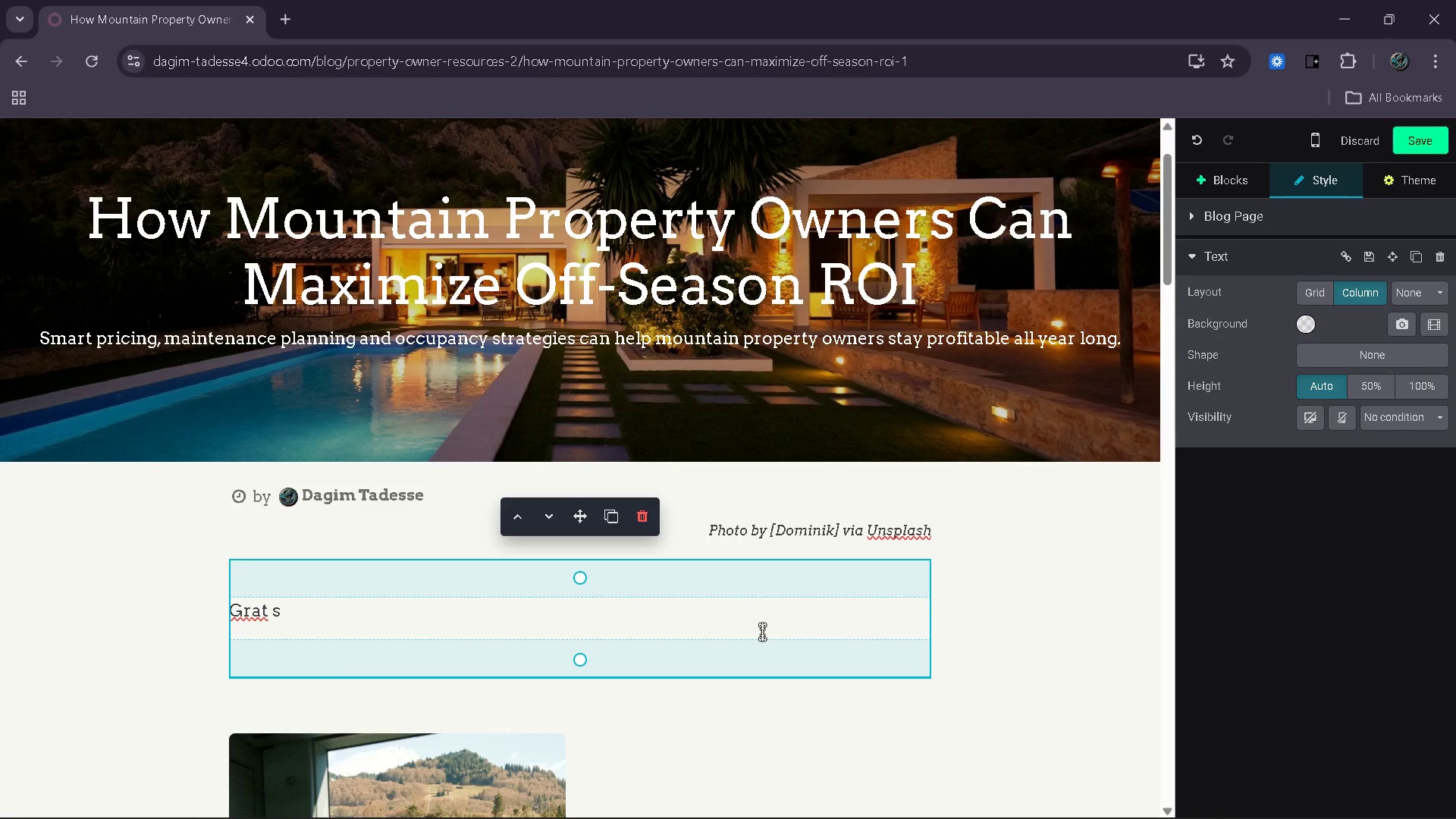 
scroll: coordinate [762, 632], scroll_direction: down, amount: 5.0
 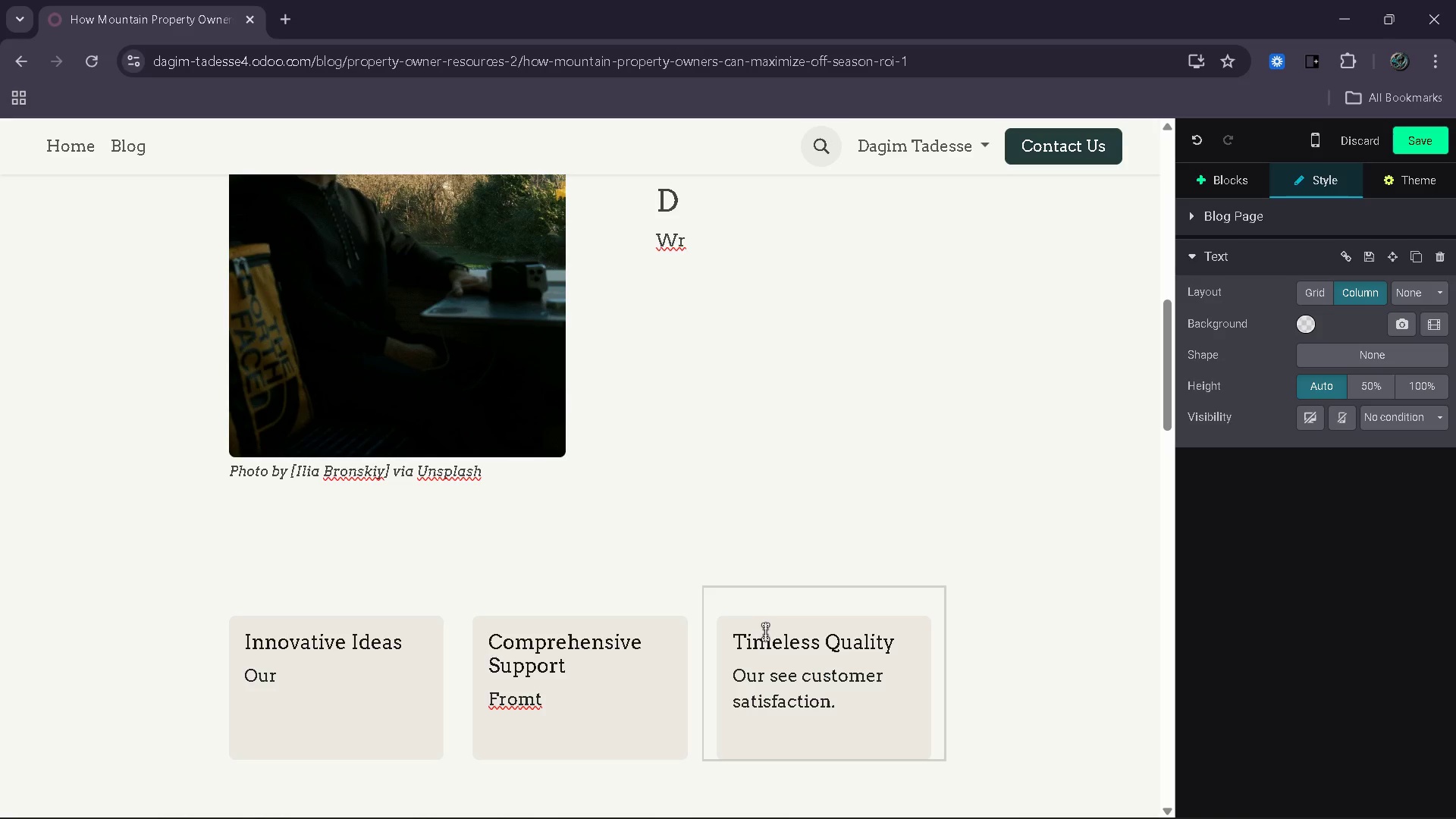 
wait(8.91)
 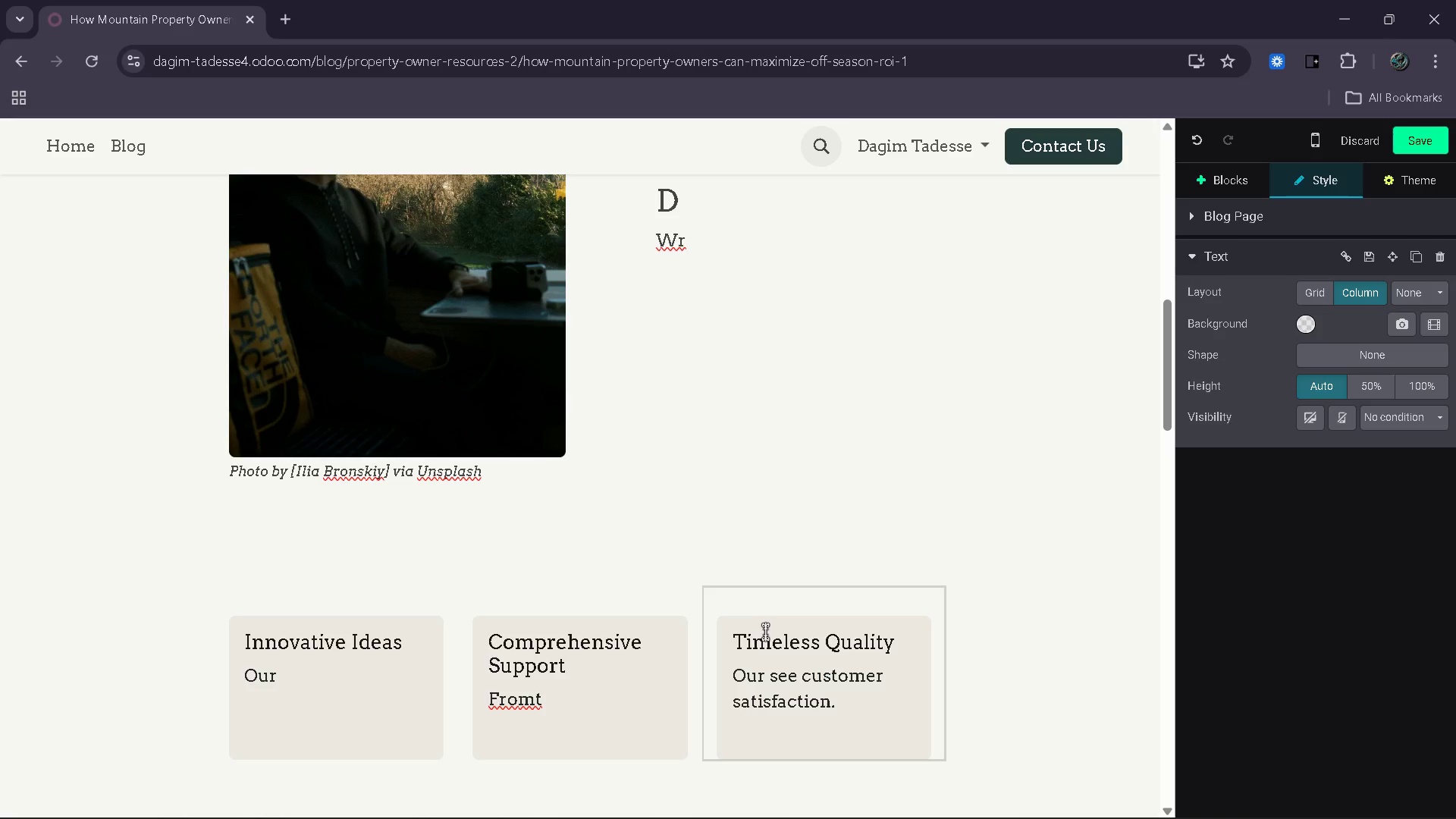 
key(Control+ControlLeft)
 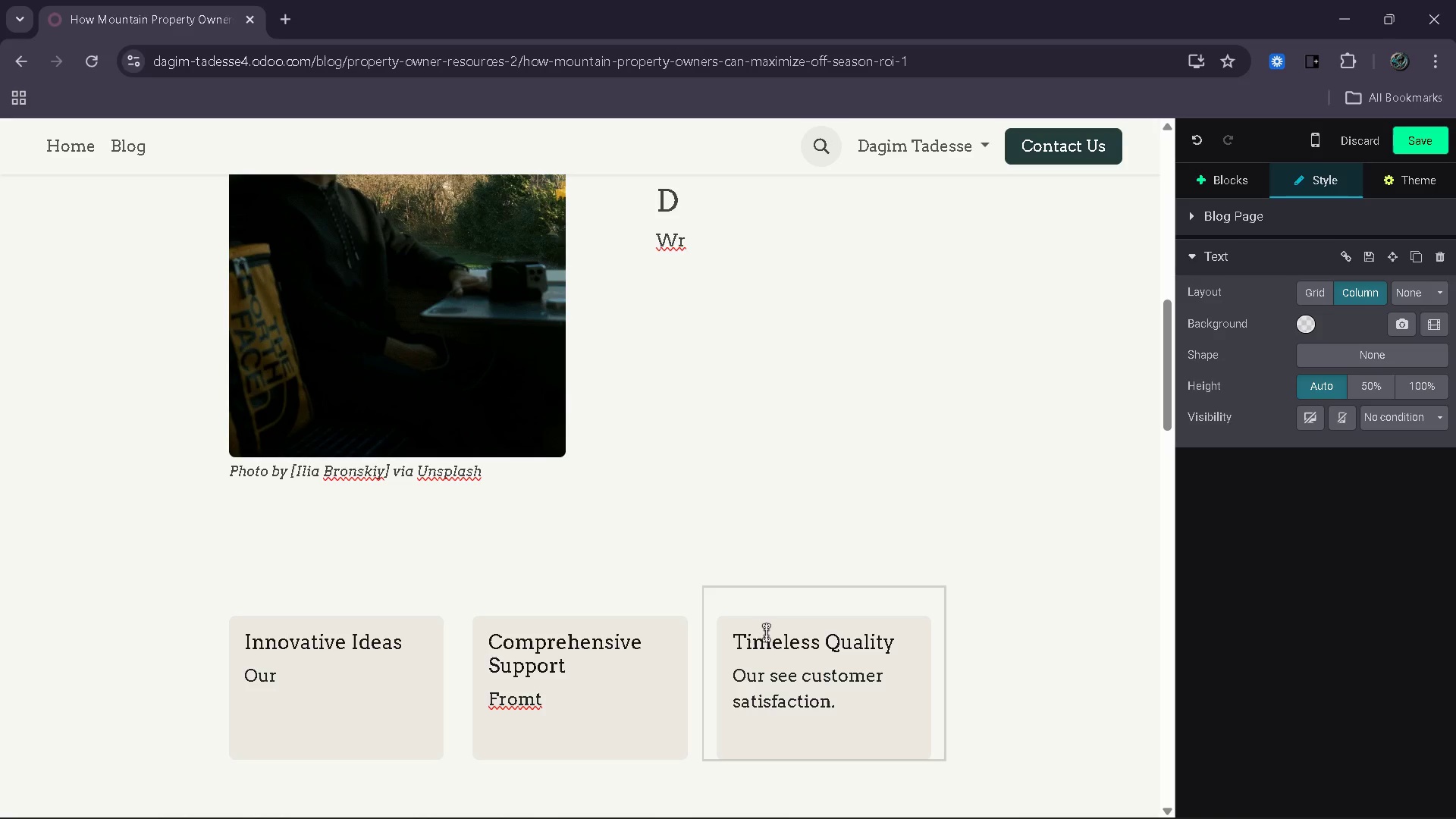 
key(Control+Z)
 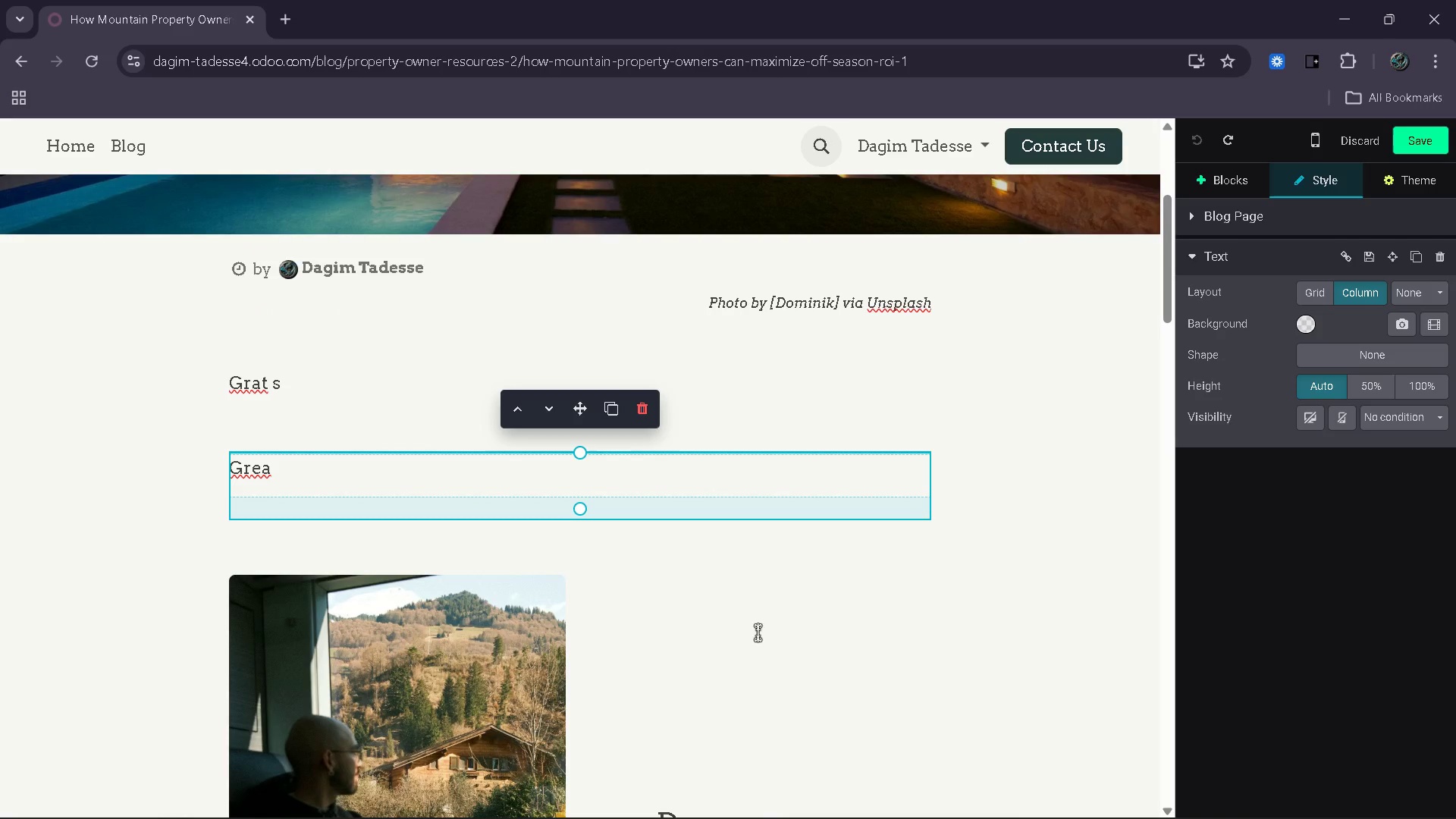 
left_click([629, 645])
 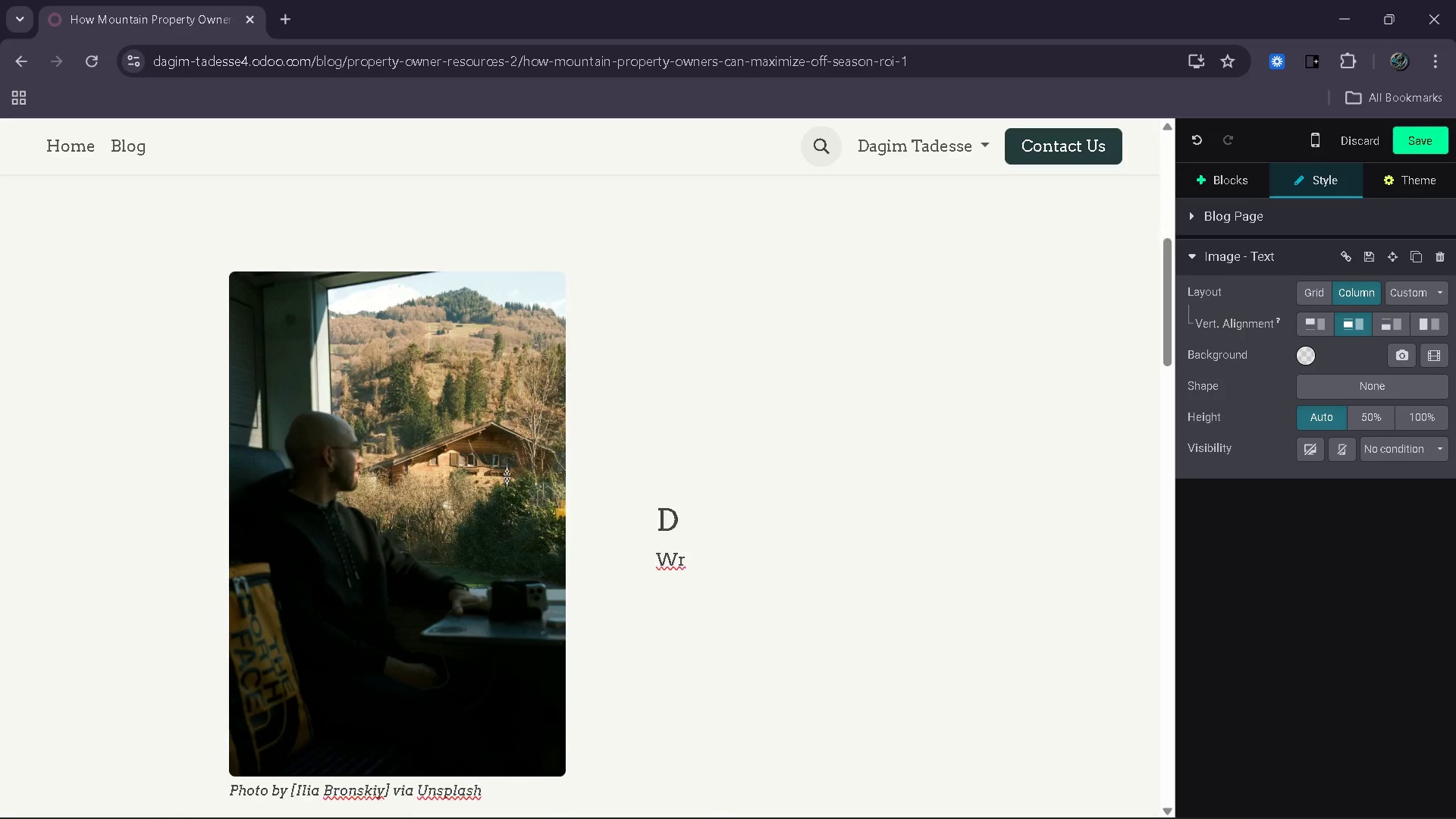 
scroll: coordinate [507, 479], scroll_direction: down, amount: 3.0
 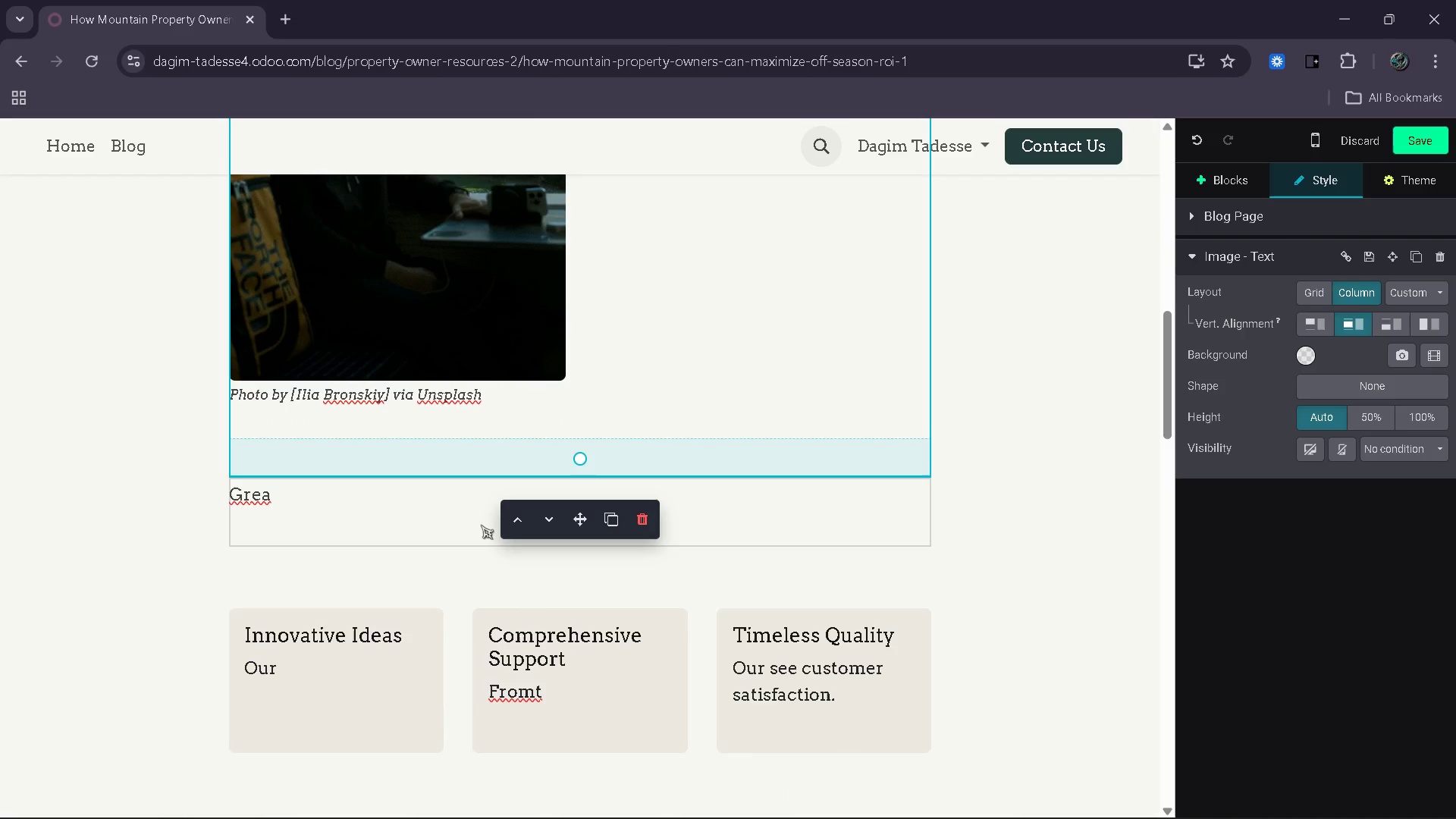 
left_click([483, 523])
 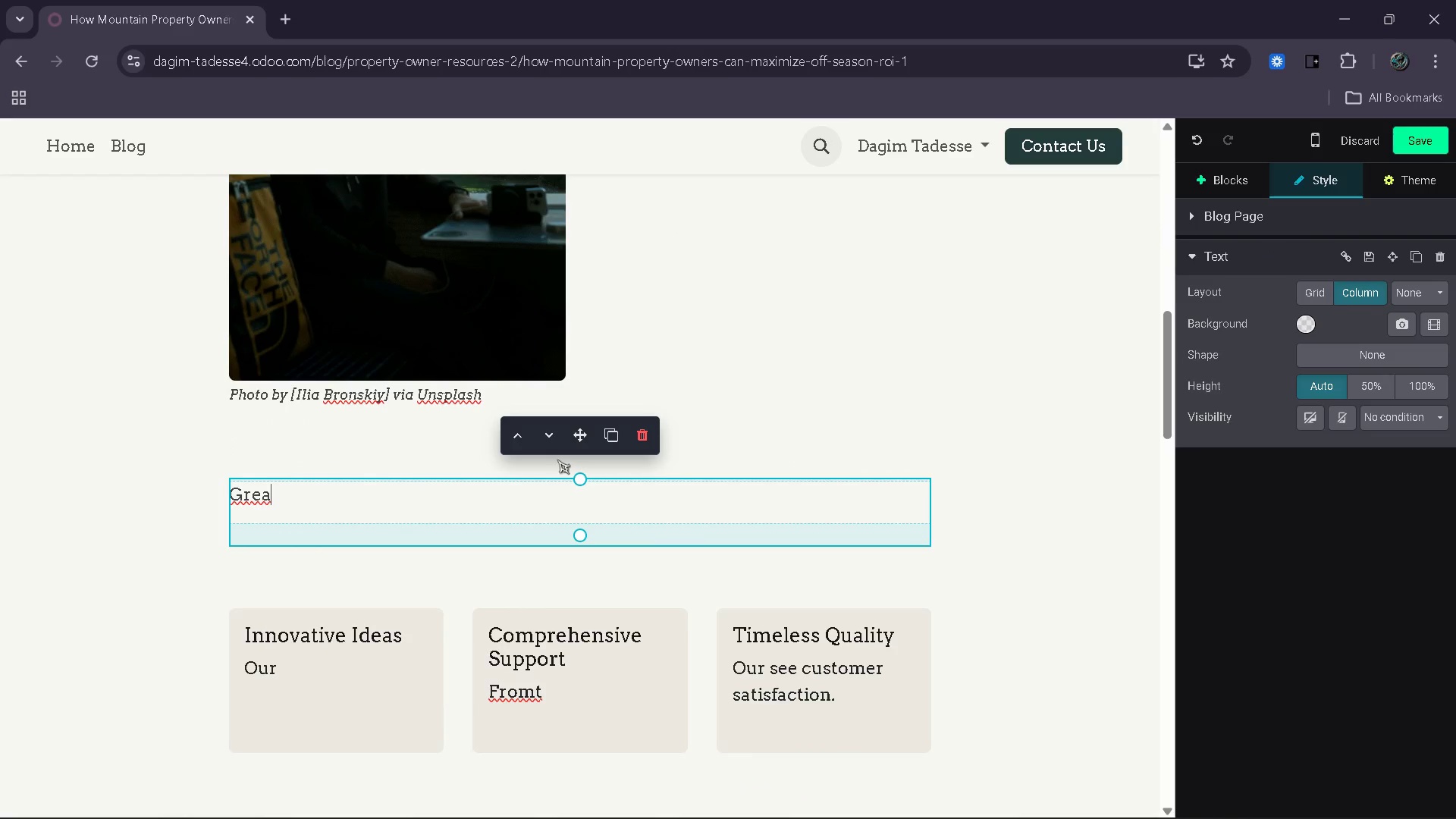 
left_click_drag(start_coordinate=[576, 437], to_coordinate=[590, 485])
 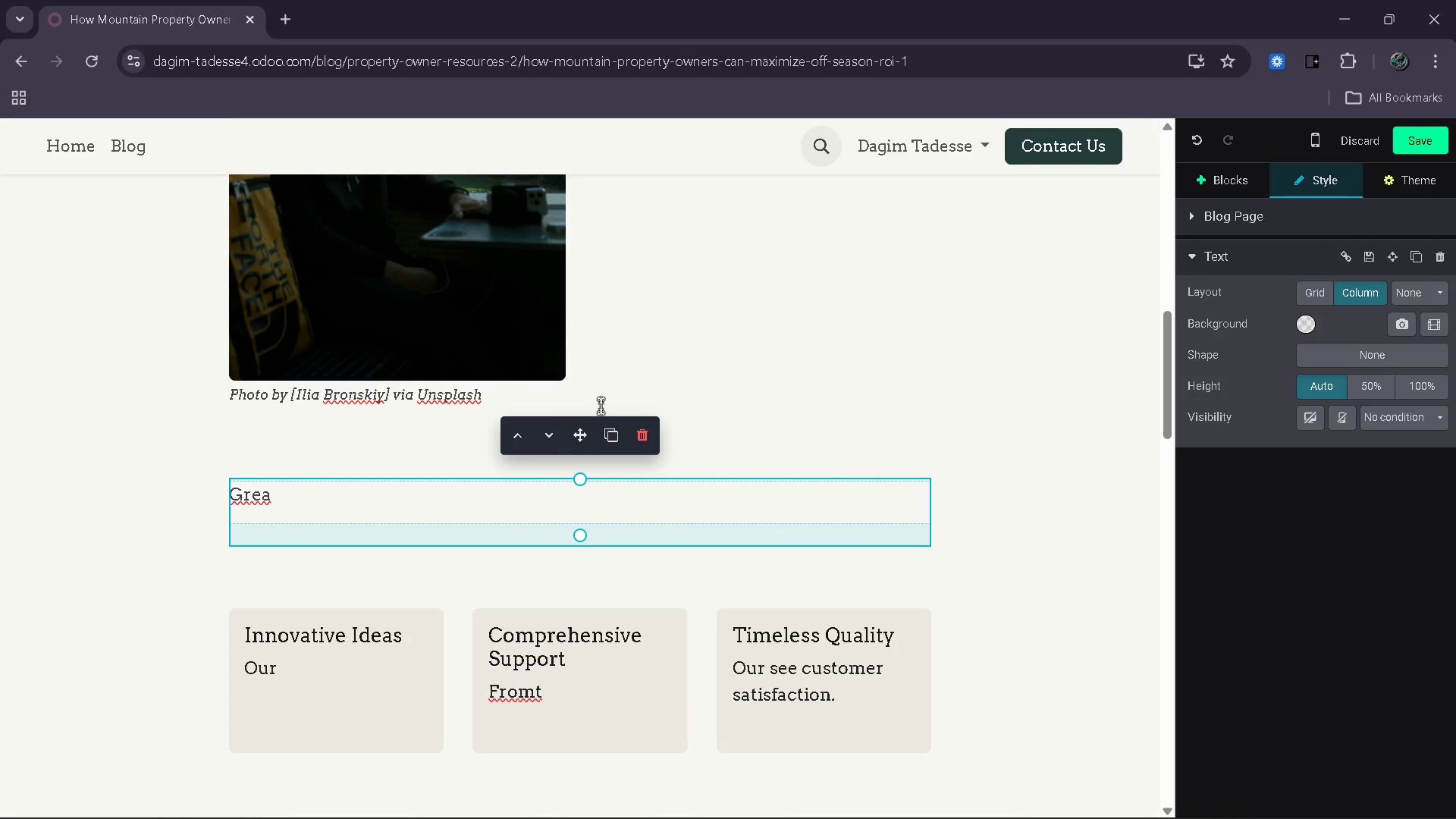 
left_click([640, 372])
 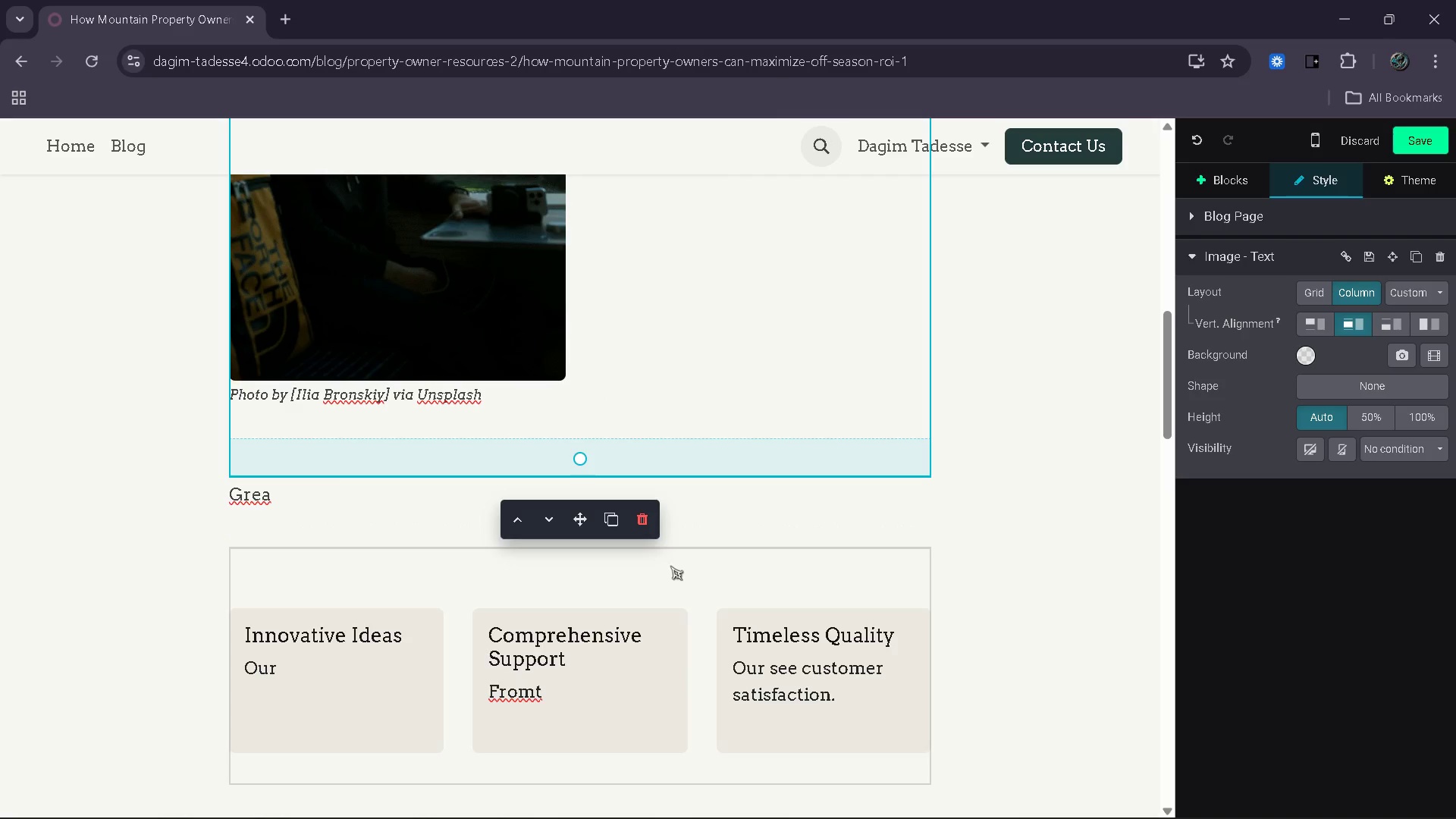 
left_click([671, 574])
 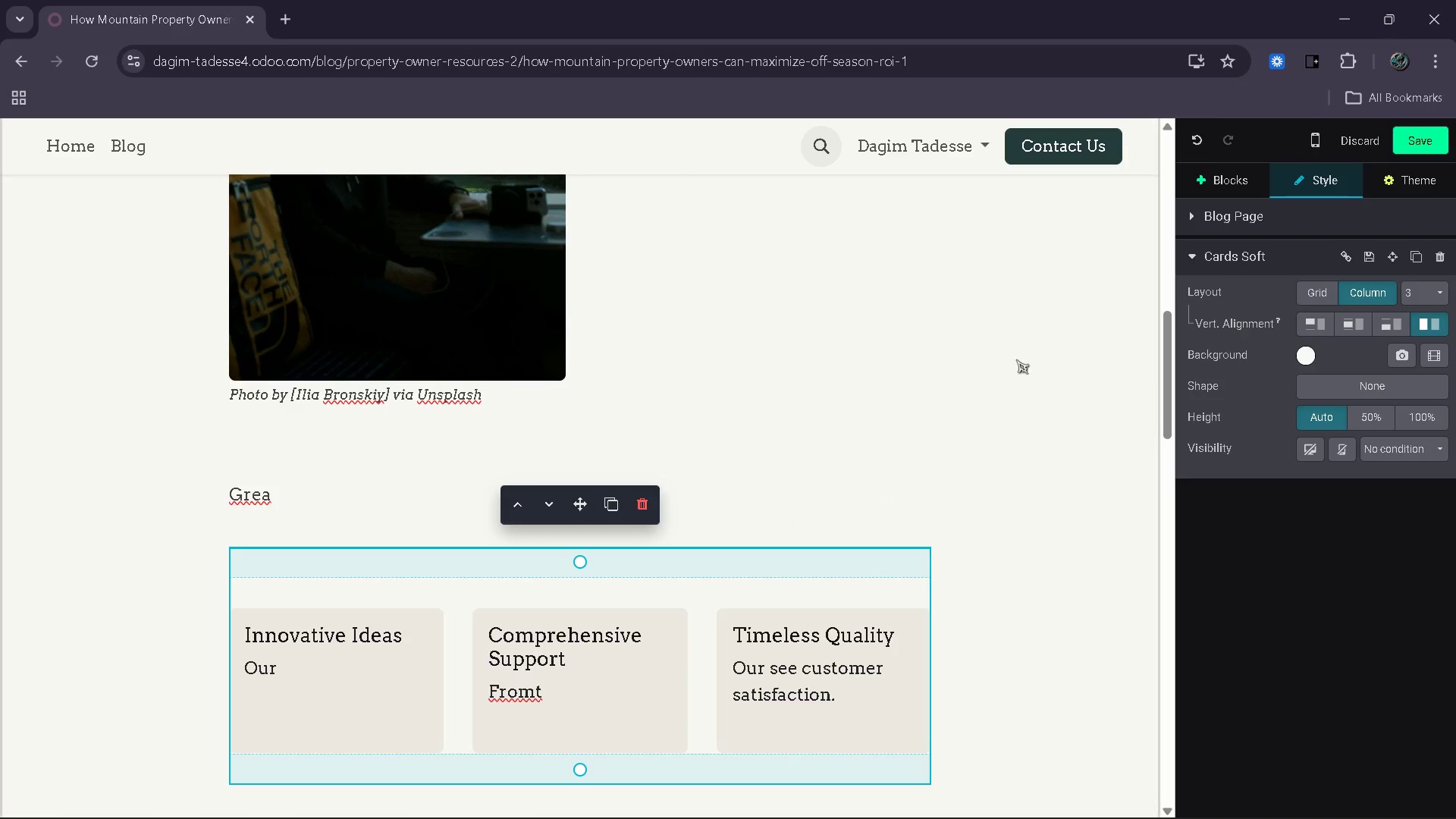 
scroll: coordinate [954, 454], scroll_direction: up, amount: 15.0
 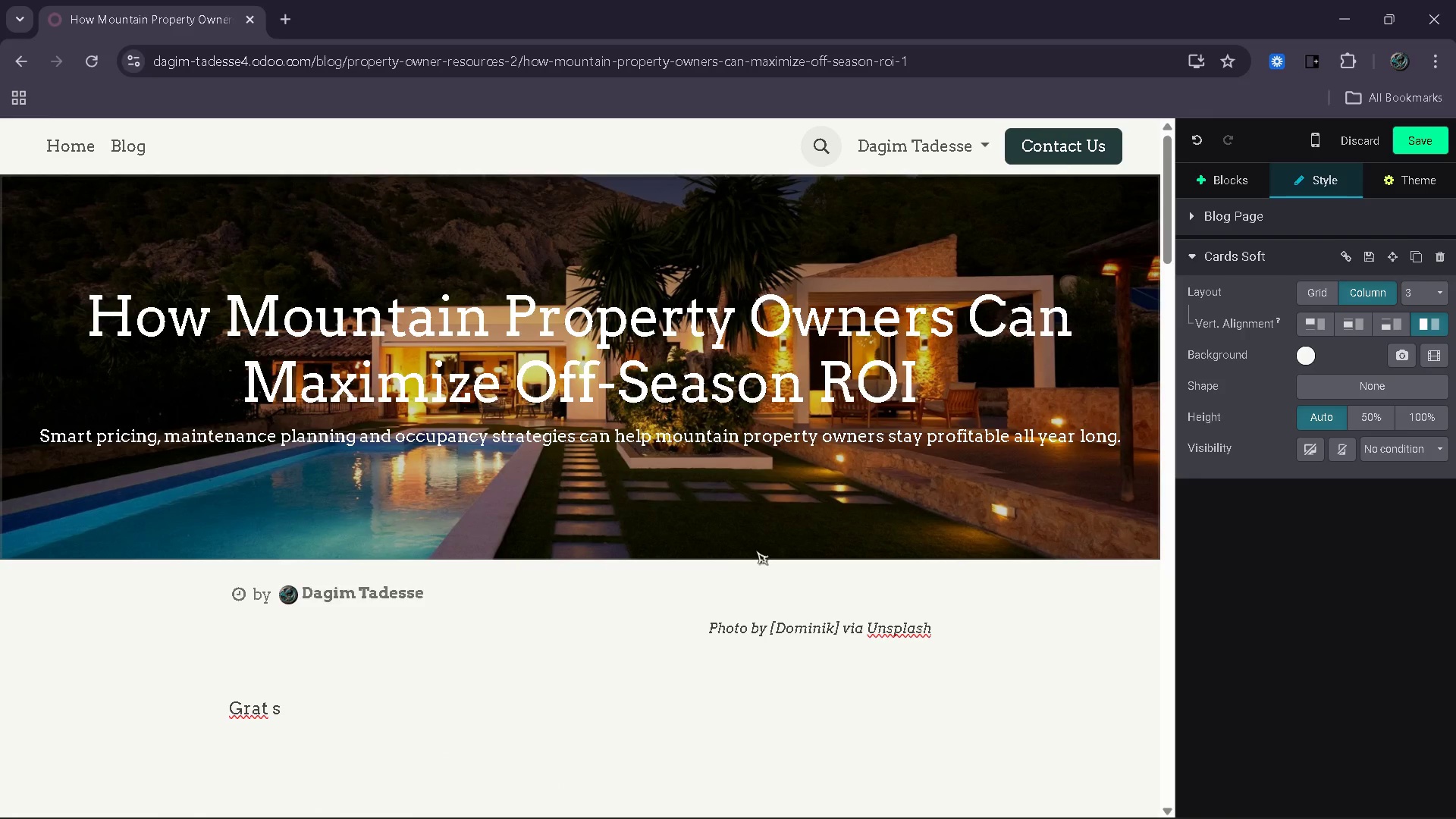 
scroll: coordinate [661, 591], scroll_direction: down, amount: 14.0
 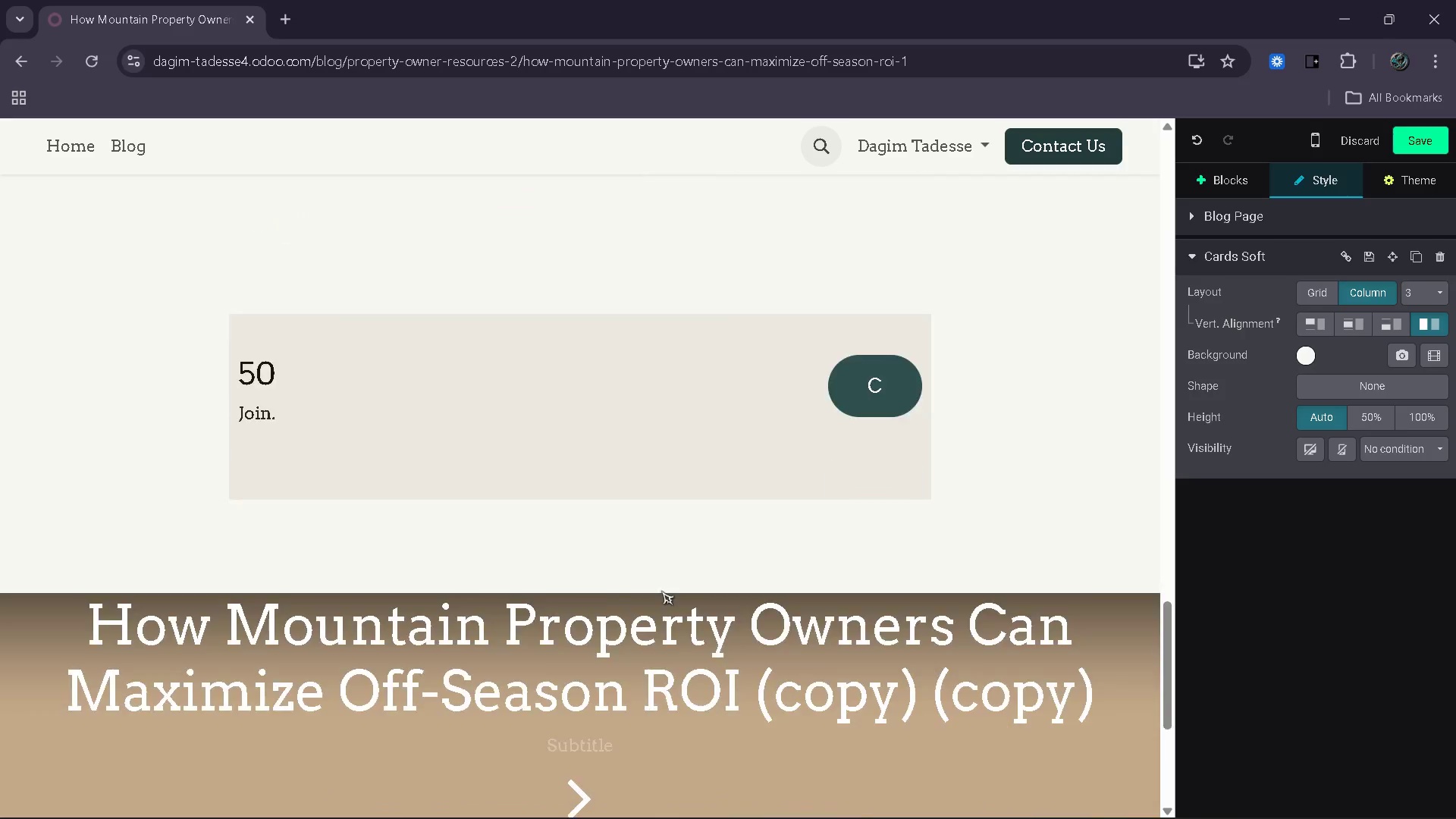 
scroll: coordinate [661, 591], scroll_direction: up, amount: 3.0
 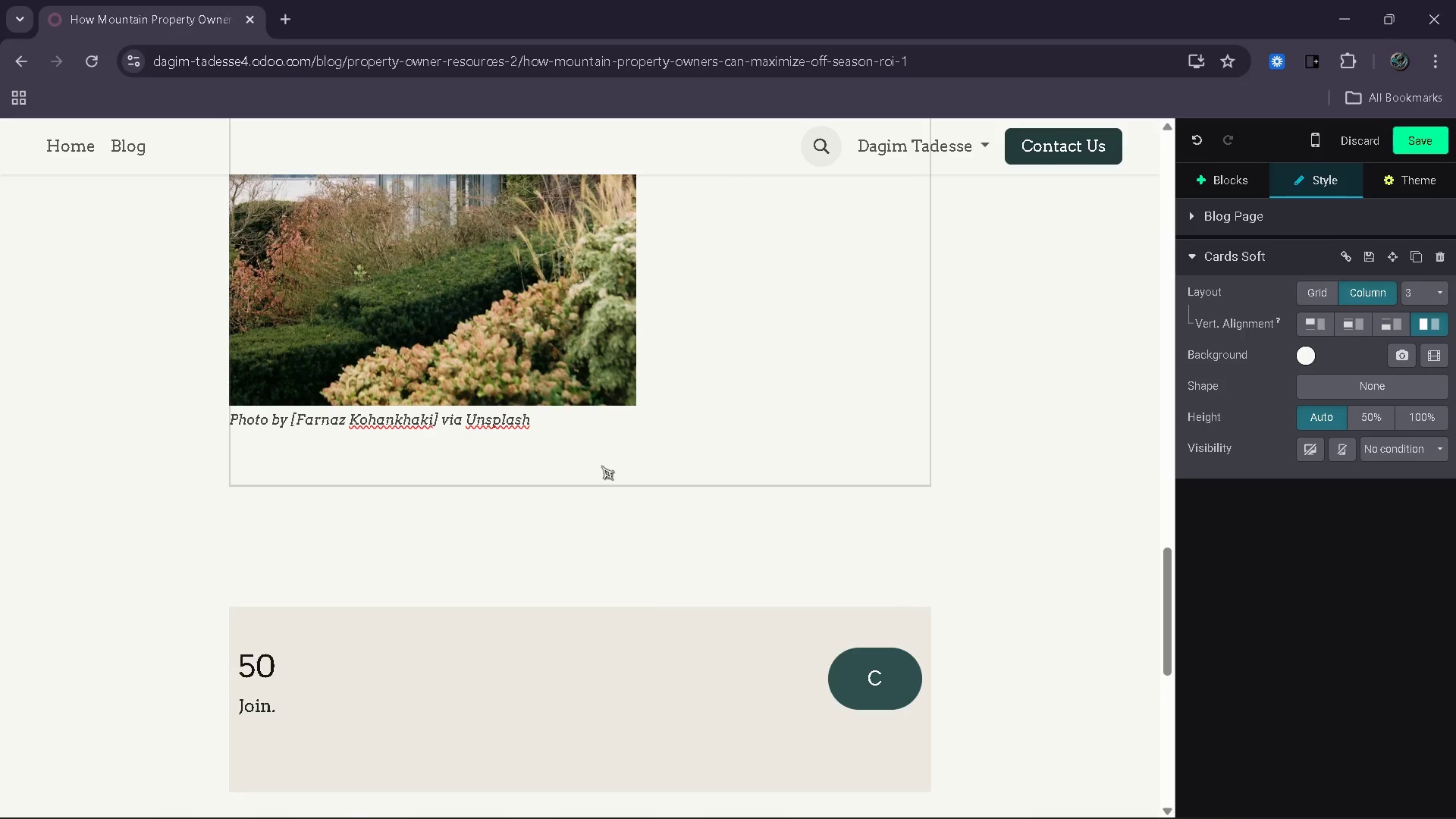 
left_click([601, 466])
 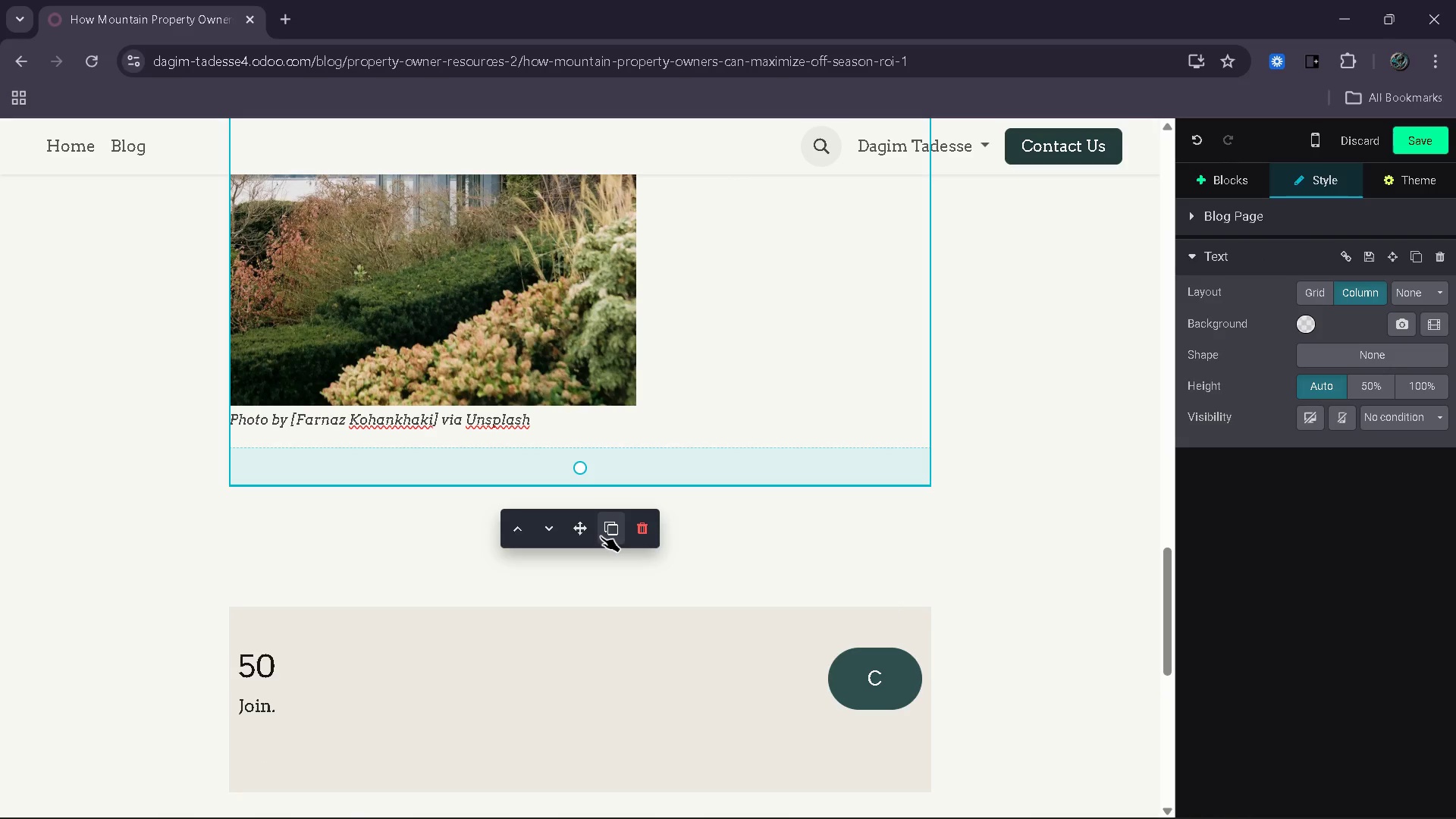 
left_click_drag(start_coordinate=[601, 537], to_coordinate=[593, 581])
 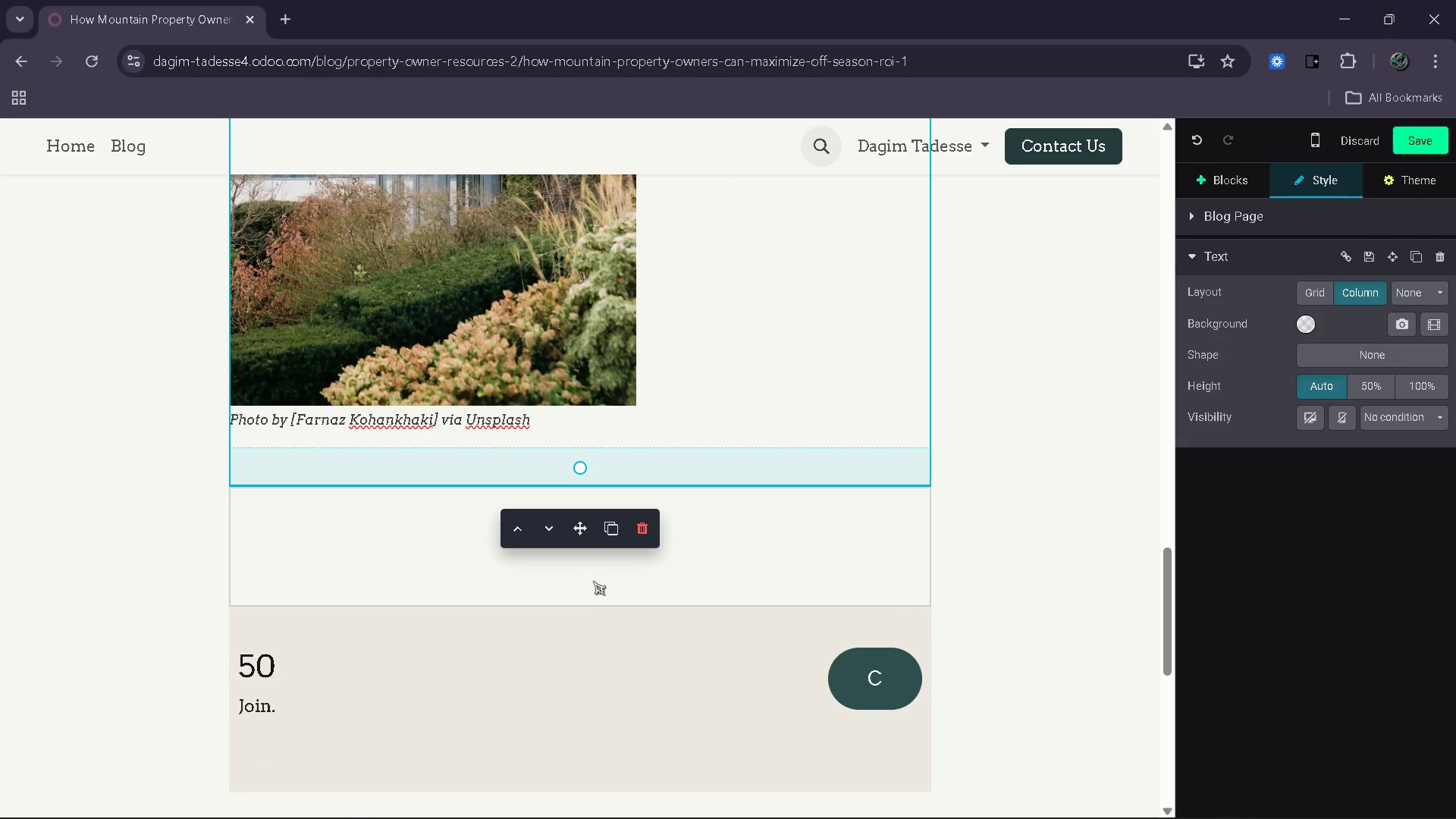 
left_click([593, 581])
 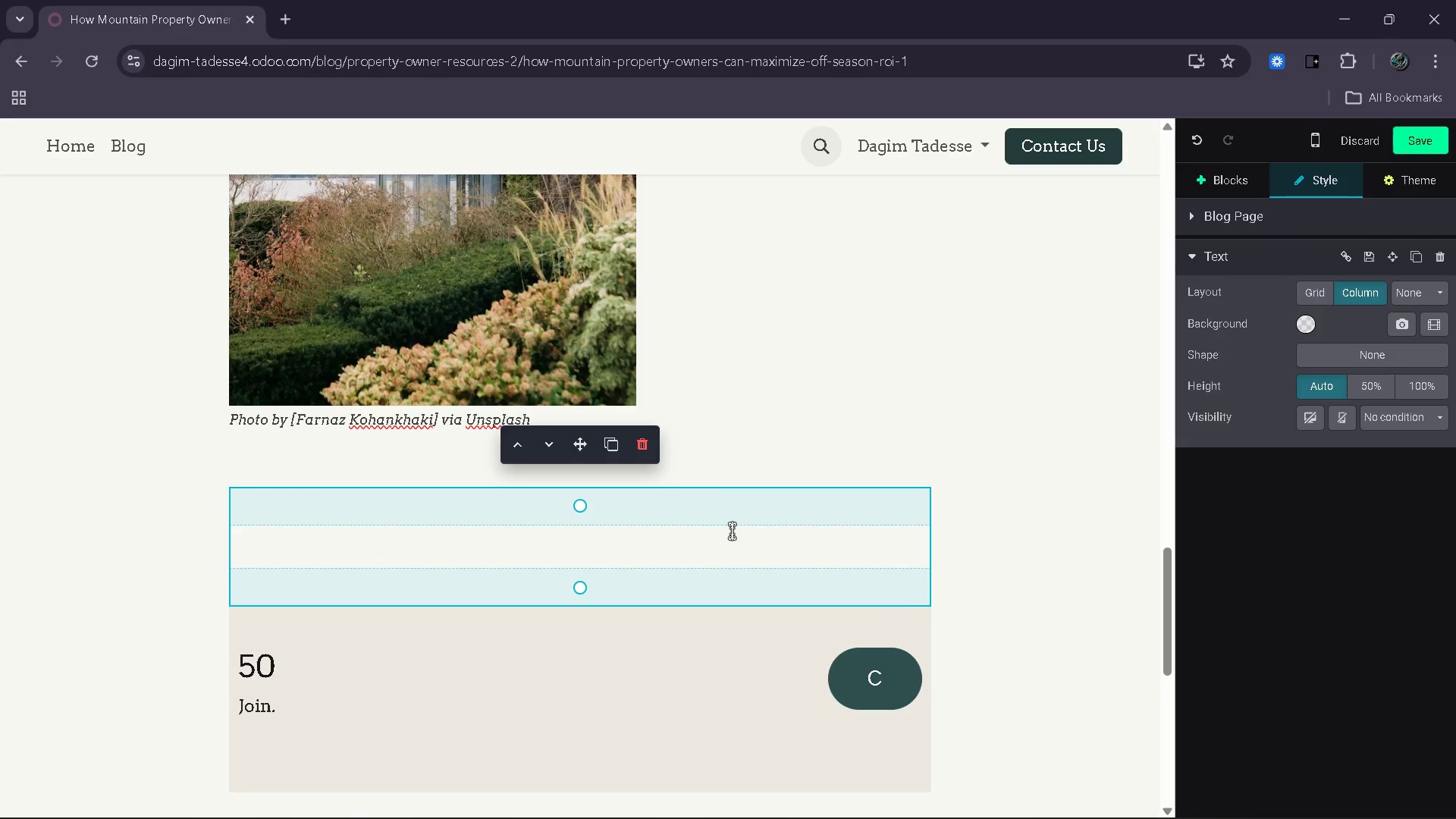 
scroll: coordinate [824, 535], scroll_direction: up, amount: 8.0
 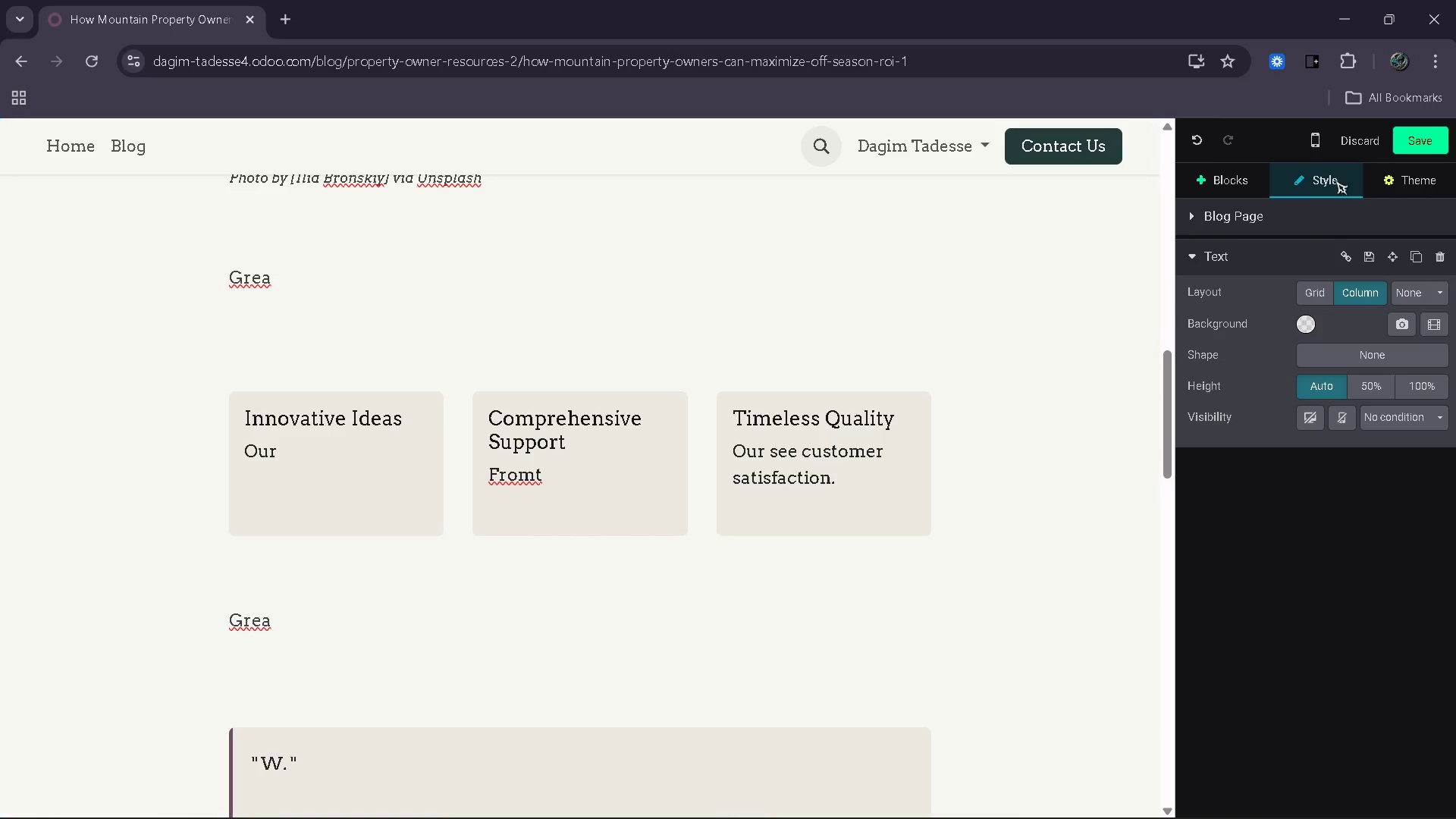 
left_click([1254, 189])
 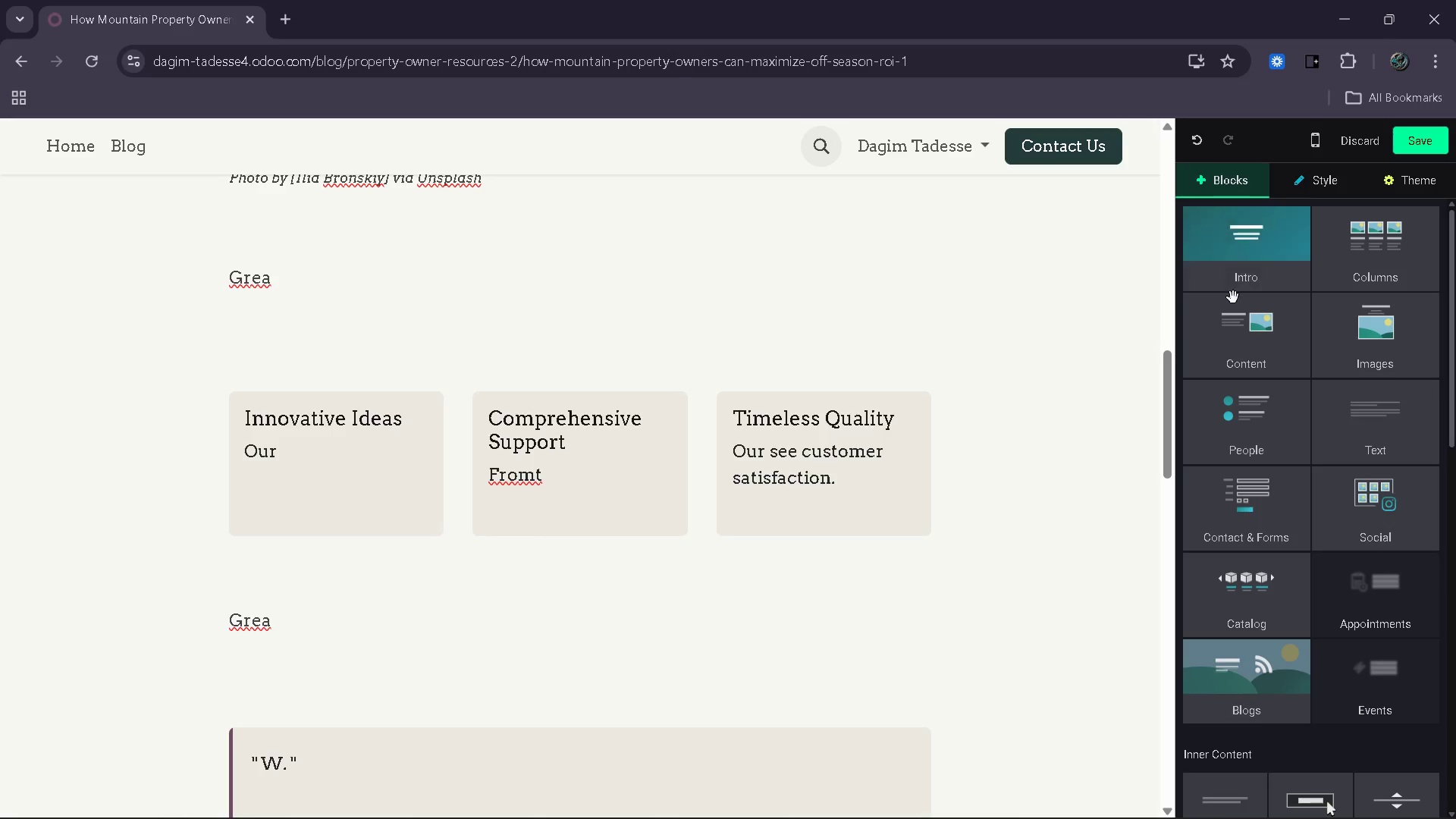 
scroll: coordinate [1222, 379], scroll_direction: down, amount: 4.0
 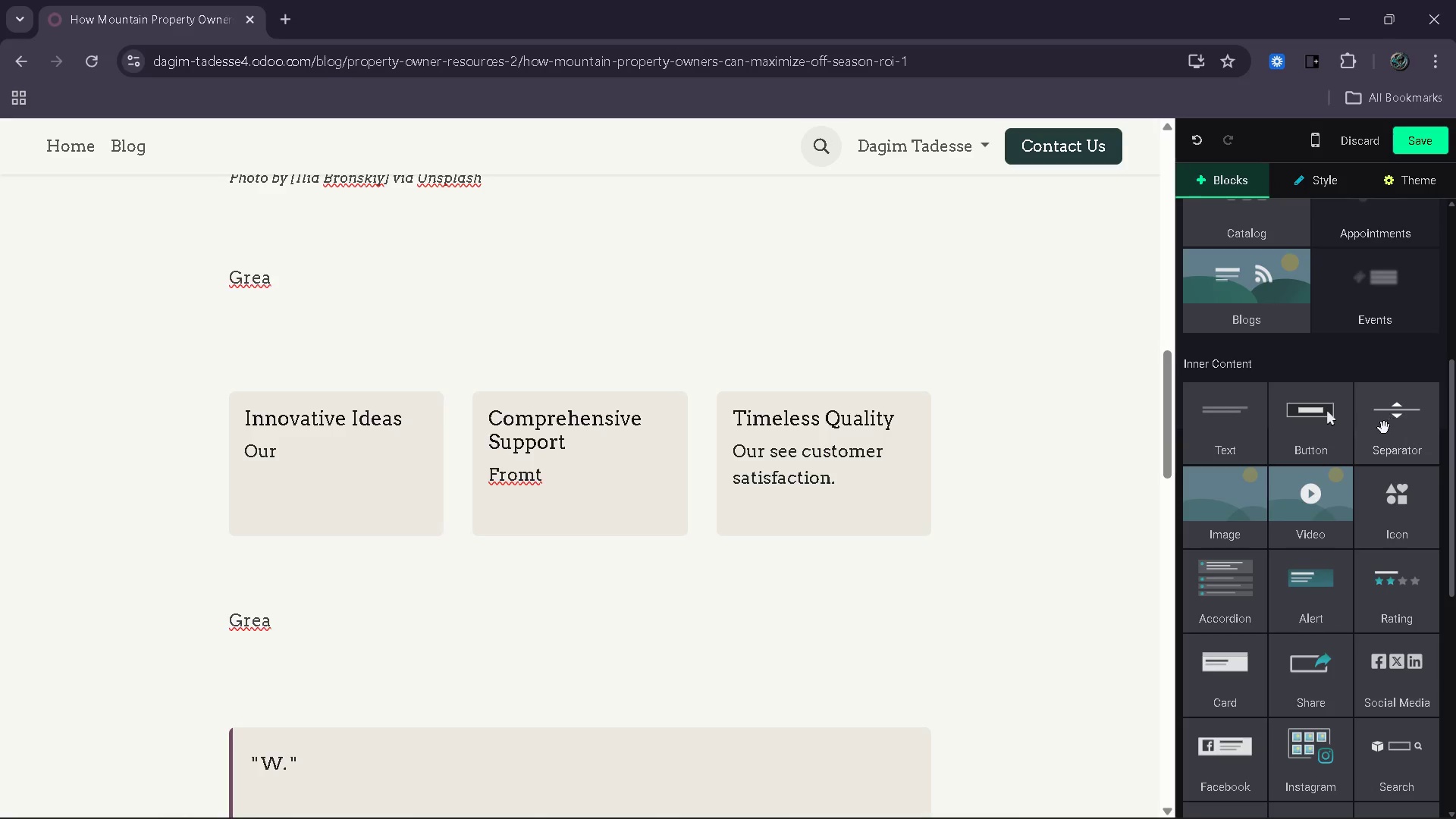 
scroll: coordinate [1009, 467], scroll_direction: up, amount: 12.0
 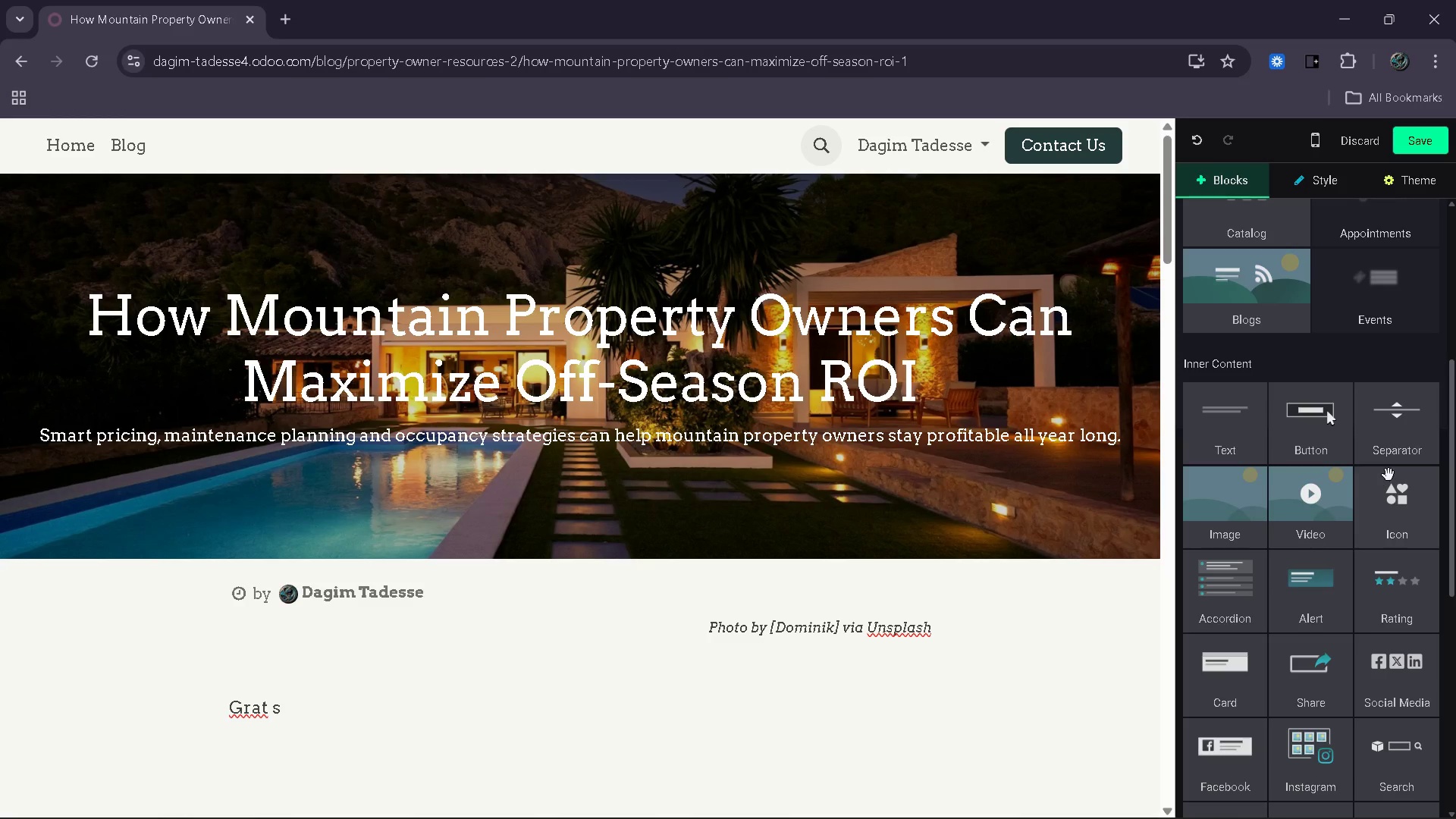 
left_click_drag(start_coordinate=[1410, 441], to_coordinate=[717, 818])
 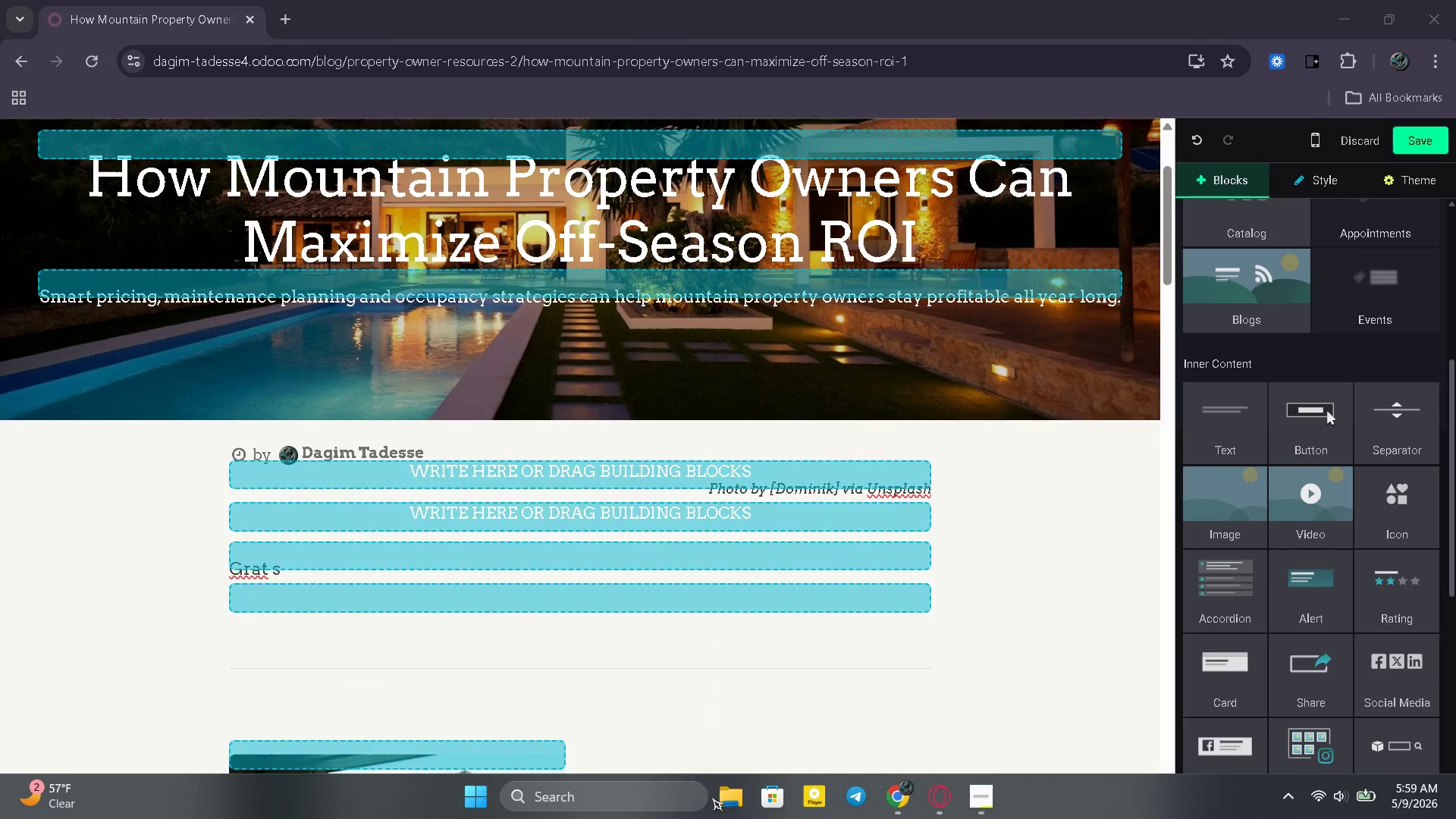 
left_click_drag(start_coordinate=[716, 818], to_coordinate=[692, 675])
 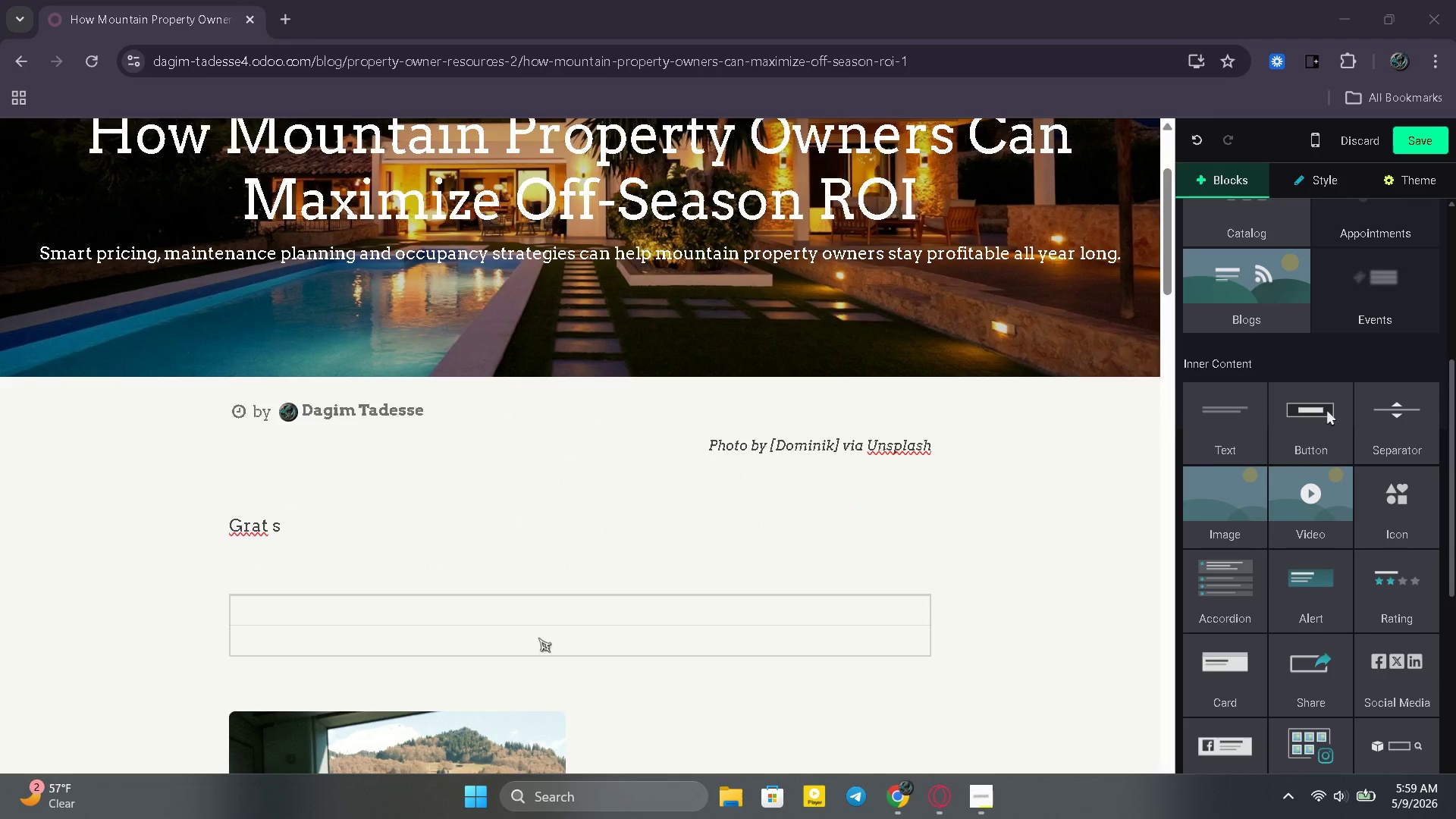 
scroll: coordinate [538, 638], scroll_direction: down, amount: 1.0
 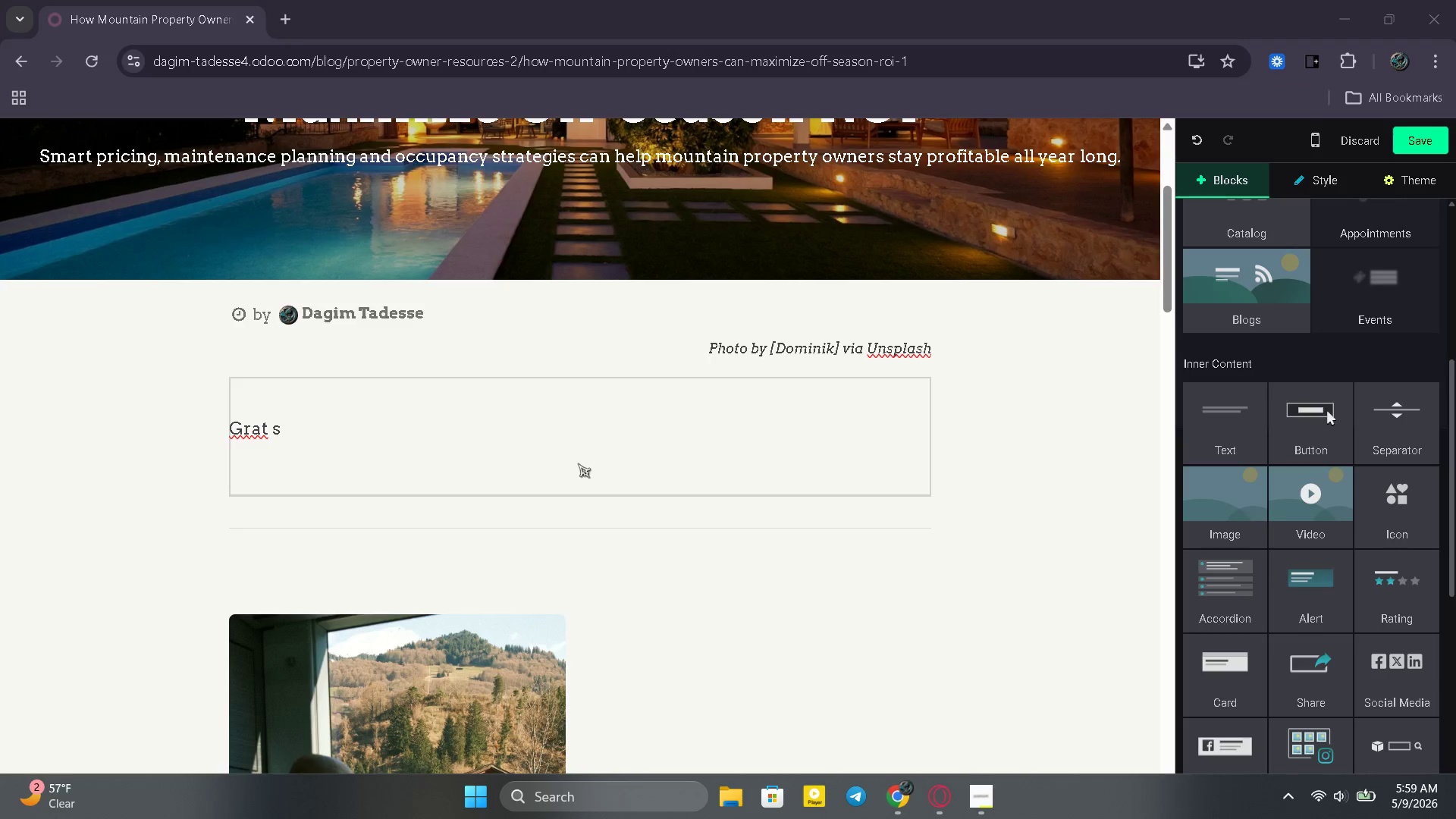 
left_click([587, 522])
 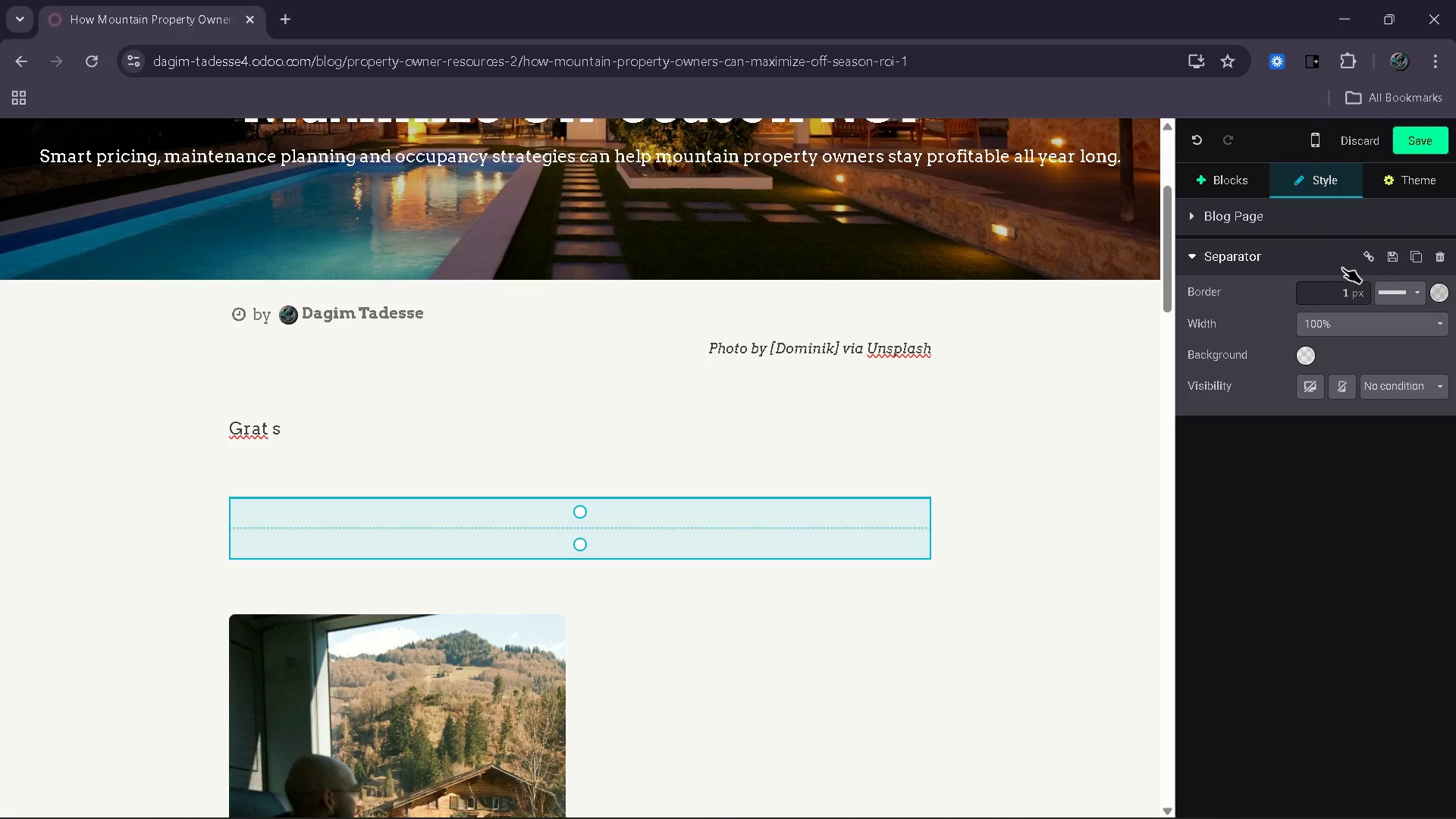 
left_click_drag(start_coordinate=[1303, 297], to_coordinate=[1357, 293])
 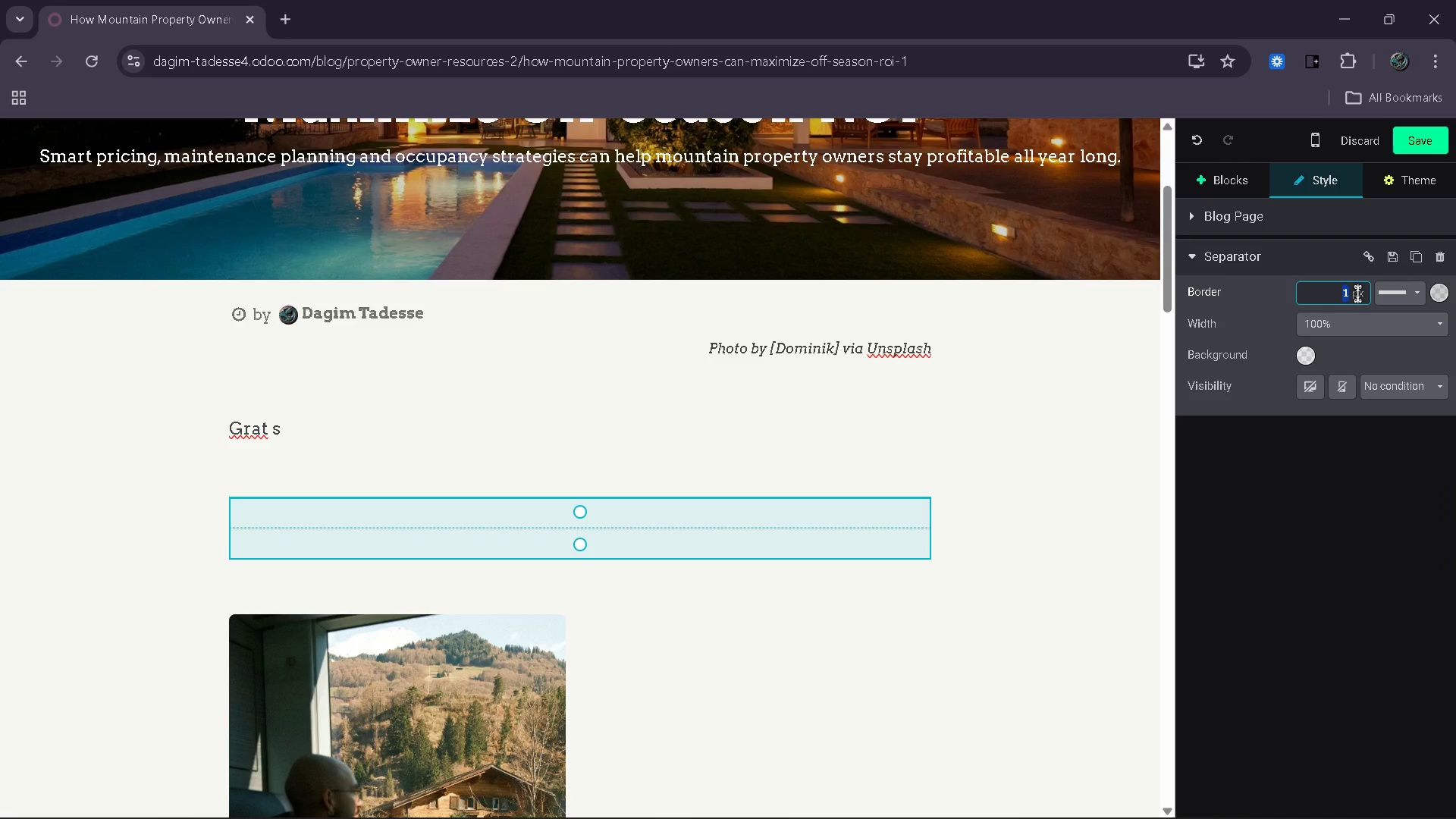 
key(5)
 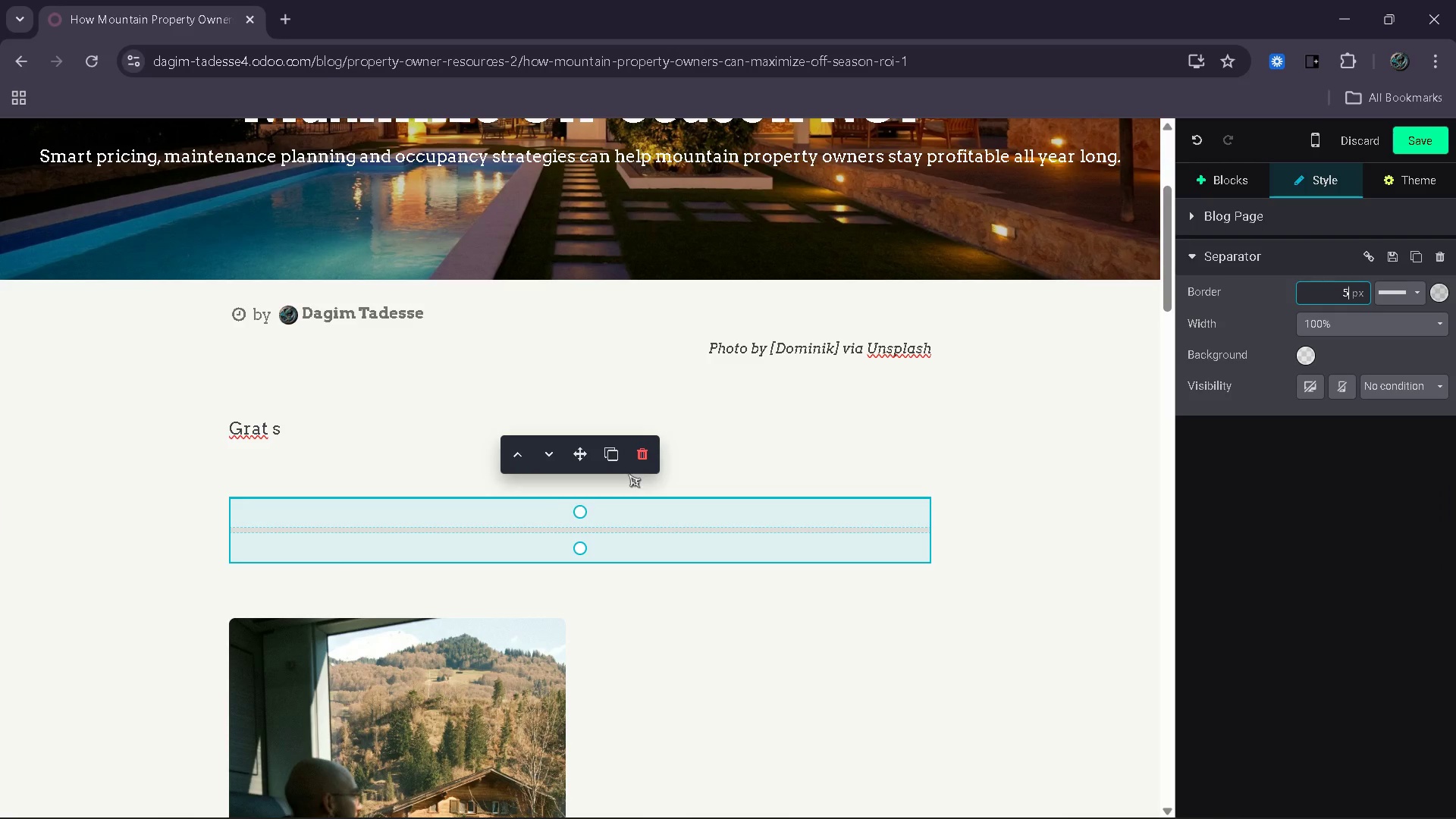 
left_click([614, 462])
 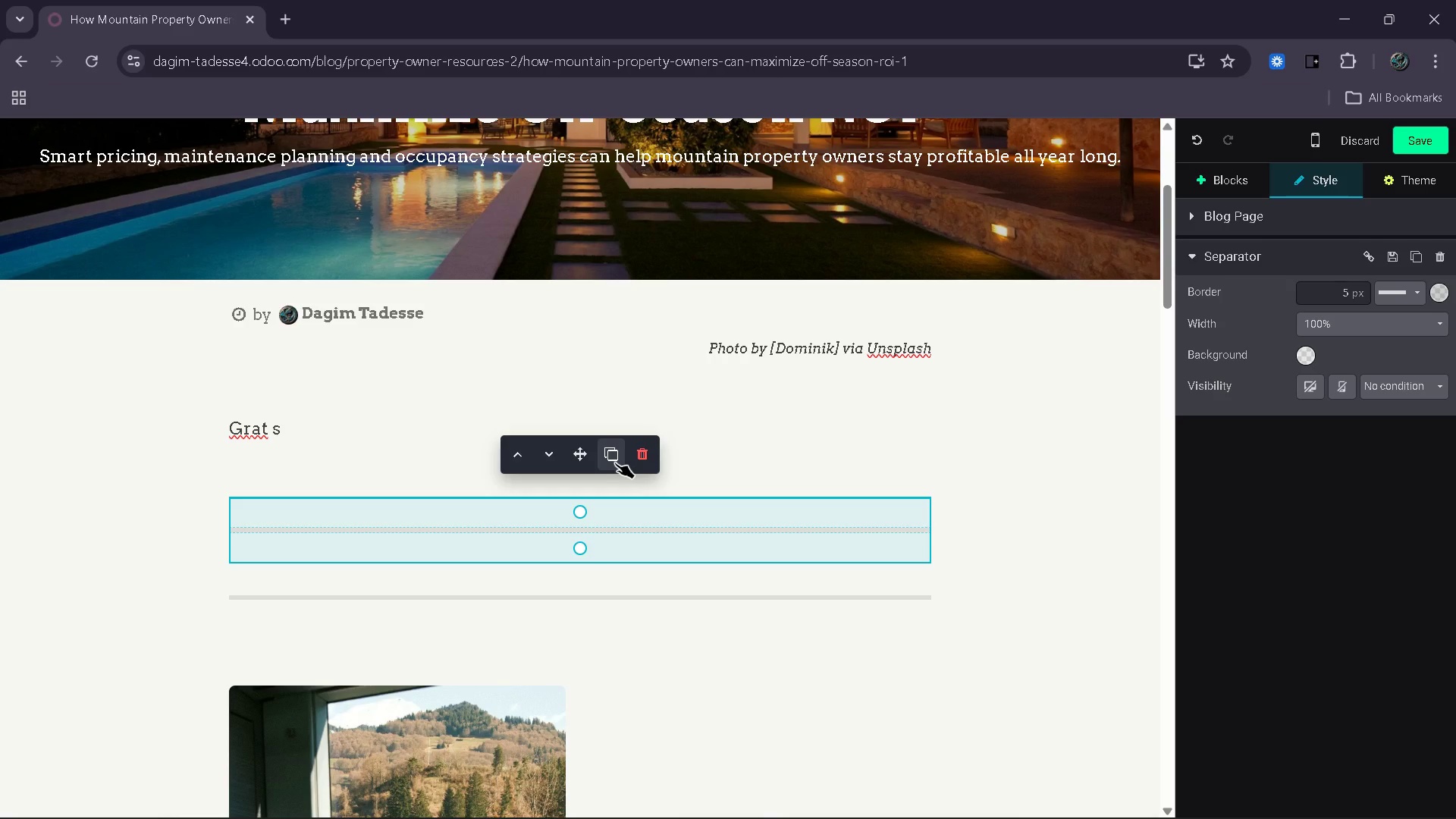 
left_click([615, 463])
 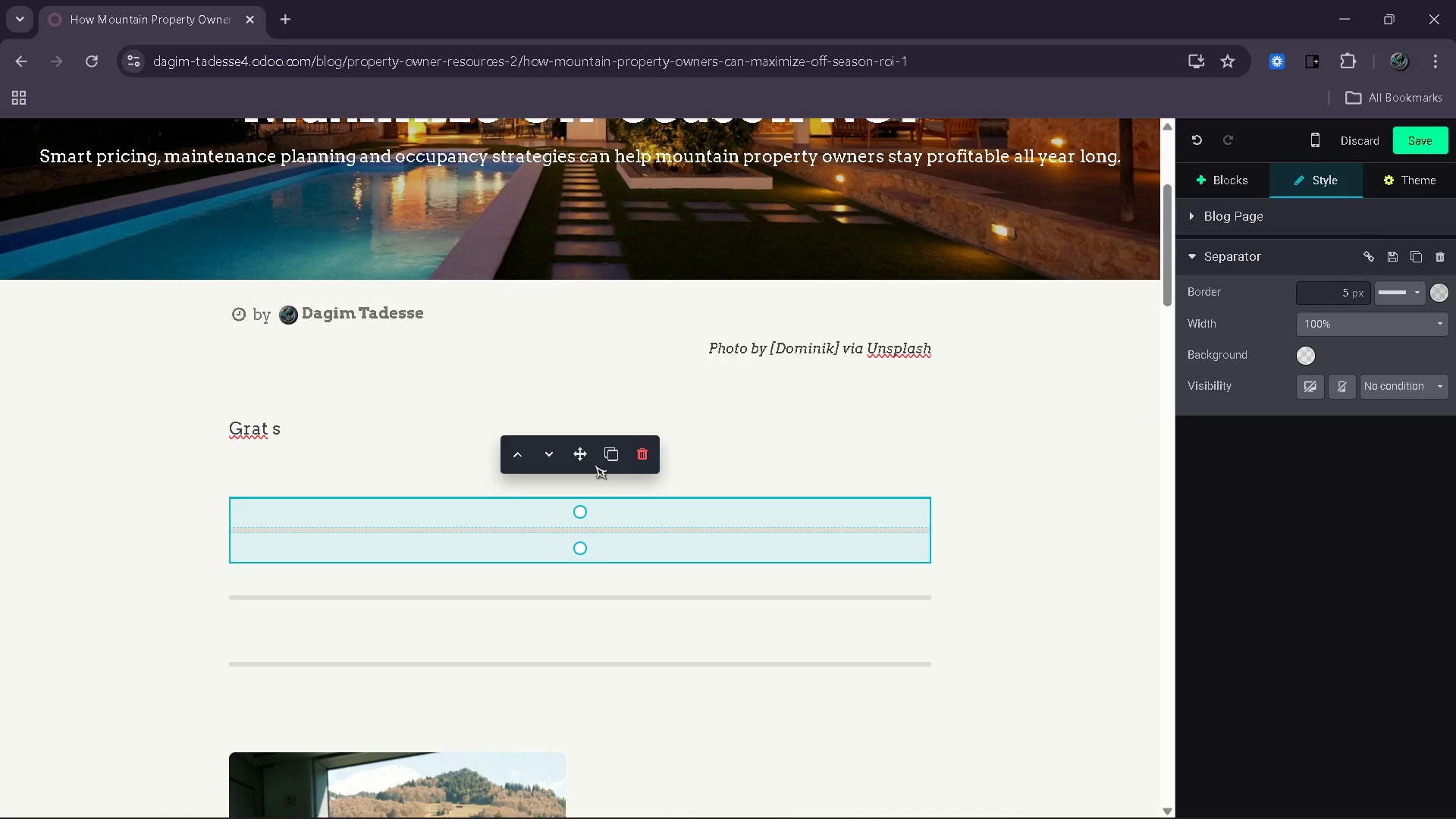 
left_click_drag(start_coordinate=[579, 463], to_coordinate=[575, 616])
 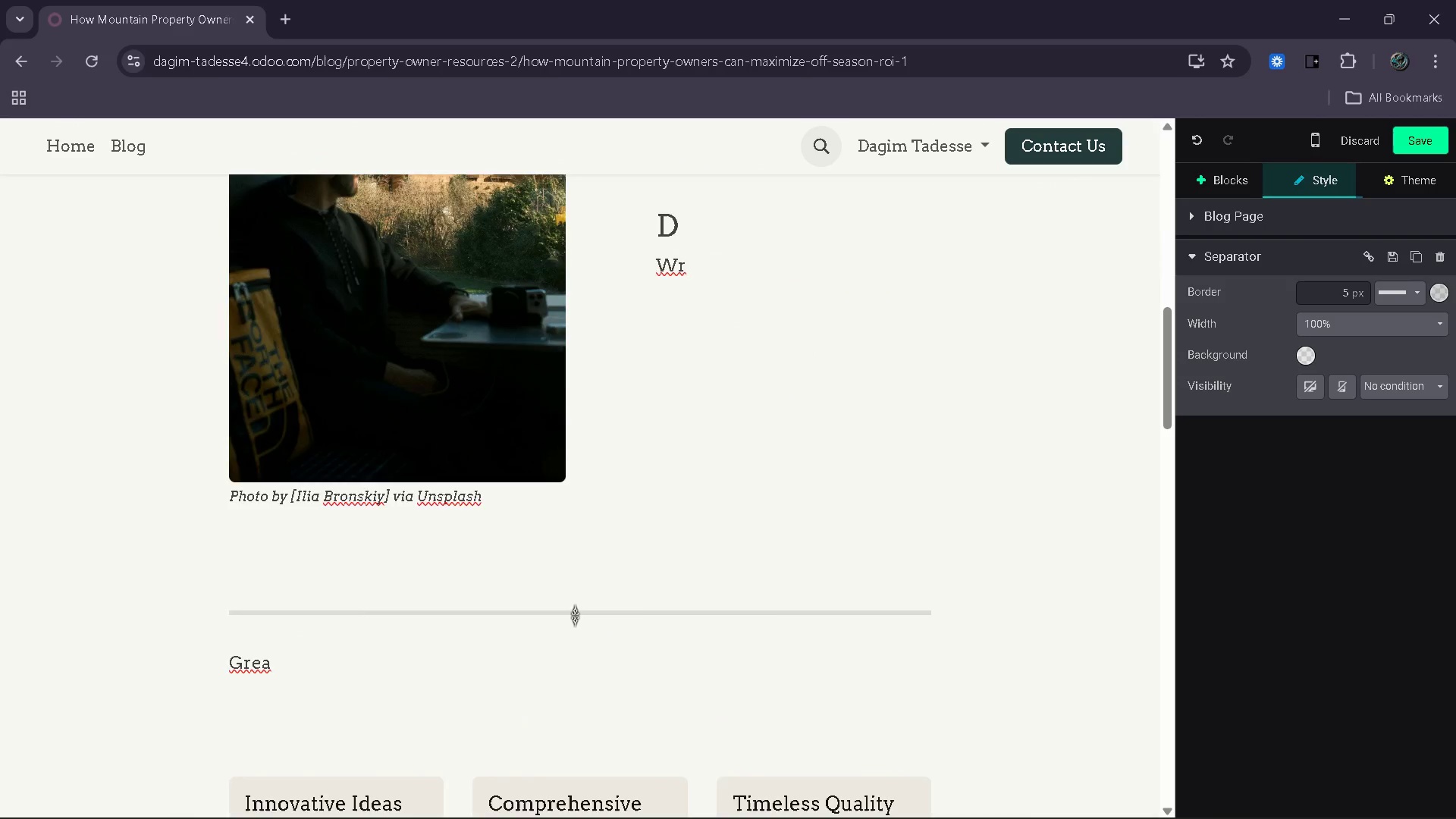 
scroll: coordinate [575, 615], scroll_direction: none, amount: 0.0
 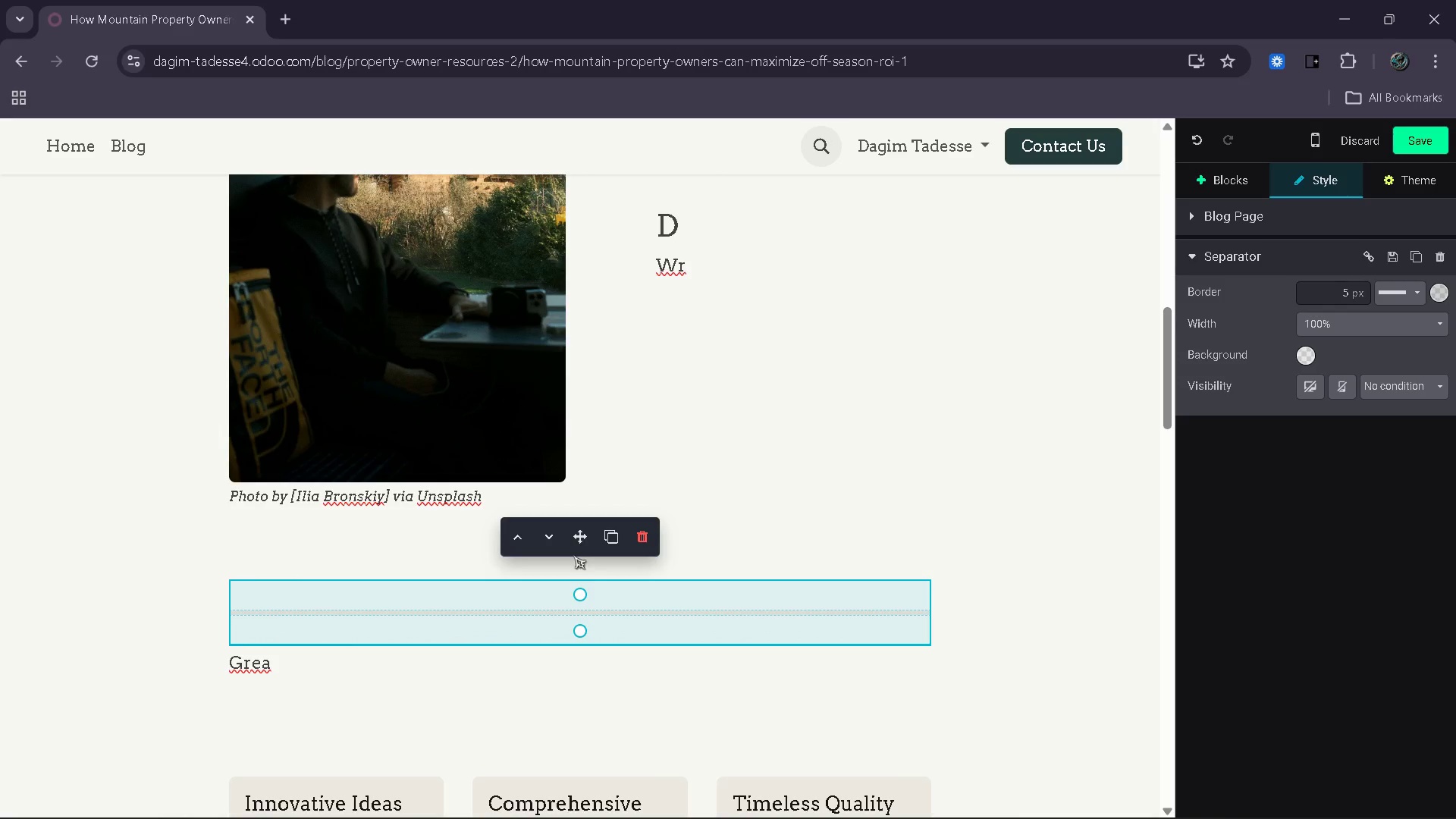 
double_click([573, 553])
 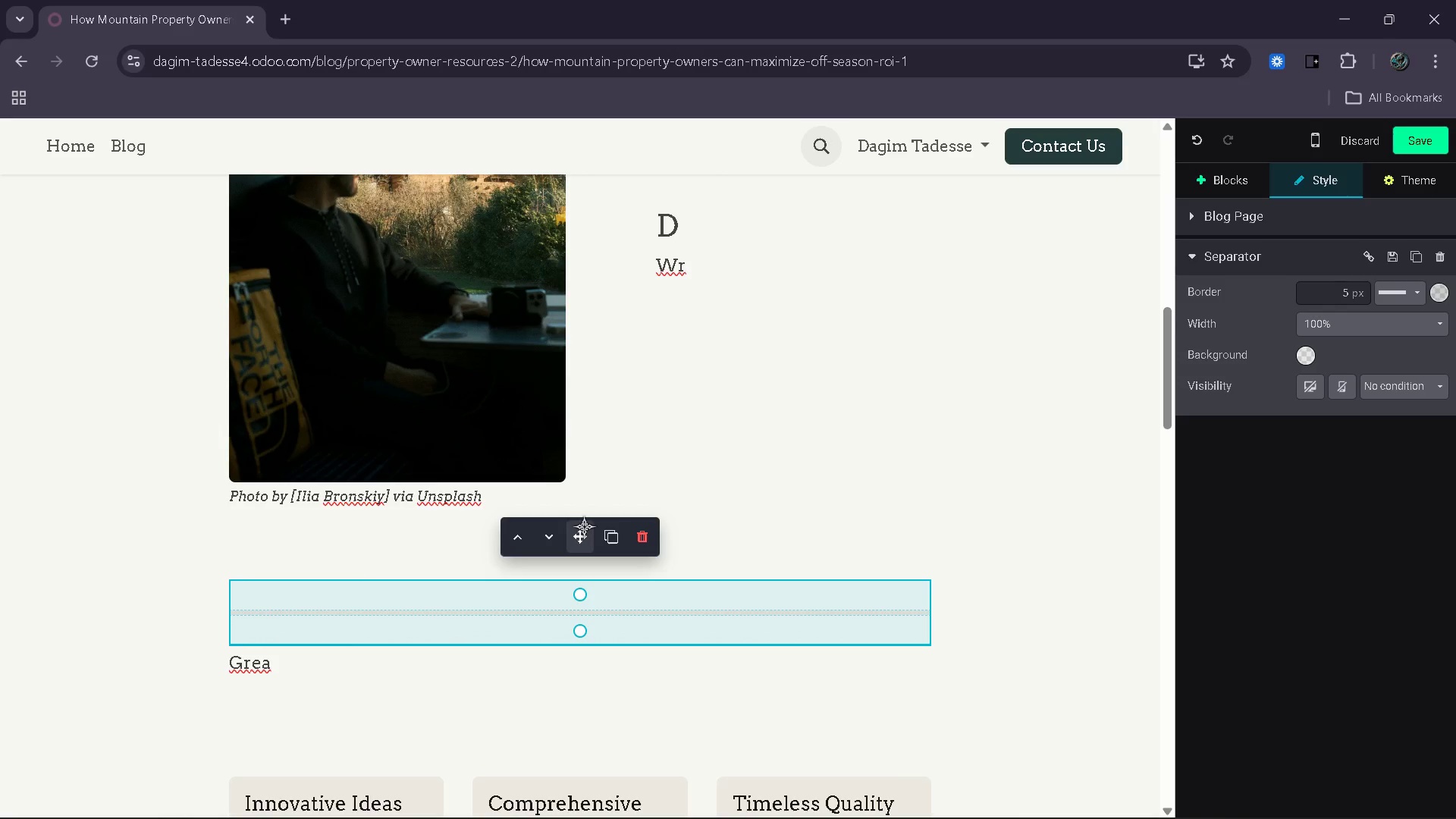 
left_click_drag(start_coordinate=[584, 526], to_coordinate=[587, 604])
 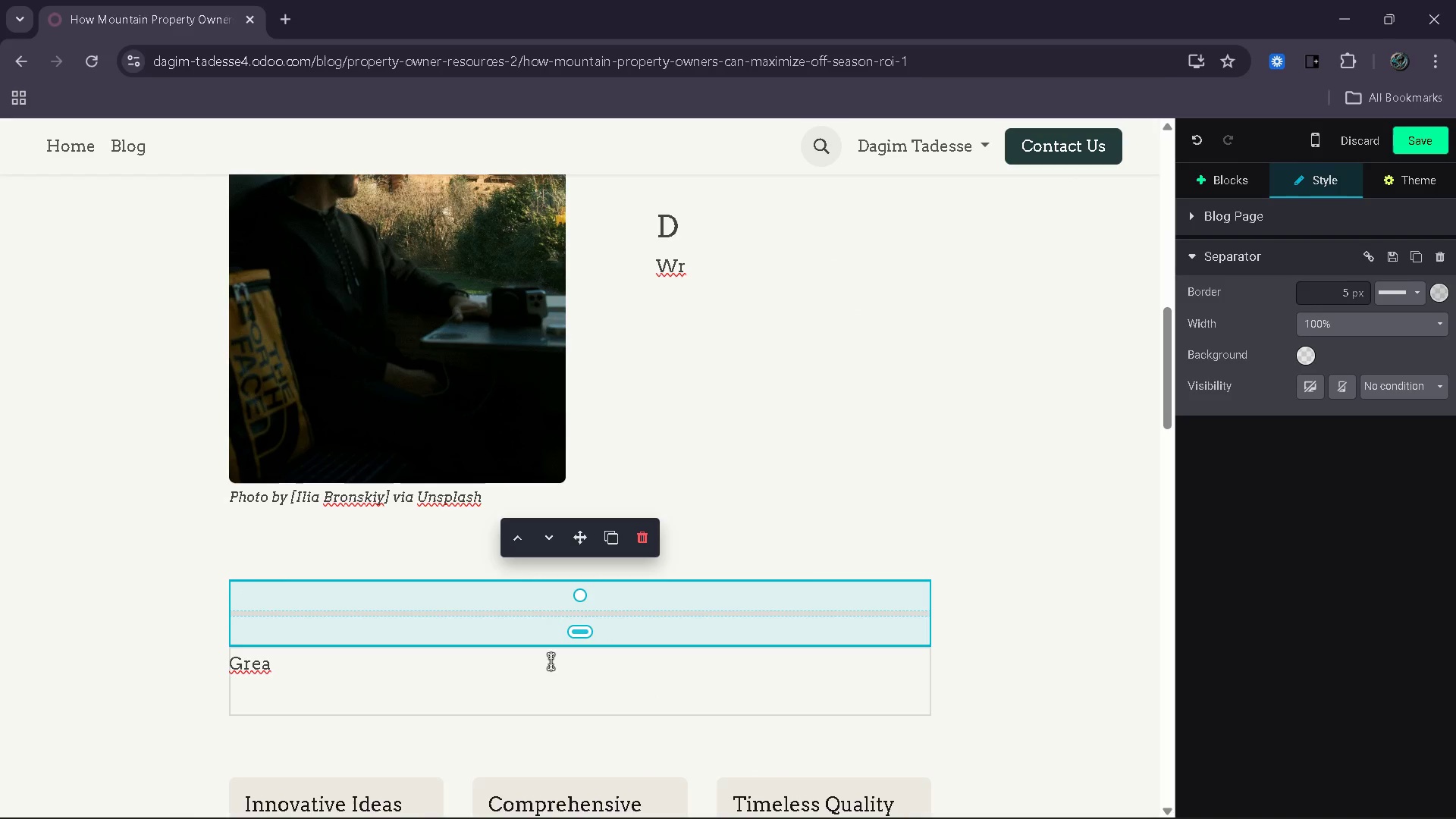 
left_click([550, 663])
 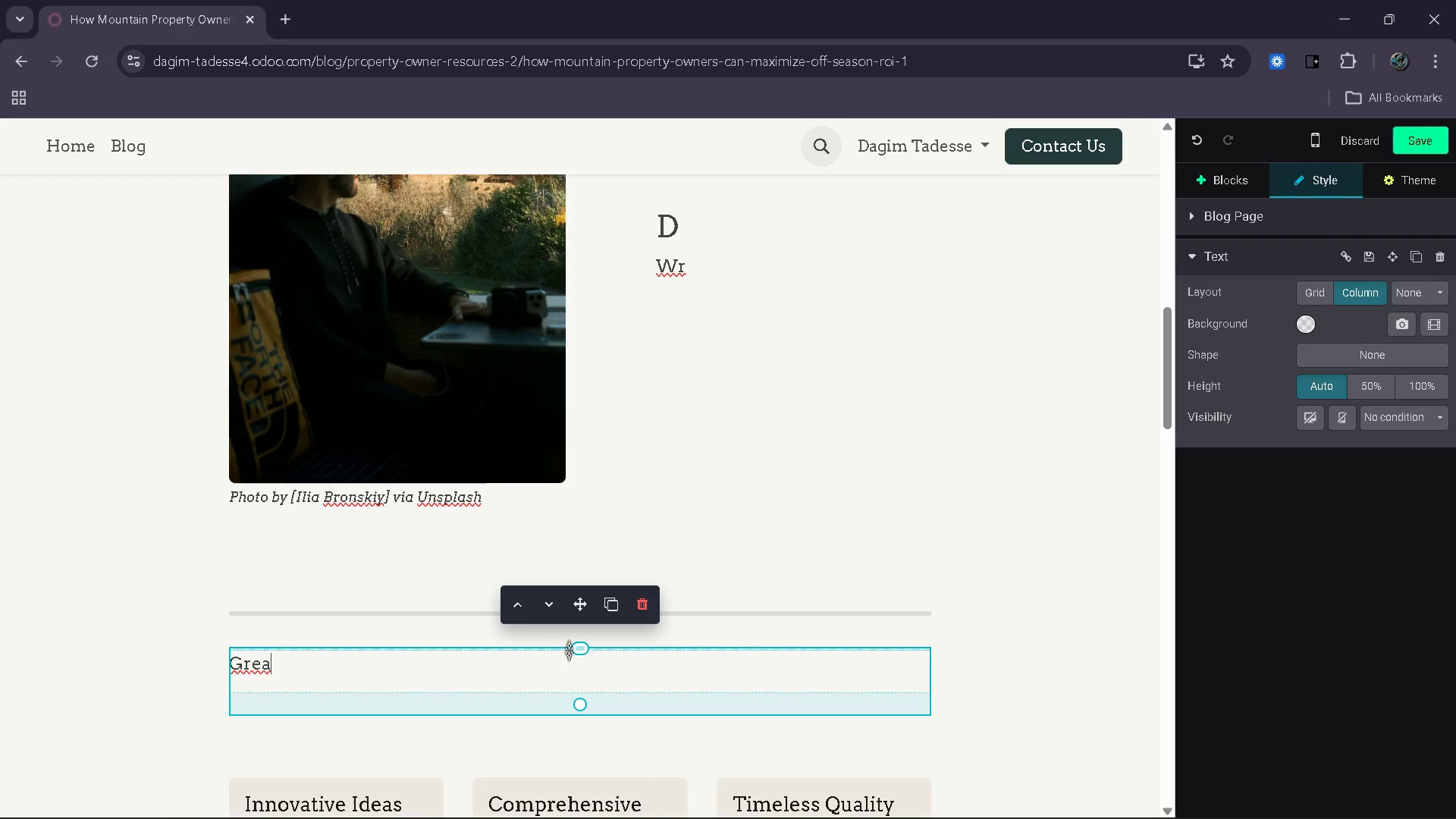 
left_click_drag(start_coordinate=[583, 645], to_coordinate=[589, 678])
 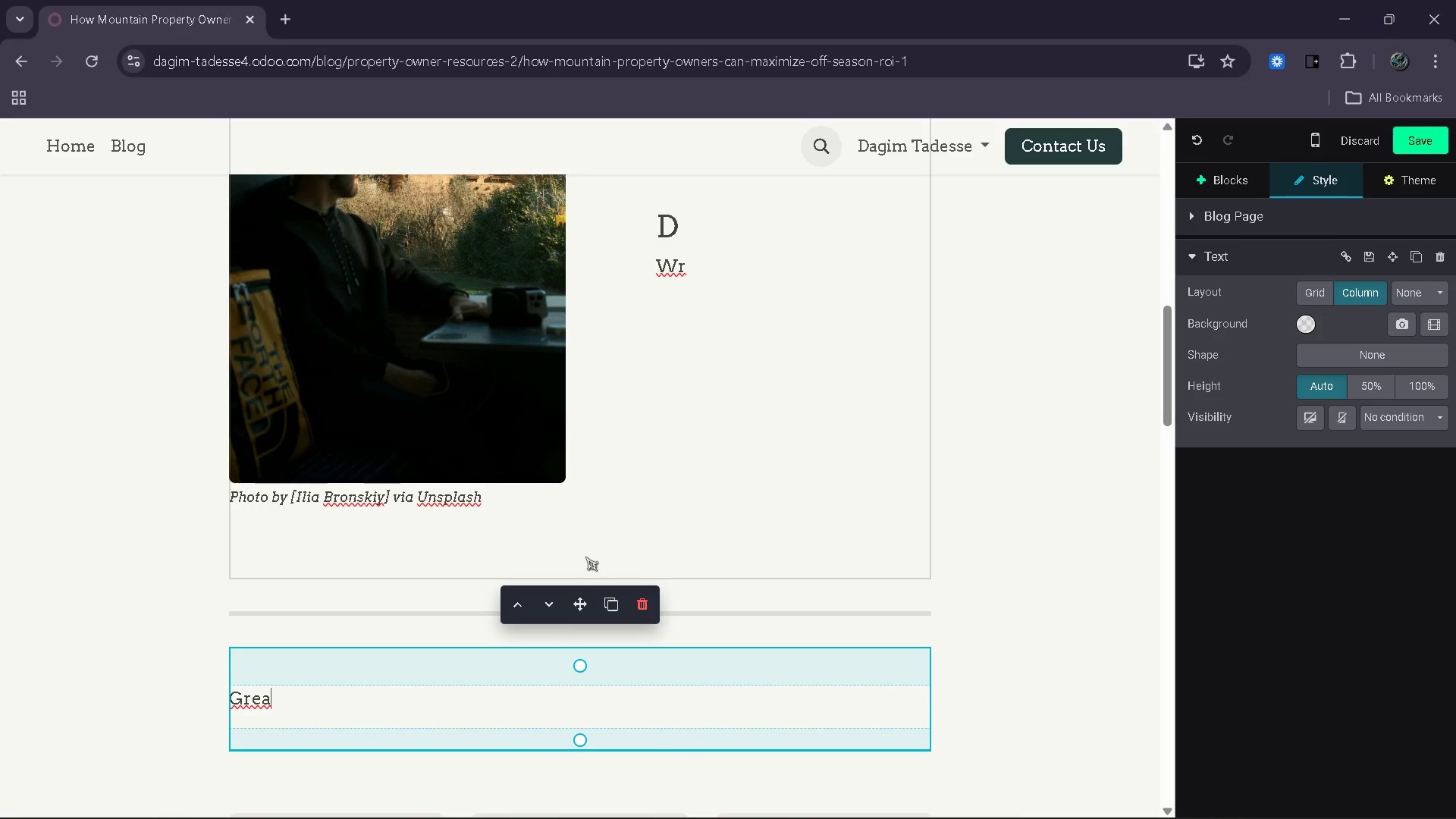 
scroll: coordinate [585, 557], scroll_direction: up, amount: 7.0
 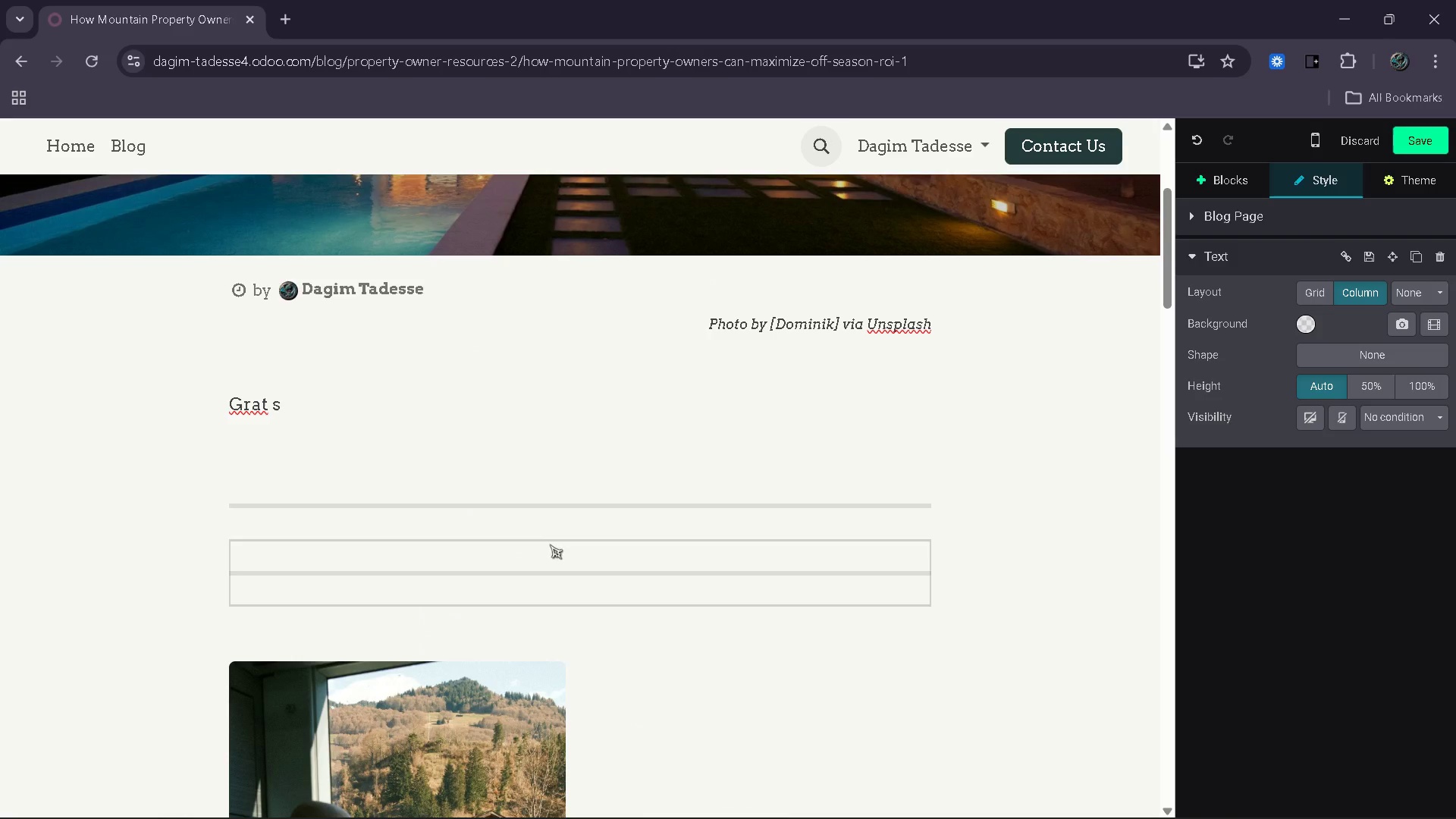 
left_click([567, 502])
 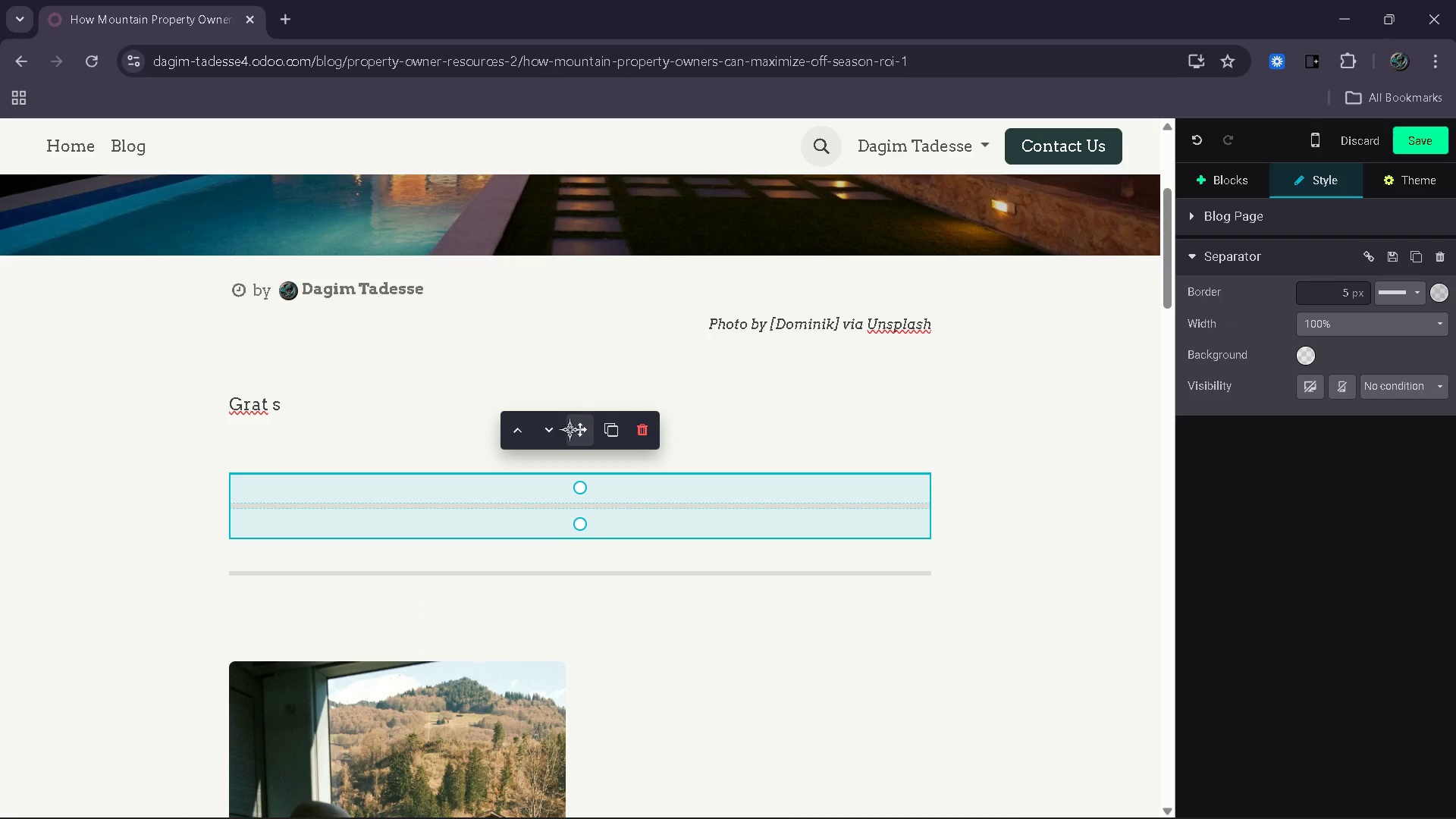 
left_click_drag(start_coordinate=[576, 428], to_coordinate=[577, 777])
 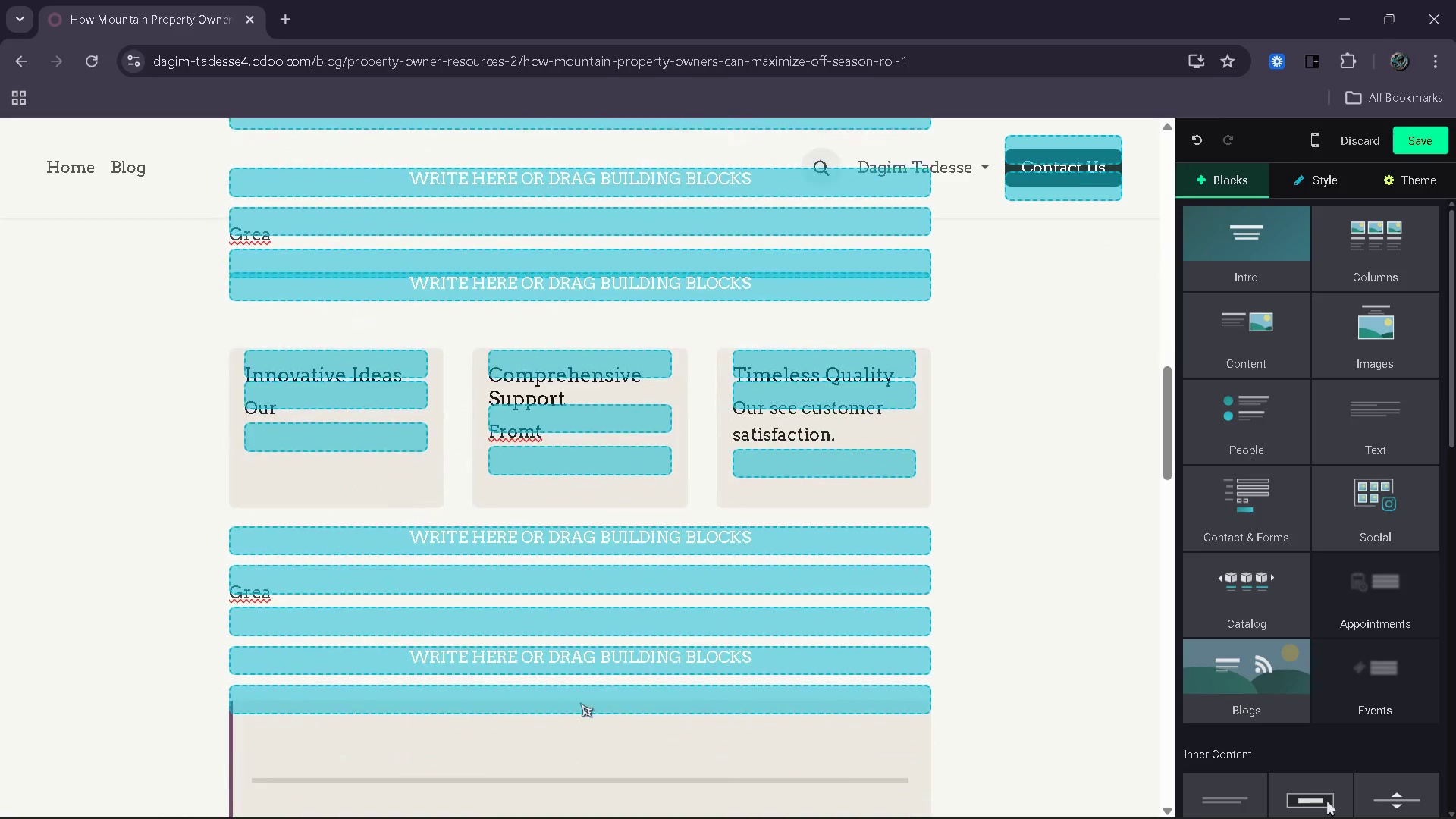 
left_click_drag(start_coordinate=[578, 754], to_coordinate=[579, 421])
 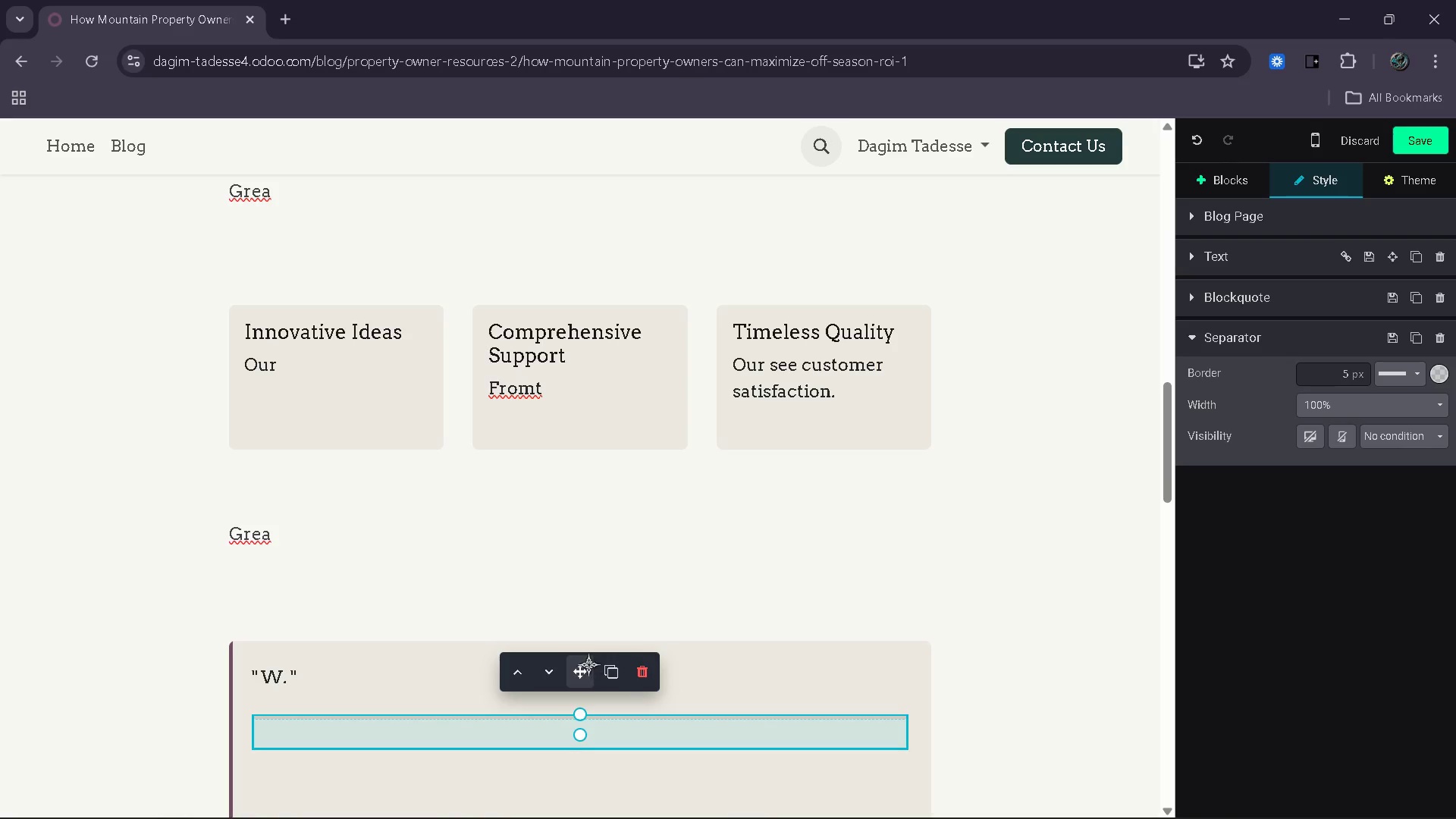 
left_click_drag(start_coordinate=[582, 669], to_coordinate=[558, 533])
 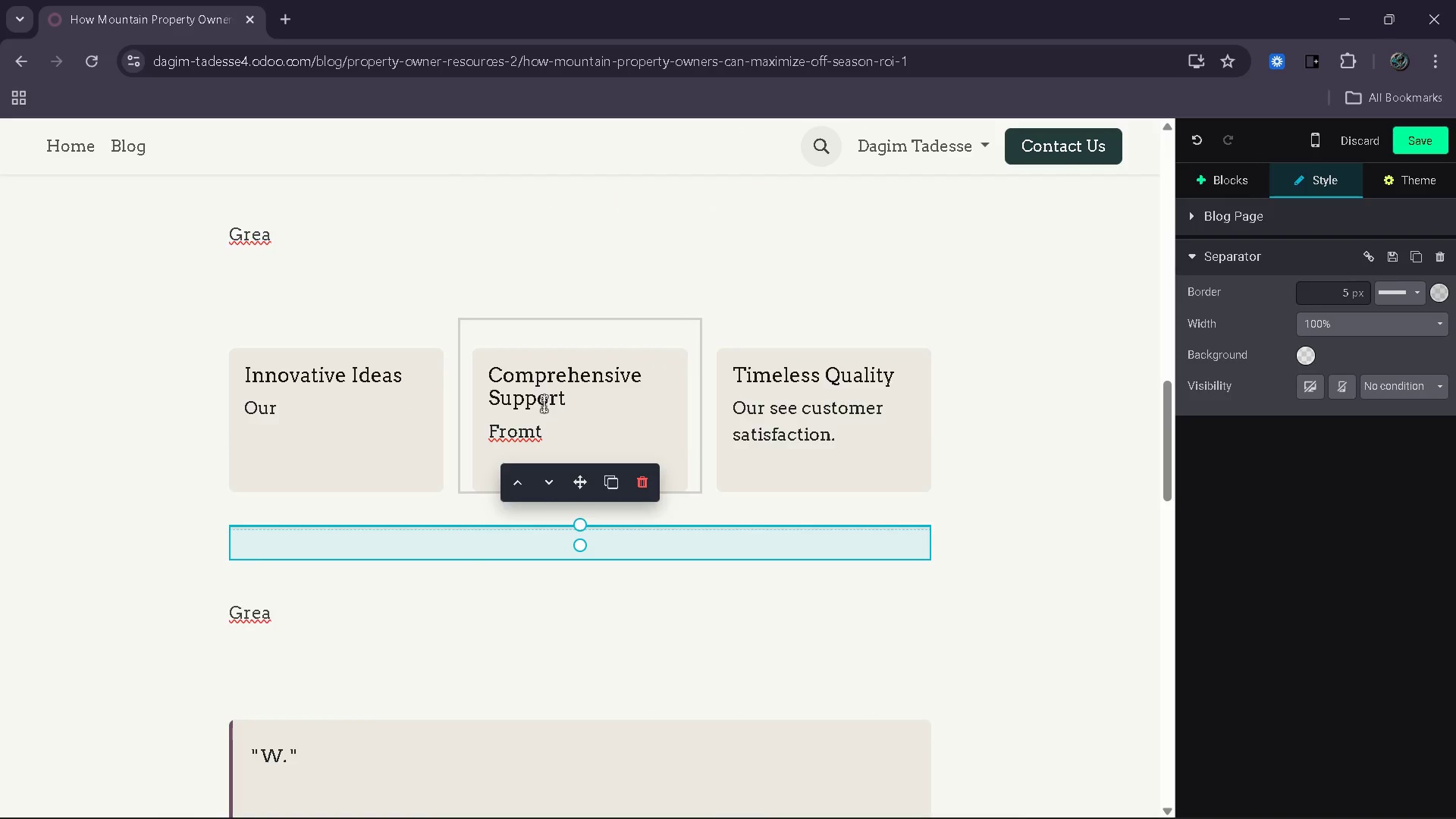 
scroll: coordinate [544, 403], scroll_direction: up, amount: 3.0
 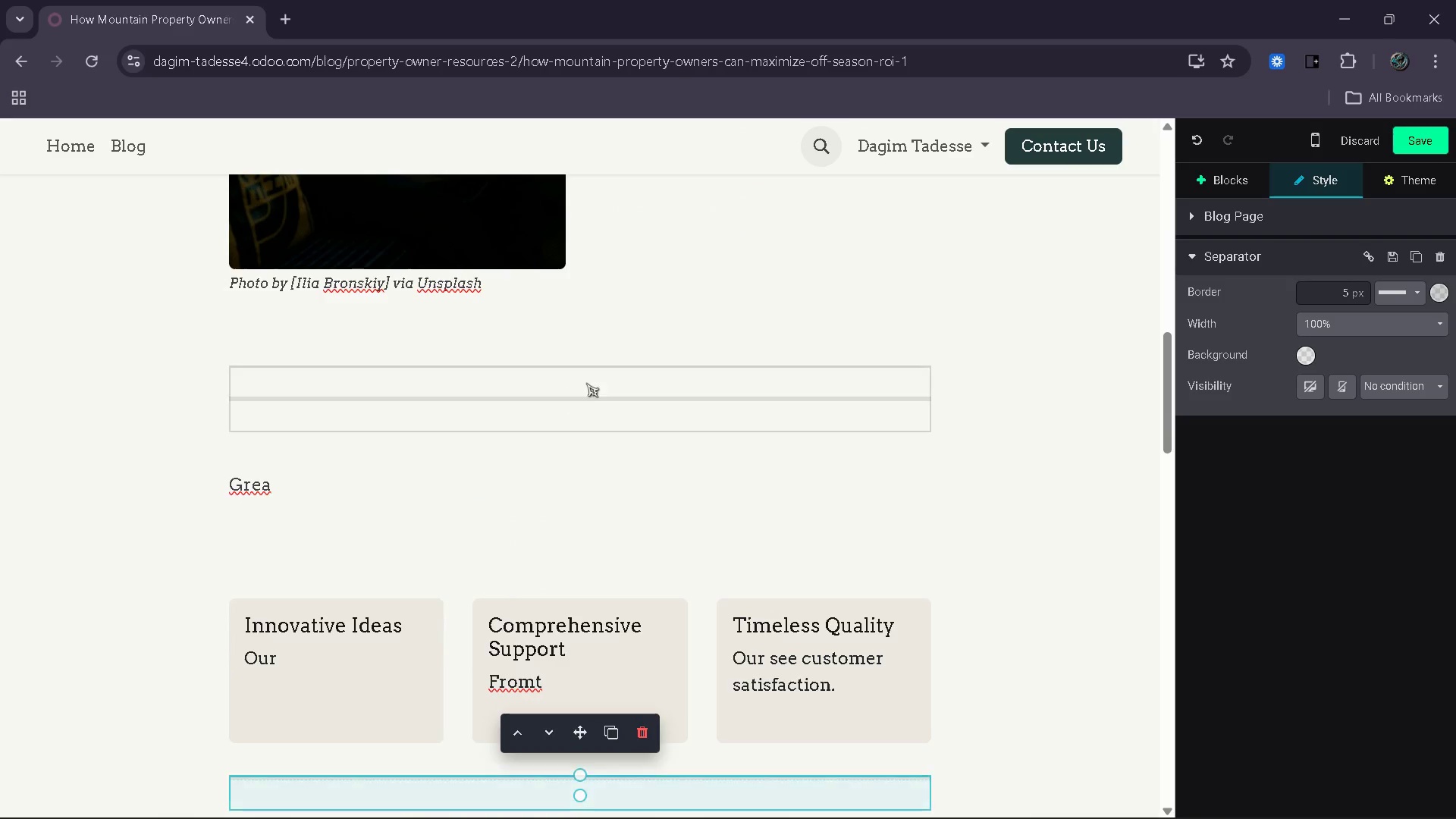 
left_click([586, 383])
 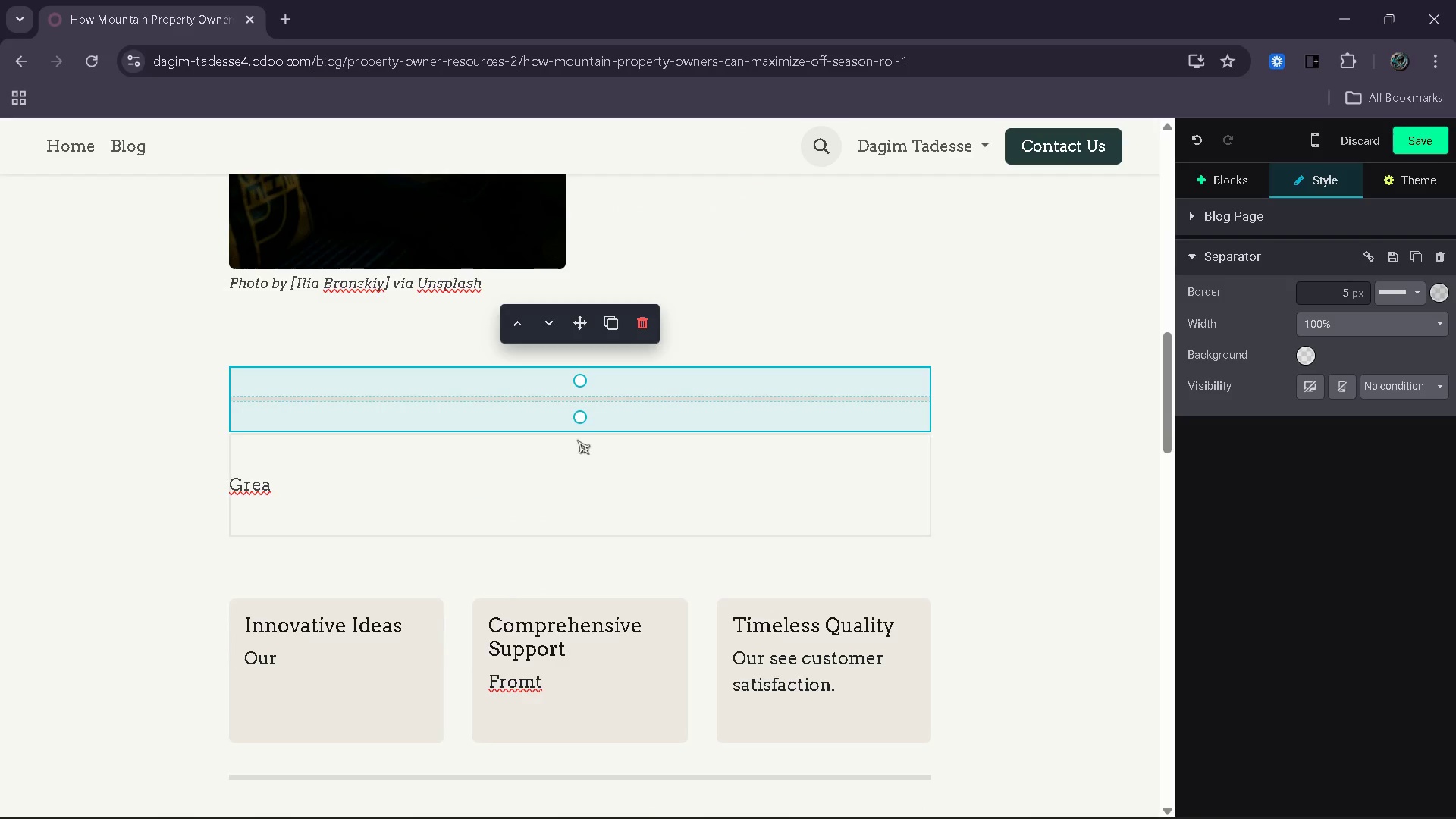 
left_click([576, 438])
 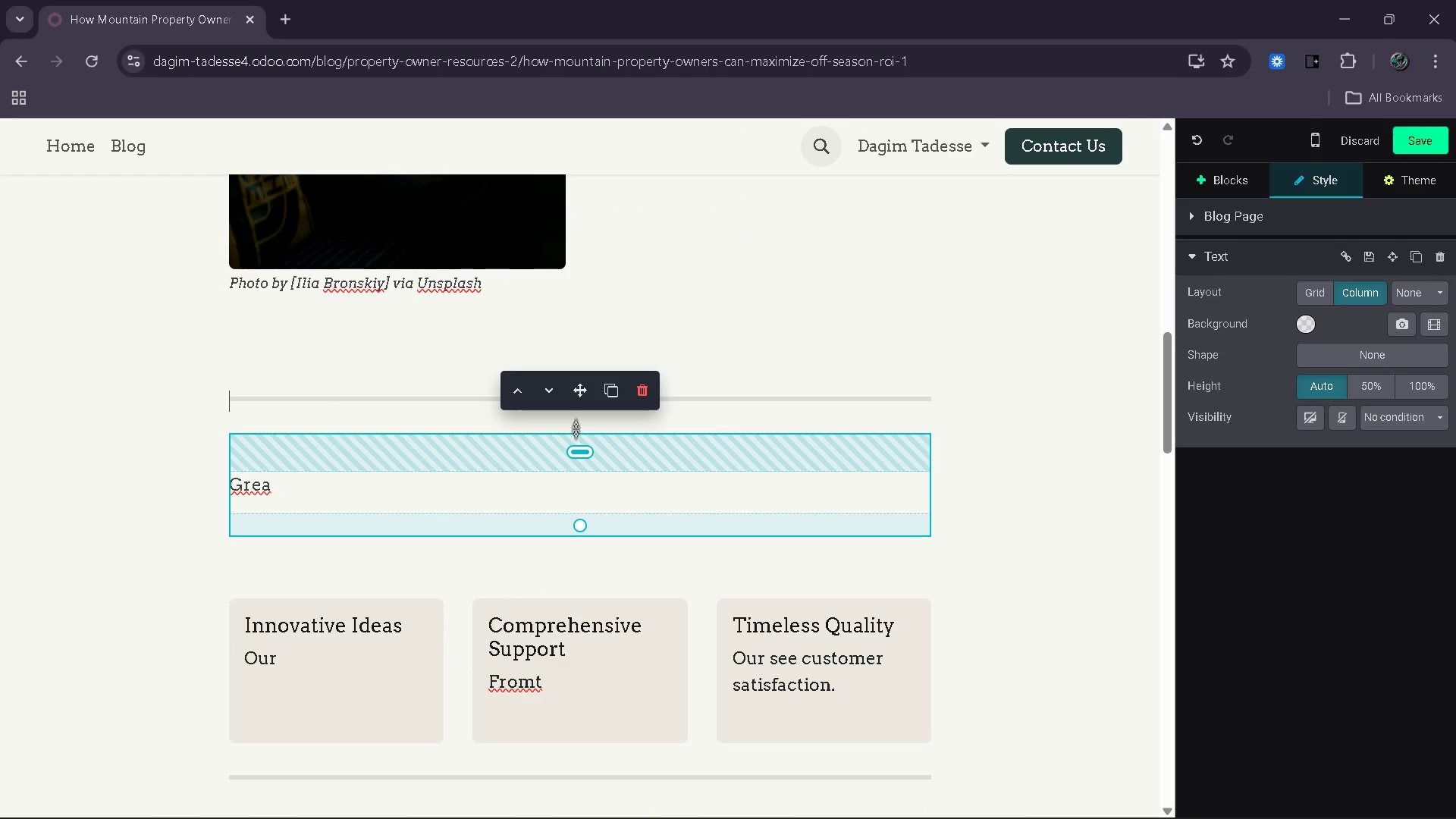 
left_click_drag(start_coordinate=[571, 457], to_coordinate=[571, 439])
 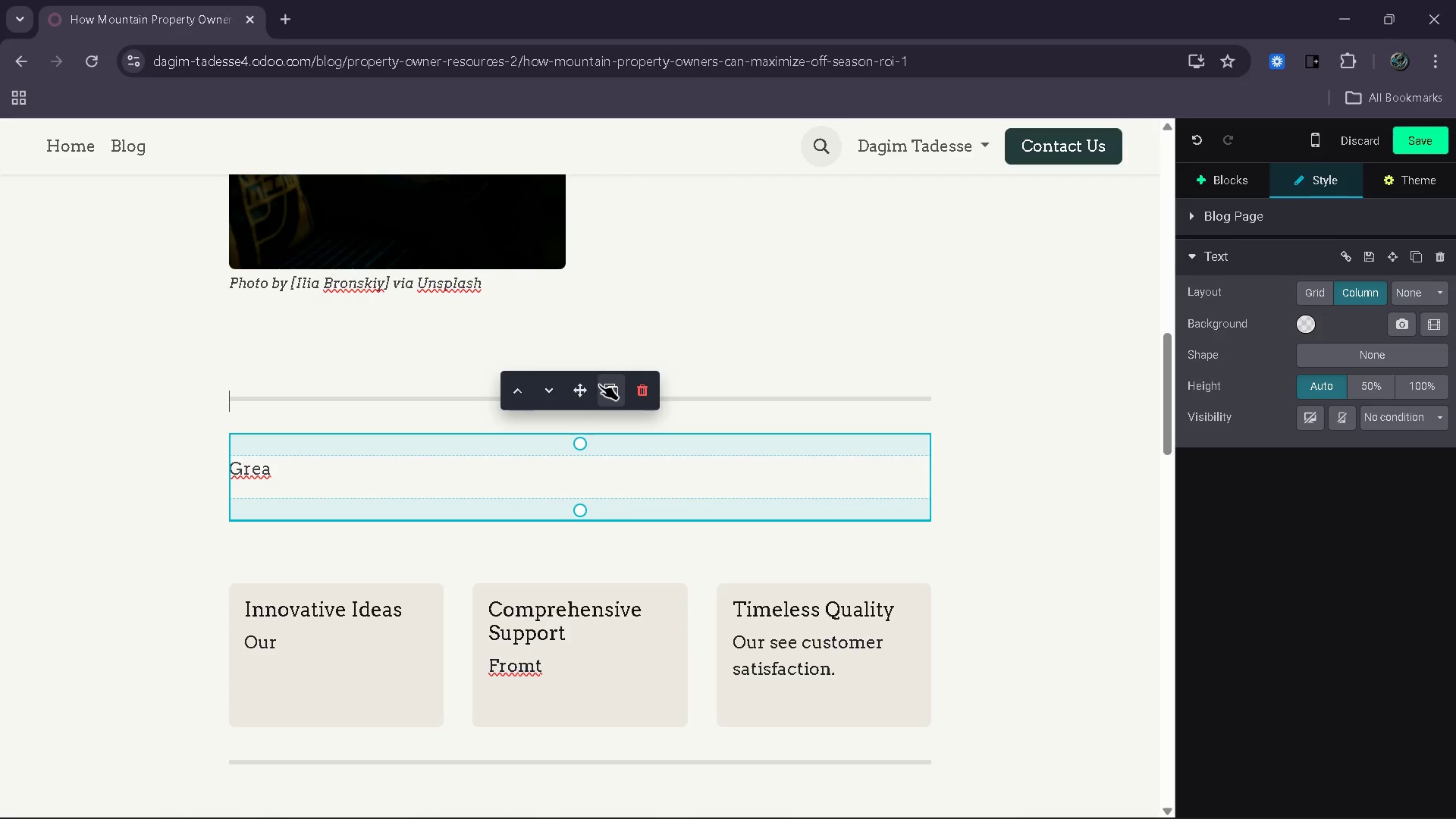 
left_click([601, 384])
 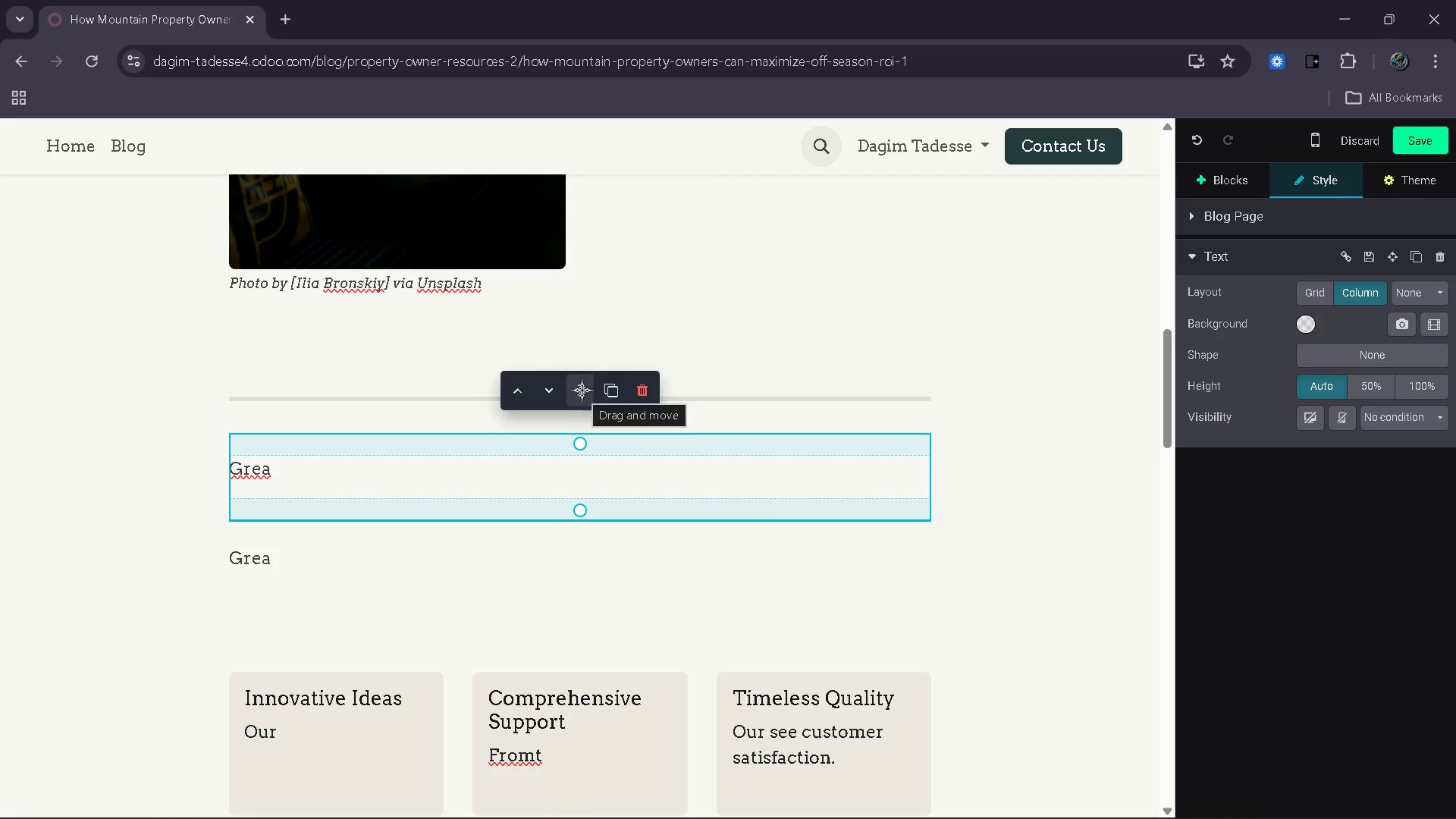 
wait(6.58)
 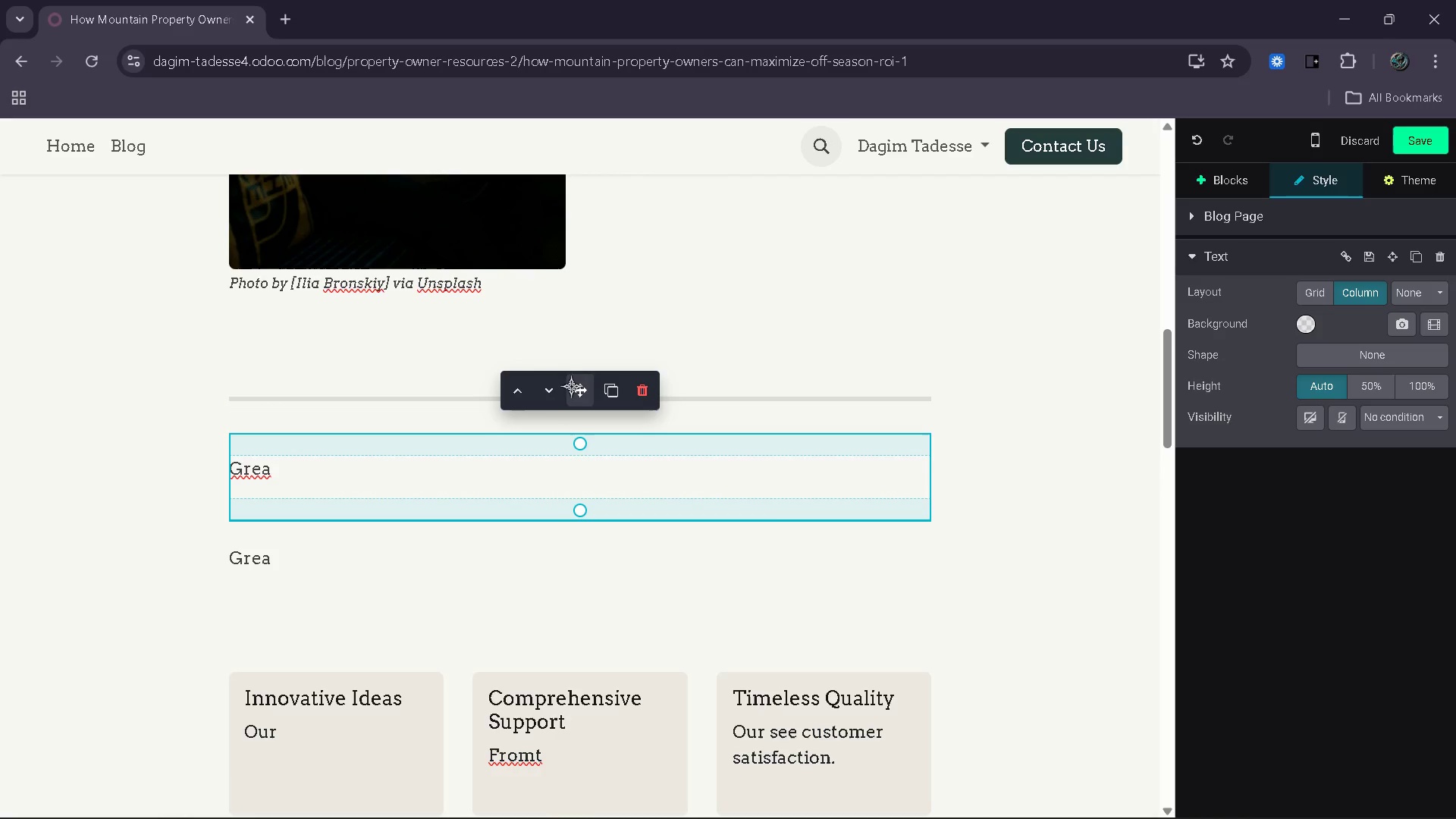 
key(Control+Z)
 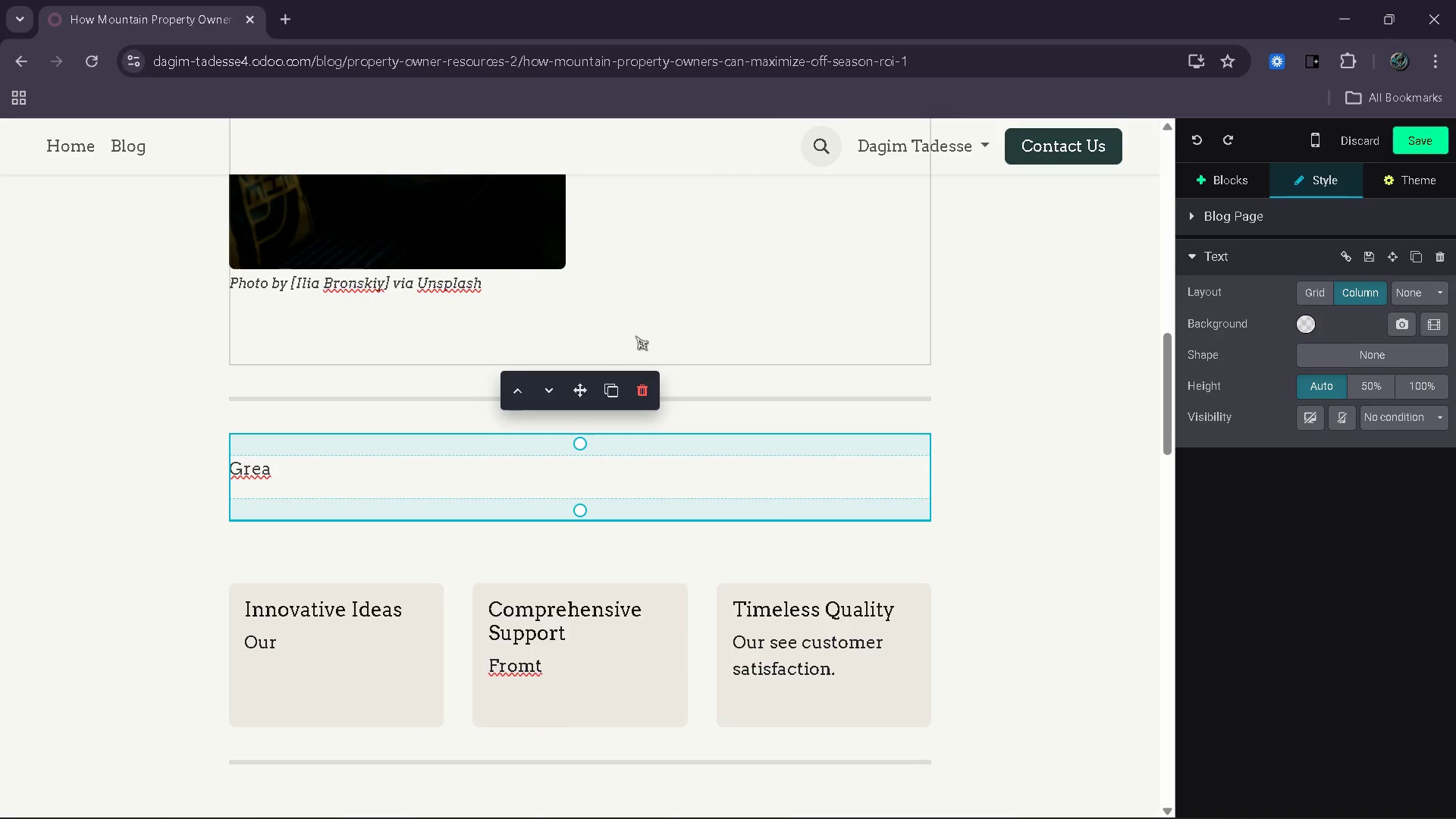 
left_click([708, 396])
 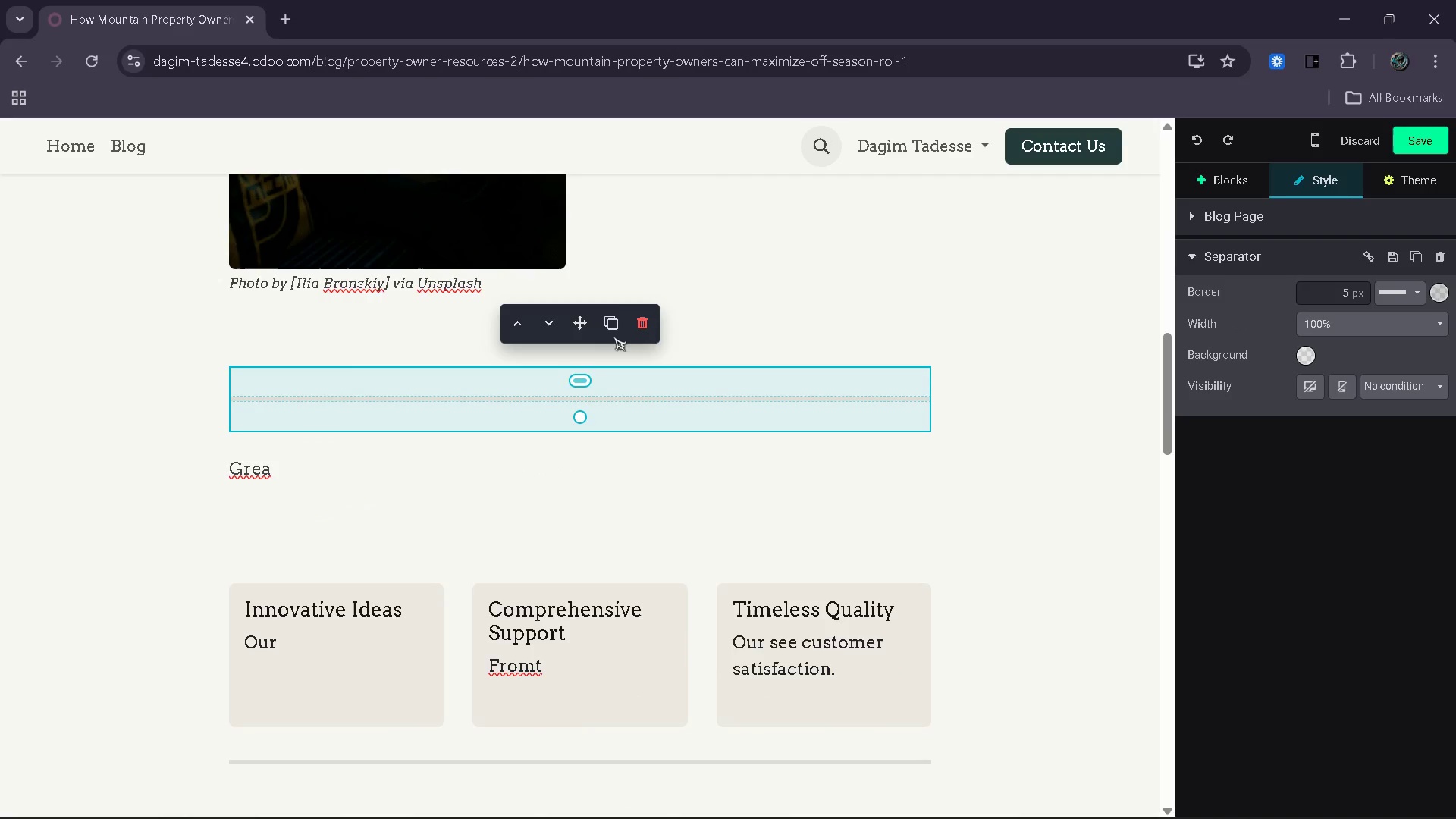 
left_click([601, 319])
 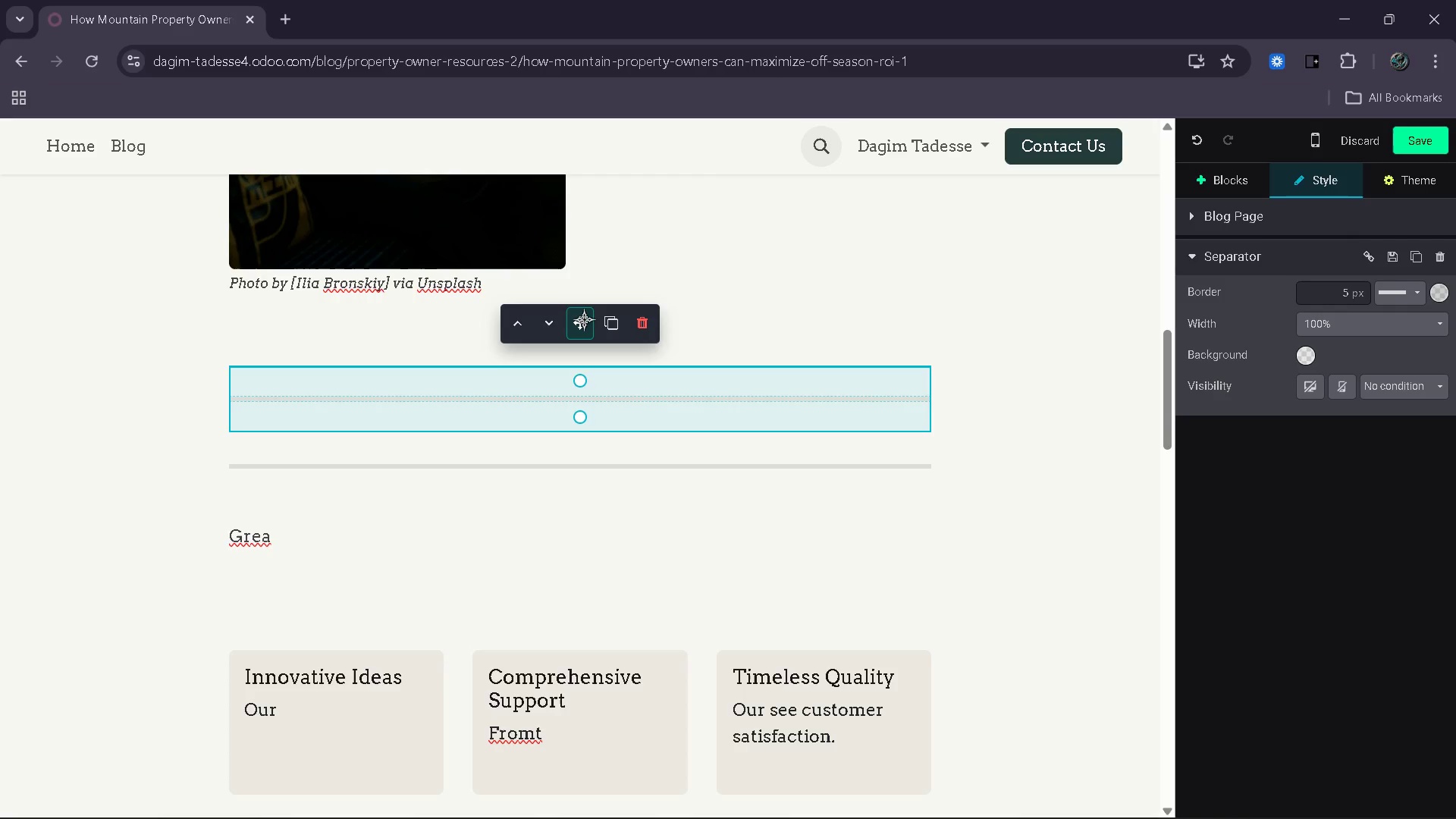 
left_click_drag(start_coordinate=[584, 319], to_coordinate=[563, 576])
 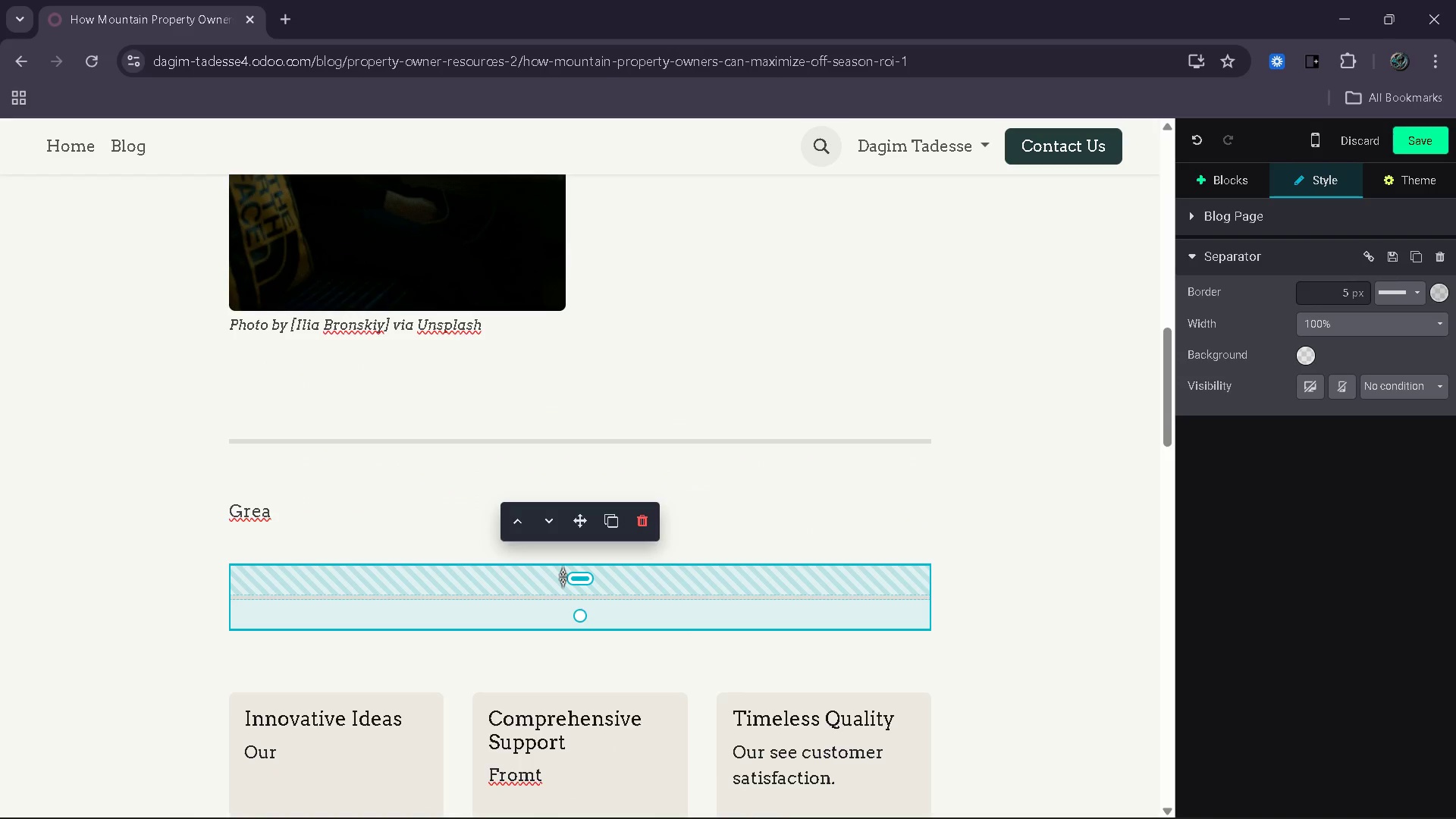 
scroll: coordinate [563, 576], scroll_direction: down, amount: 3.0
 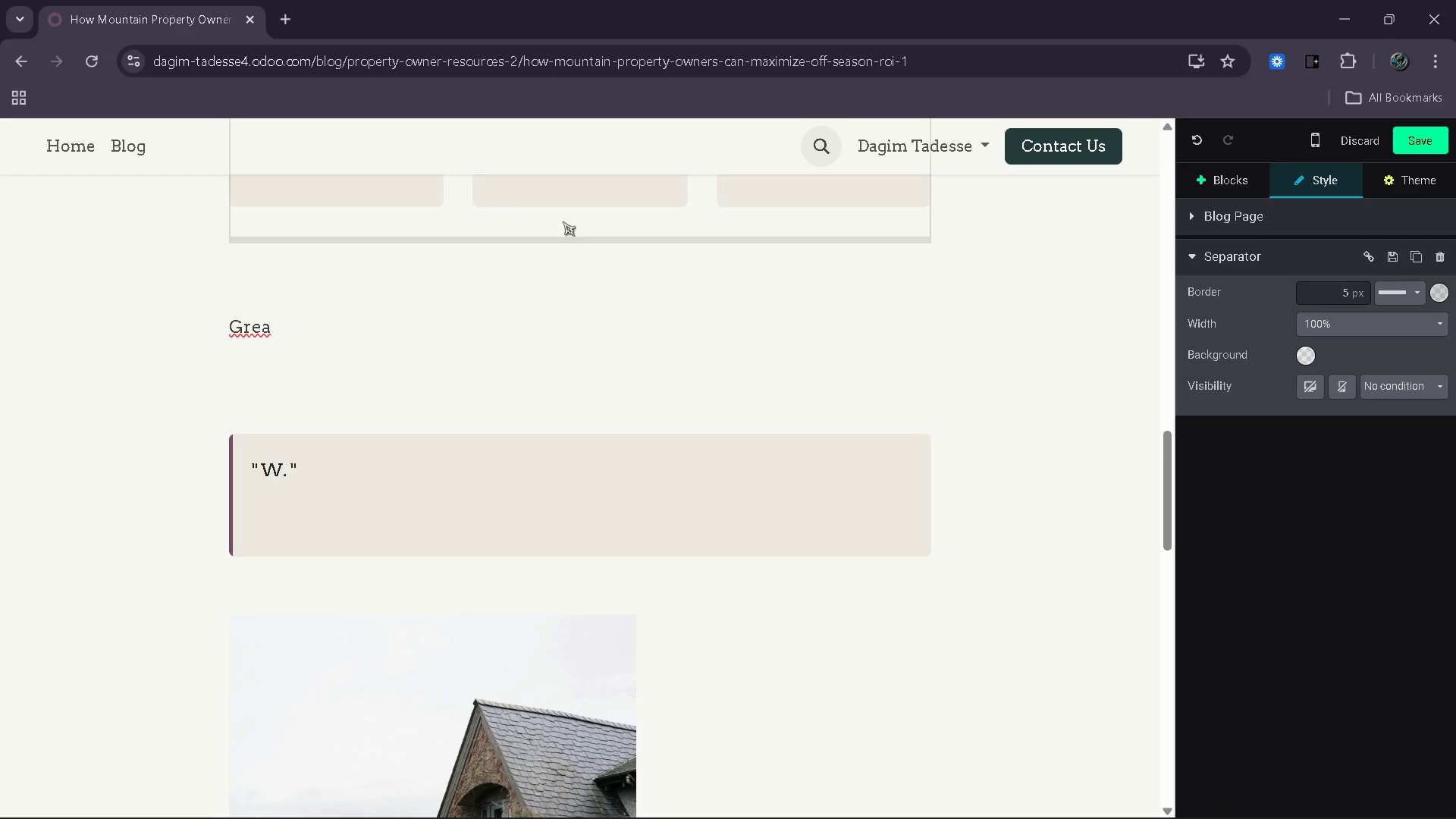 
left_click([564, 244])
 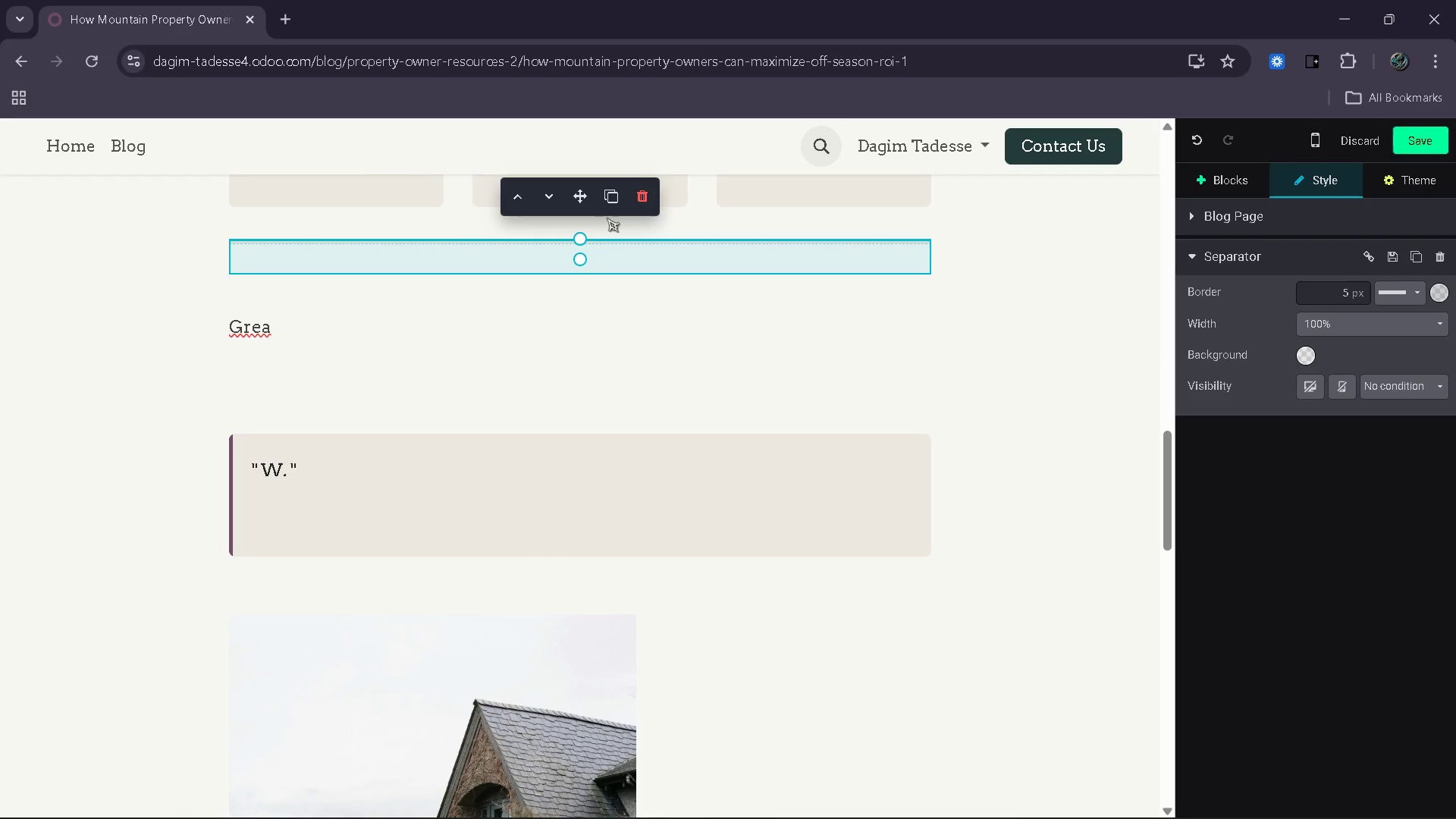 
left_click([606, 204])
 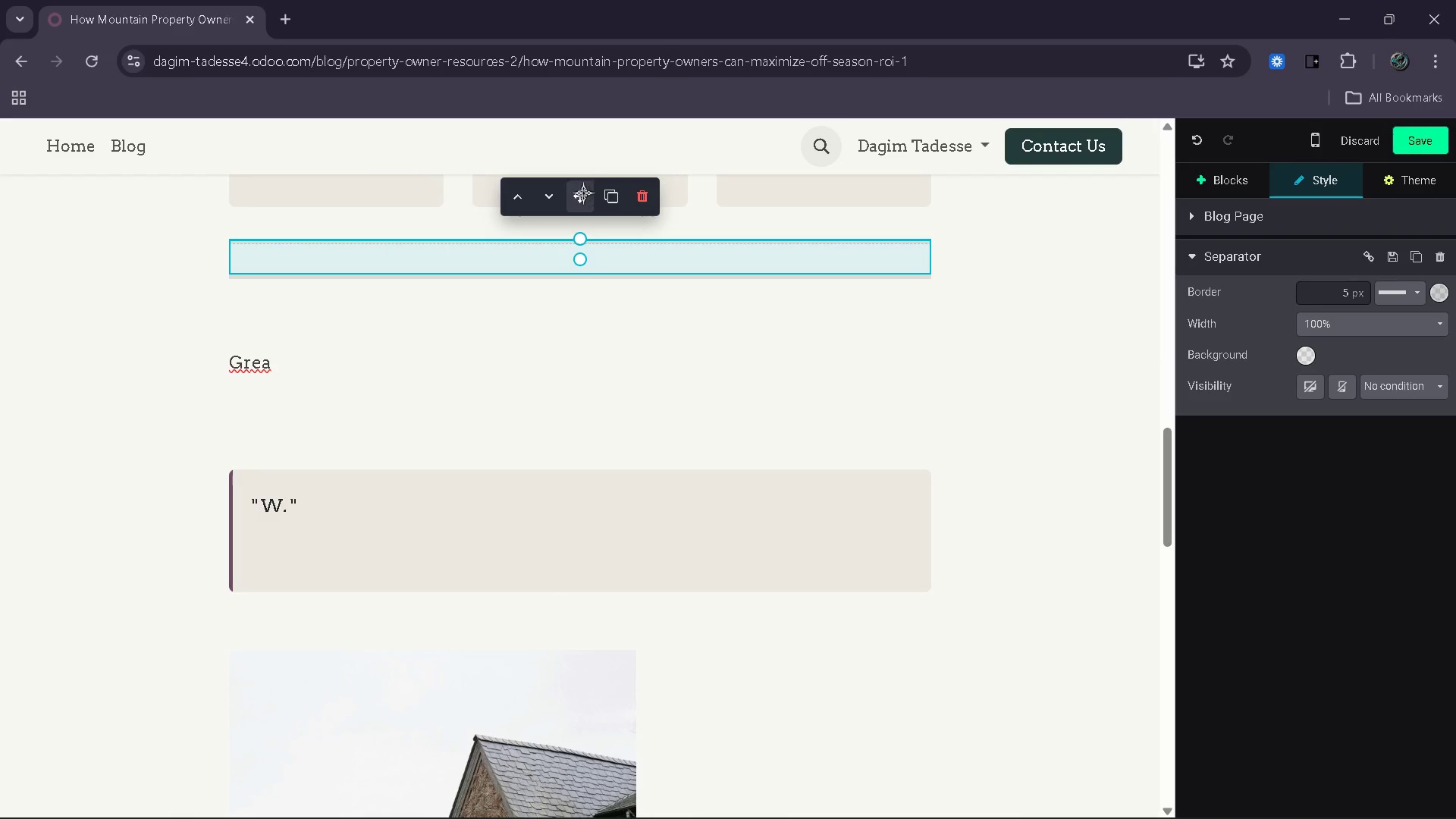 
left_click_drag(start_coordinate=[579, 193], to_coordinate=[554, 465])
 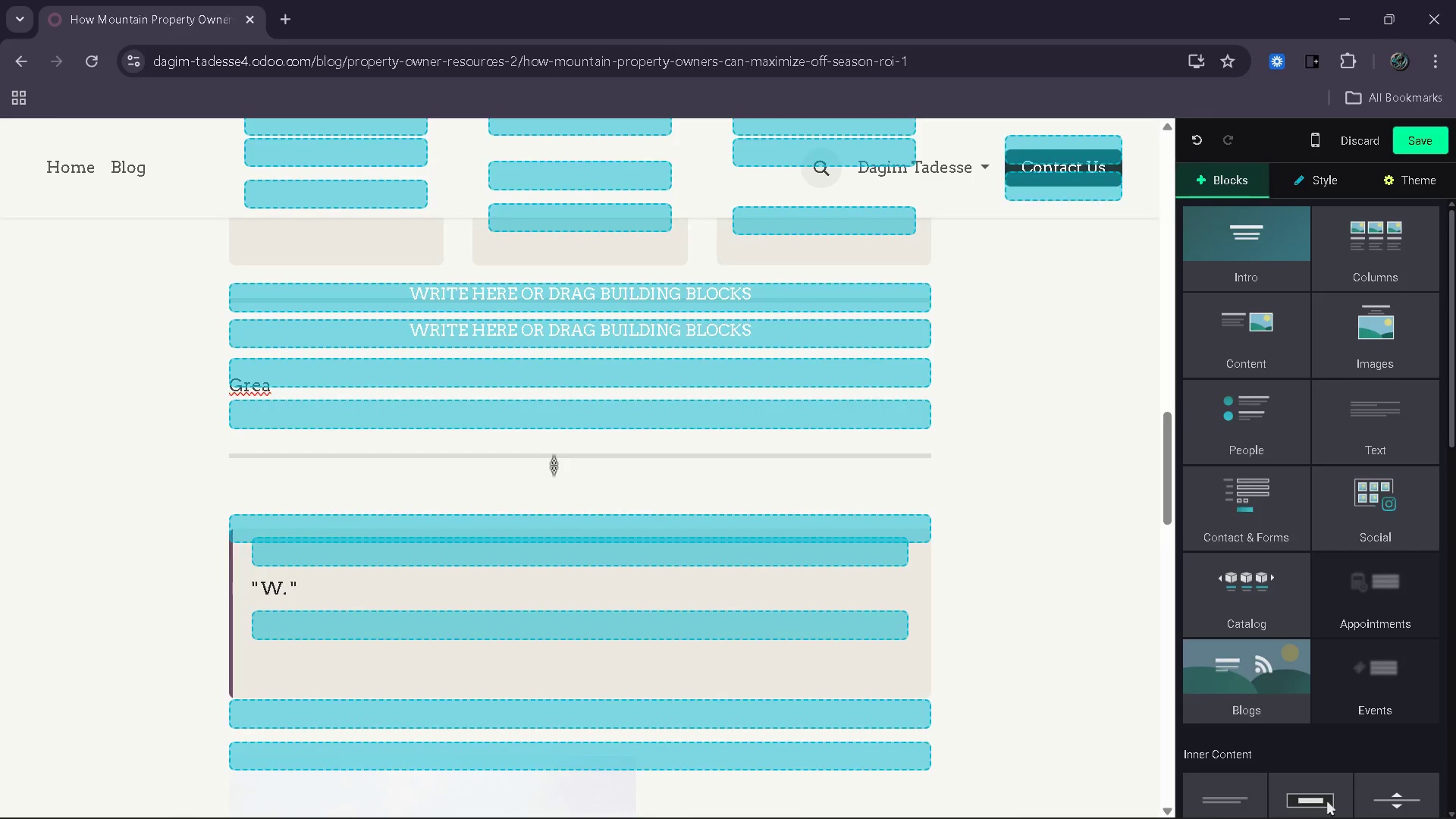 
left_click([554, 465])
 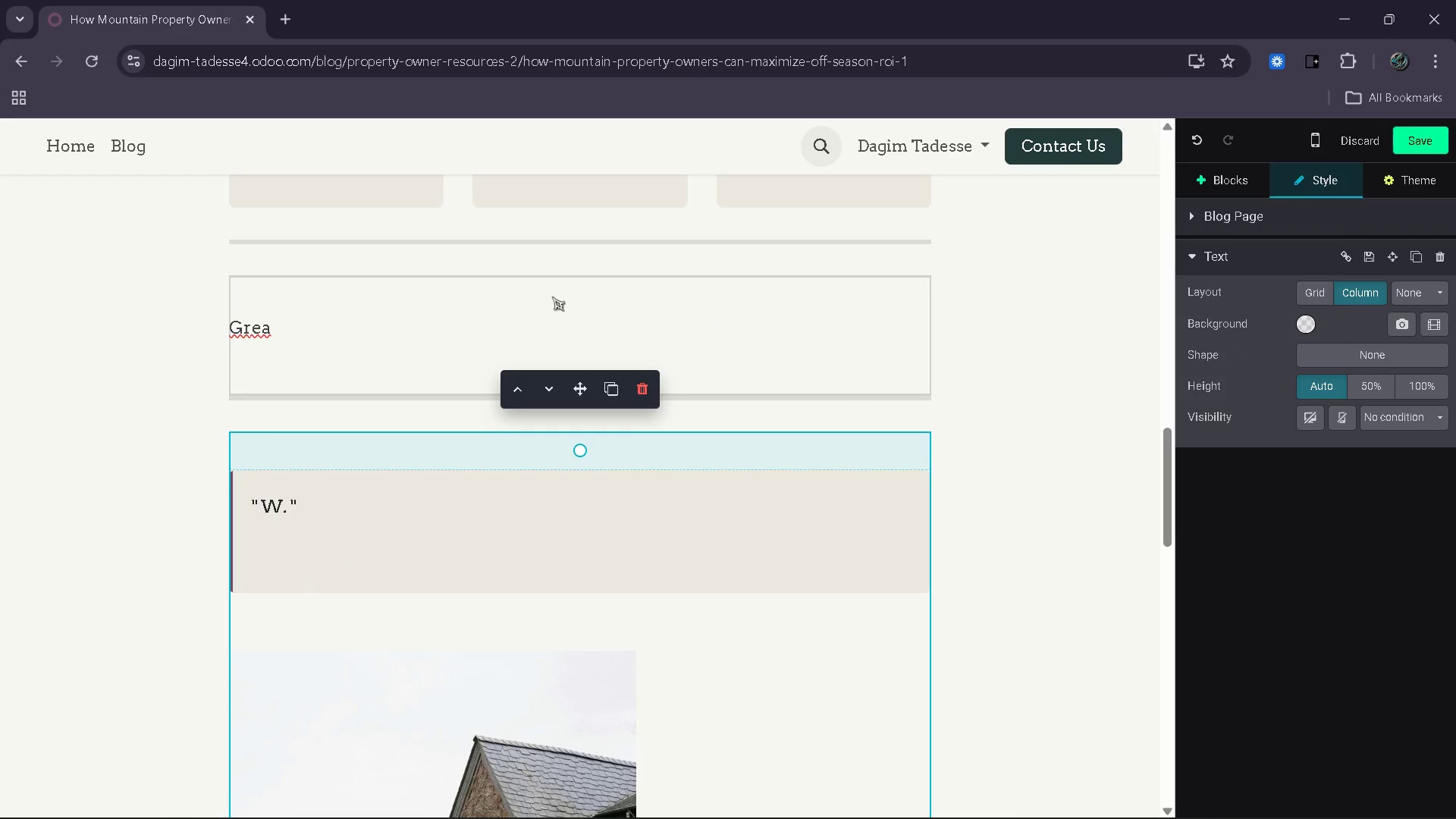 
left_click([543, 252])
 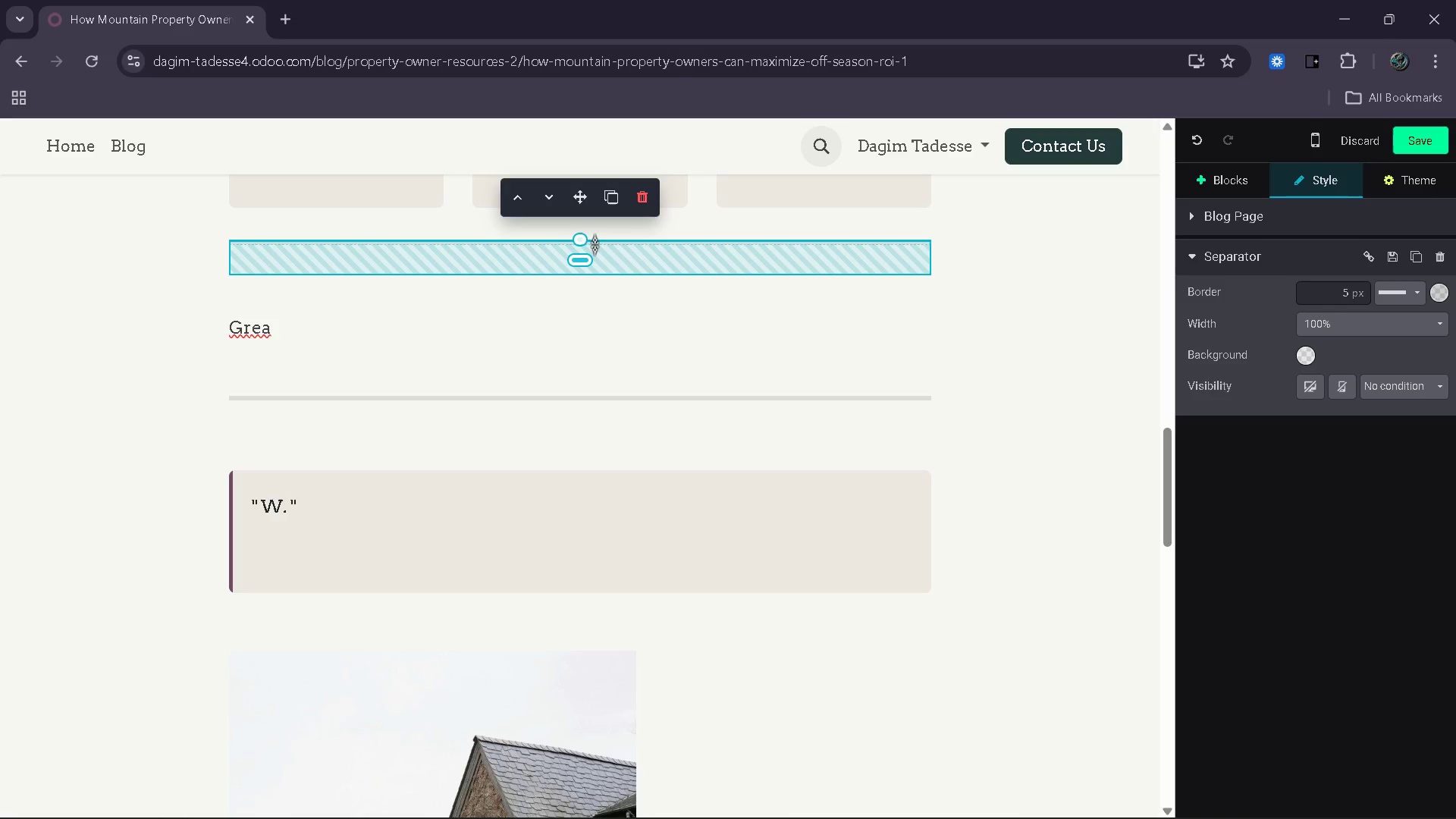 
left_click_drag(start_coordinate=[581, 240], to_coordinate=[576, 262])
 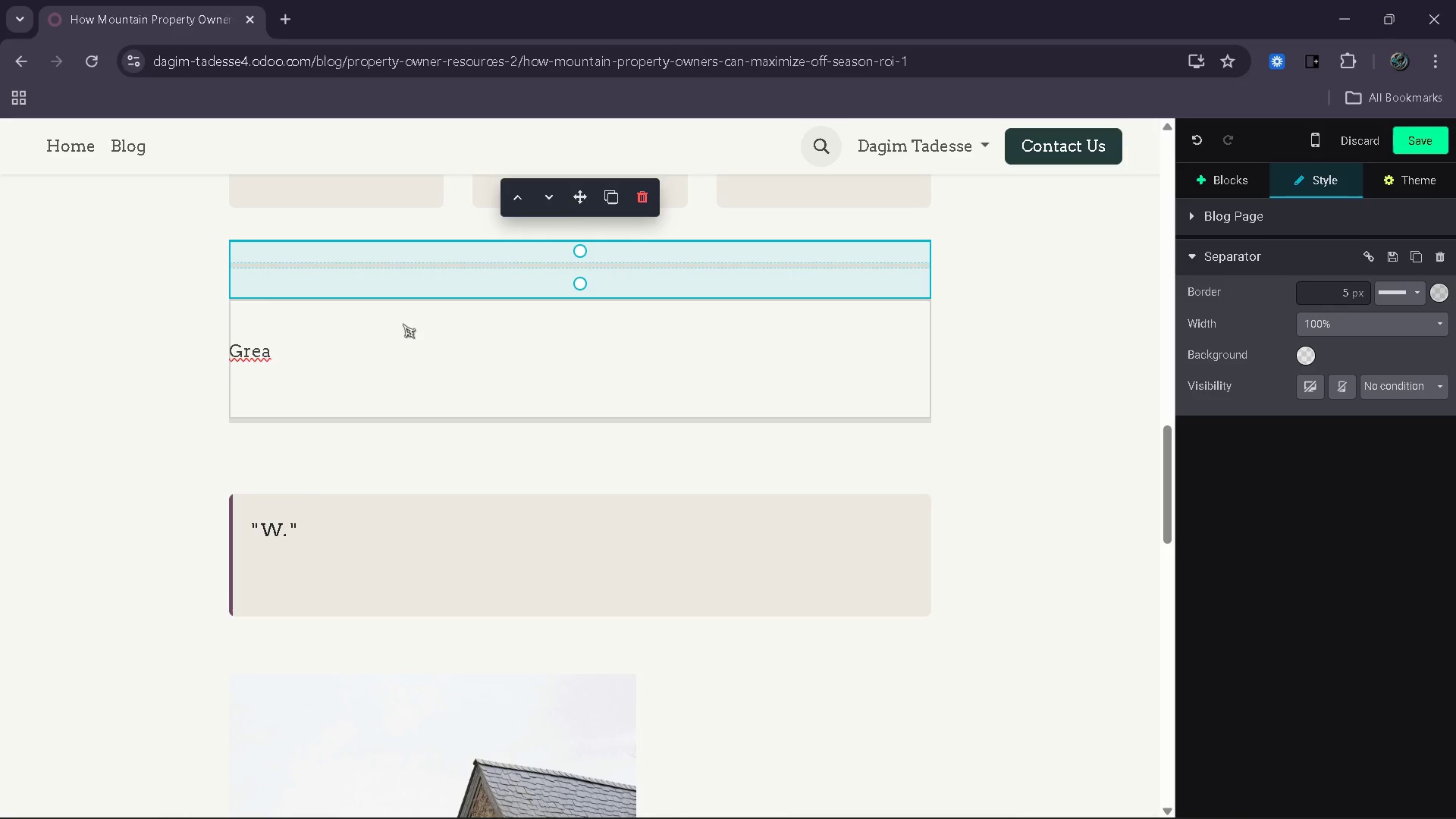 
scroll: coordinate [400, 325], scroll_direction: down, amount: 2.0
 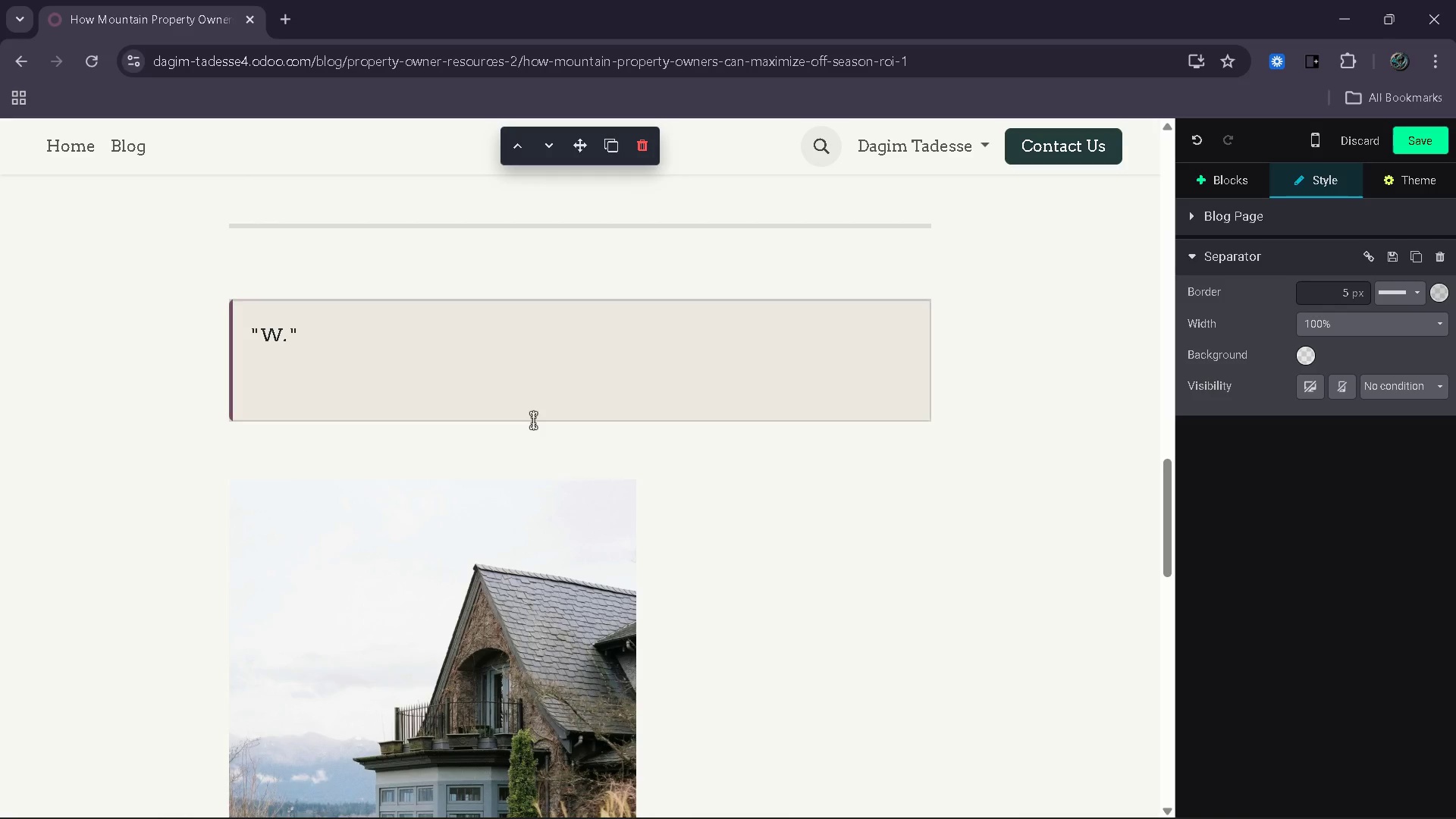 
scroll: coordinate [545, 452], scroll_direction: up, amount: 3.0
 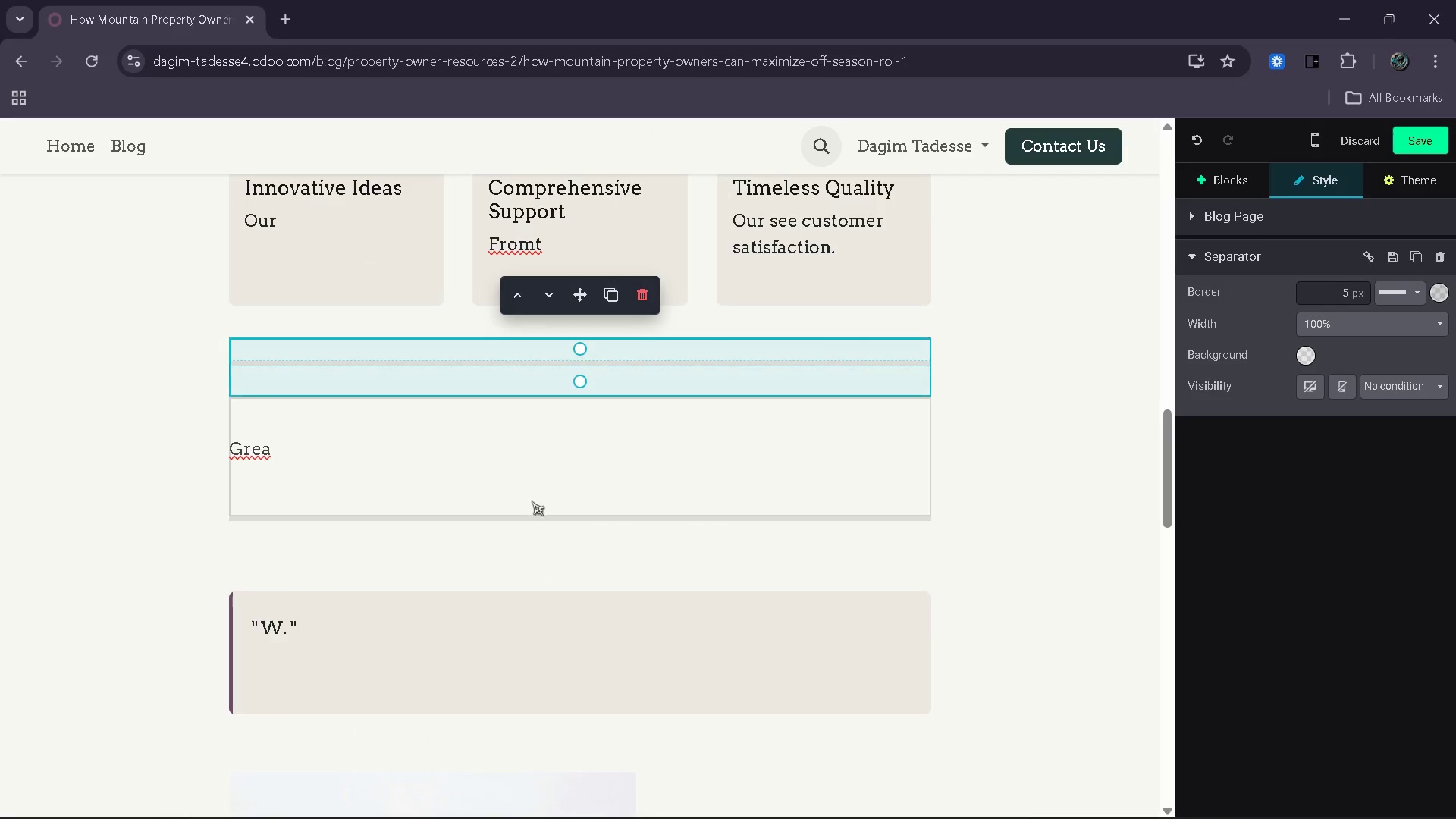 
left_click([530, 507])
 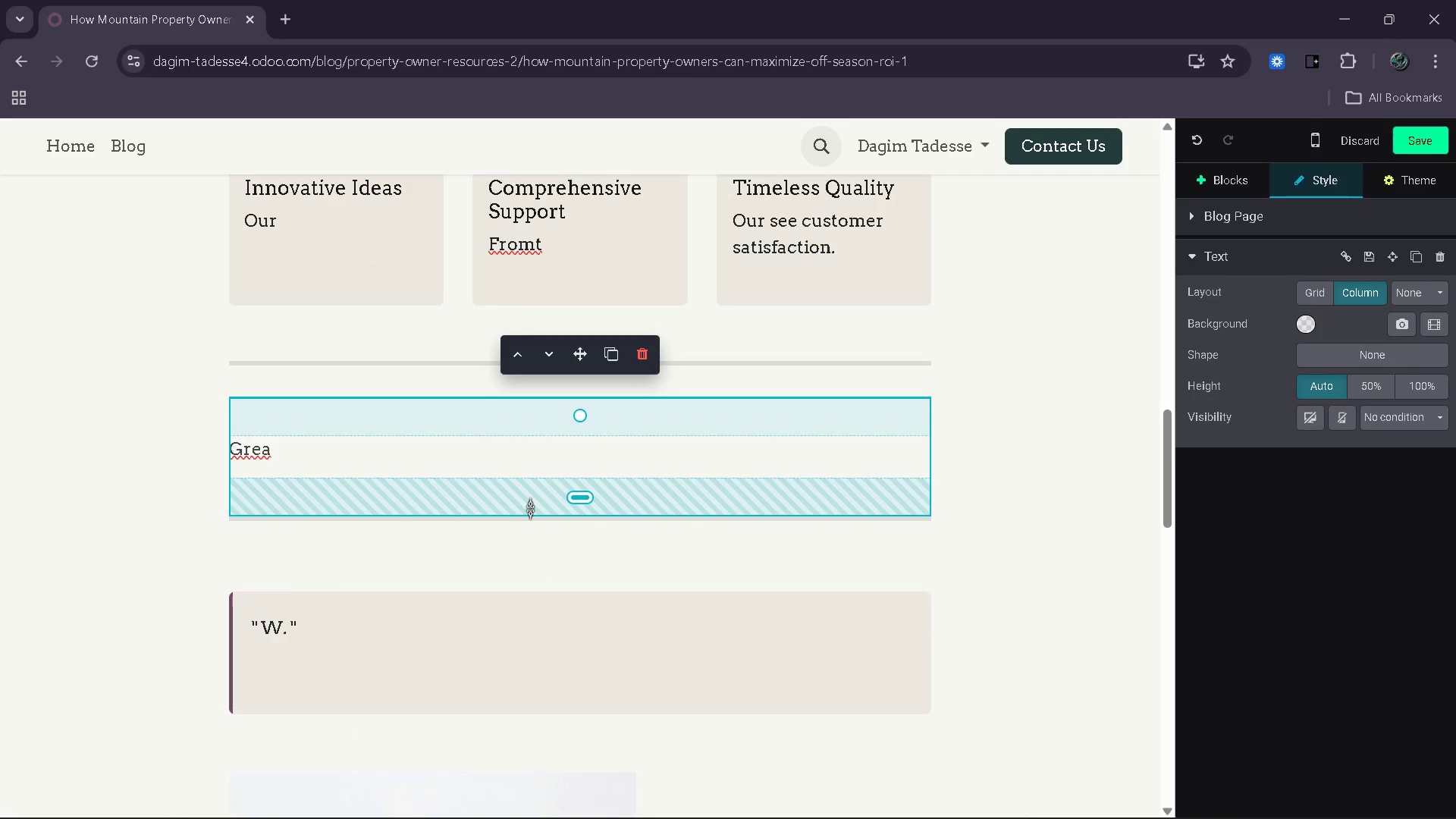 
left_click([530, 508])
 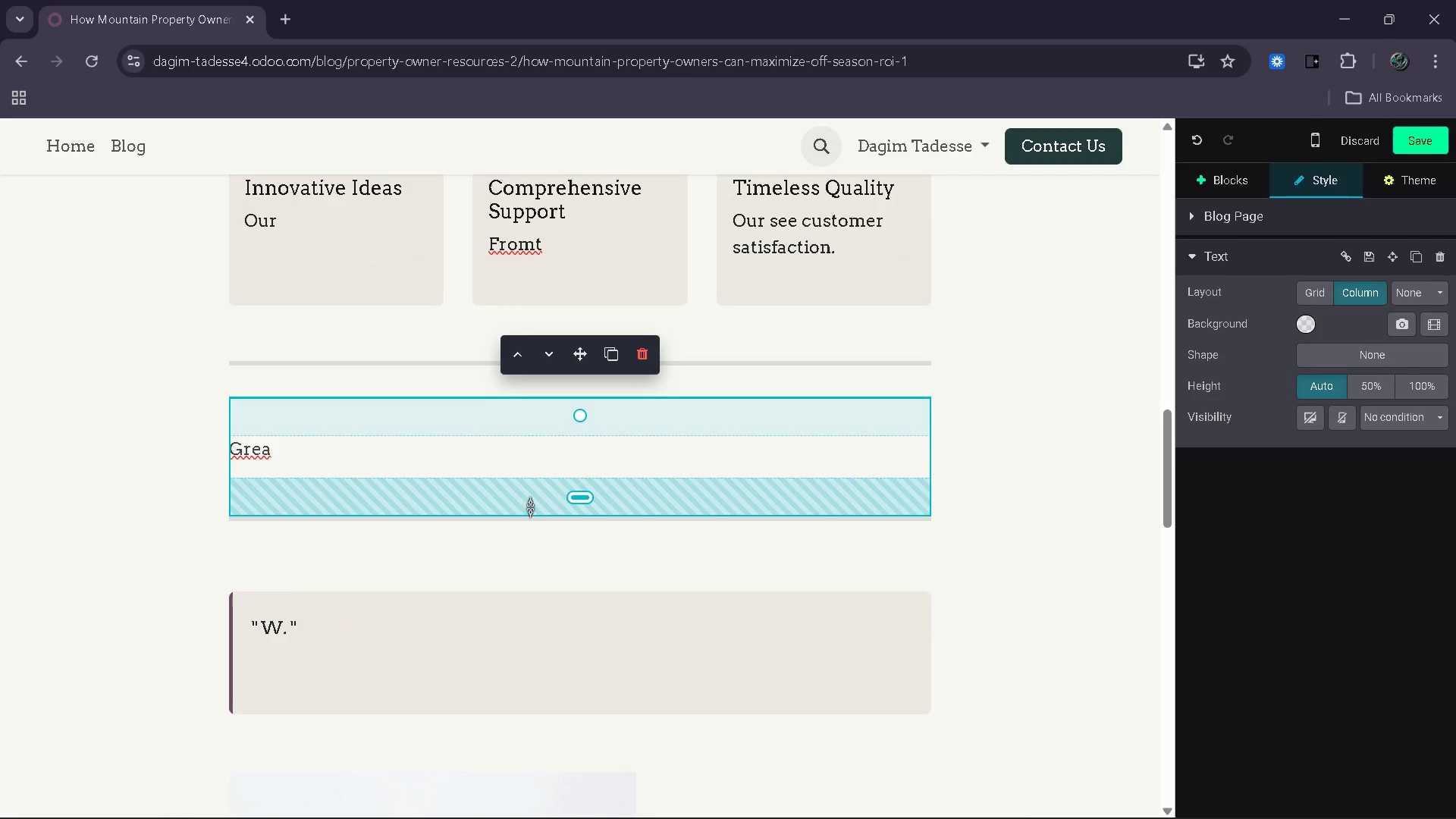 
left_click_drag(start_coordinate=[530, 508], to_coordinate=[530, 504])
 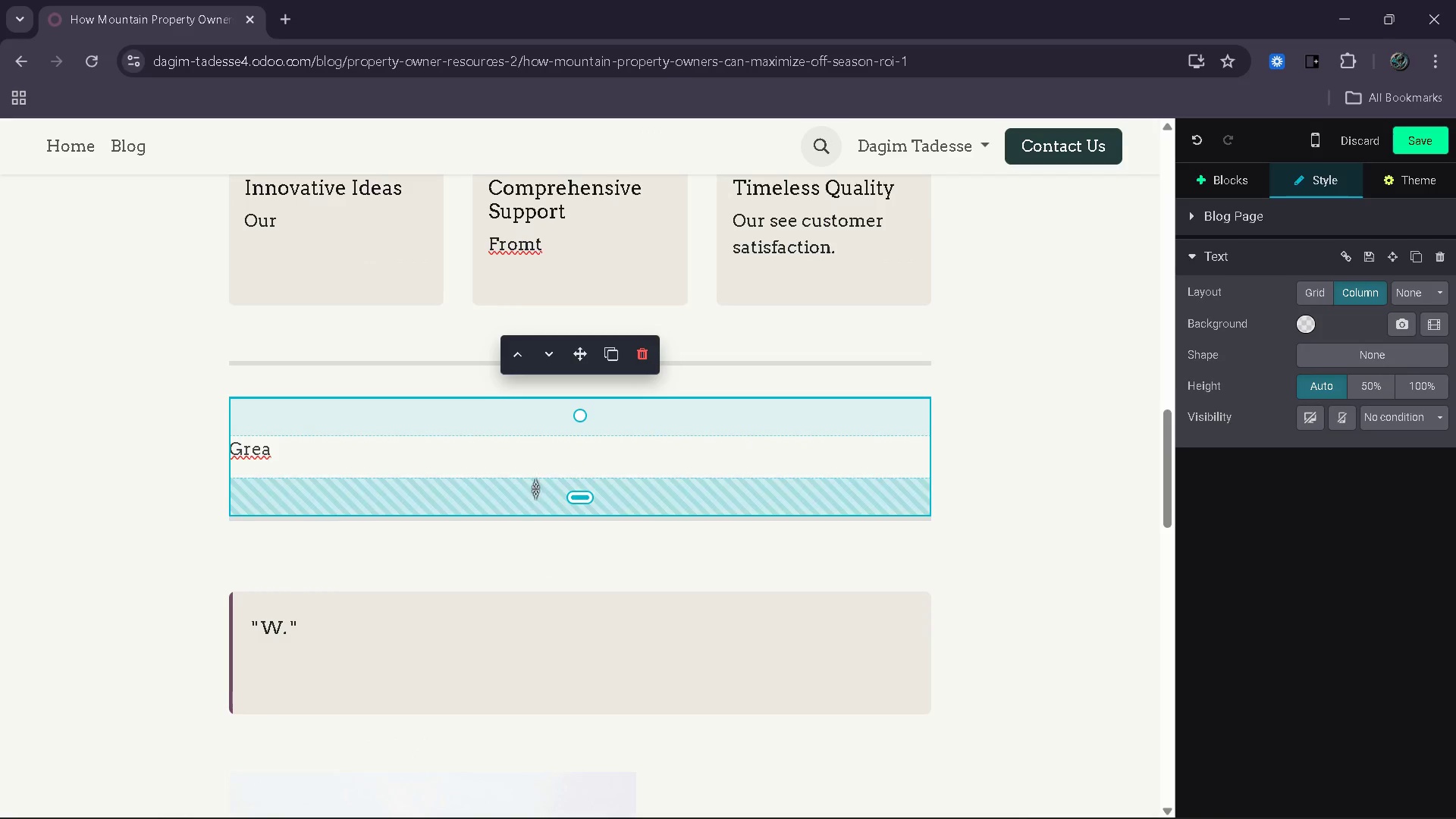 
left_click_drag(start_coordinate=[531, 497], to_coordinate=[535, 488])
 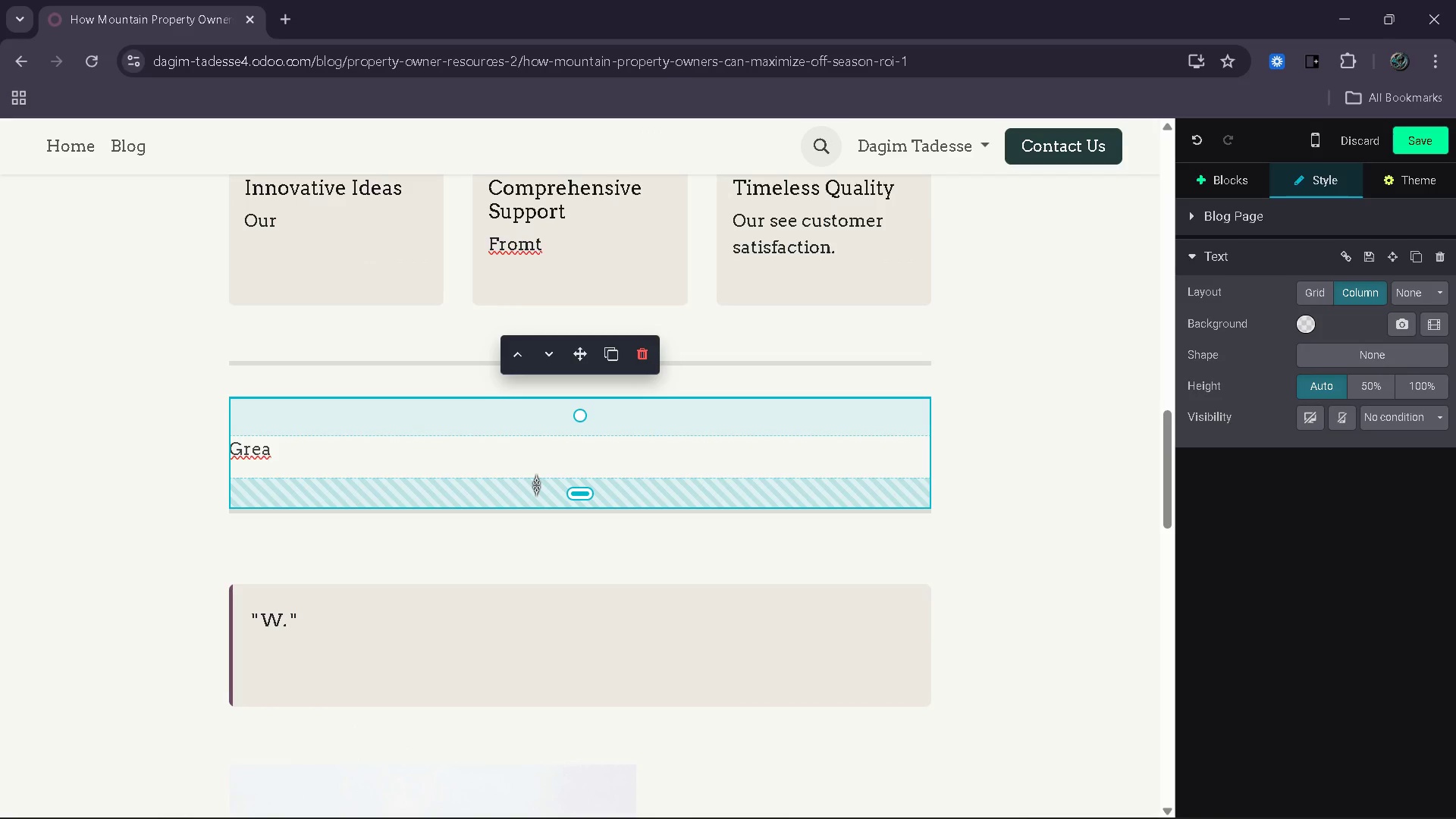 
triple_click([536, 485])
 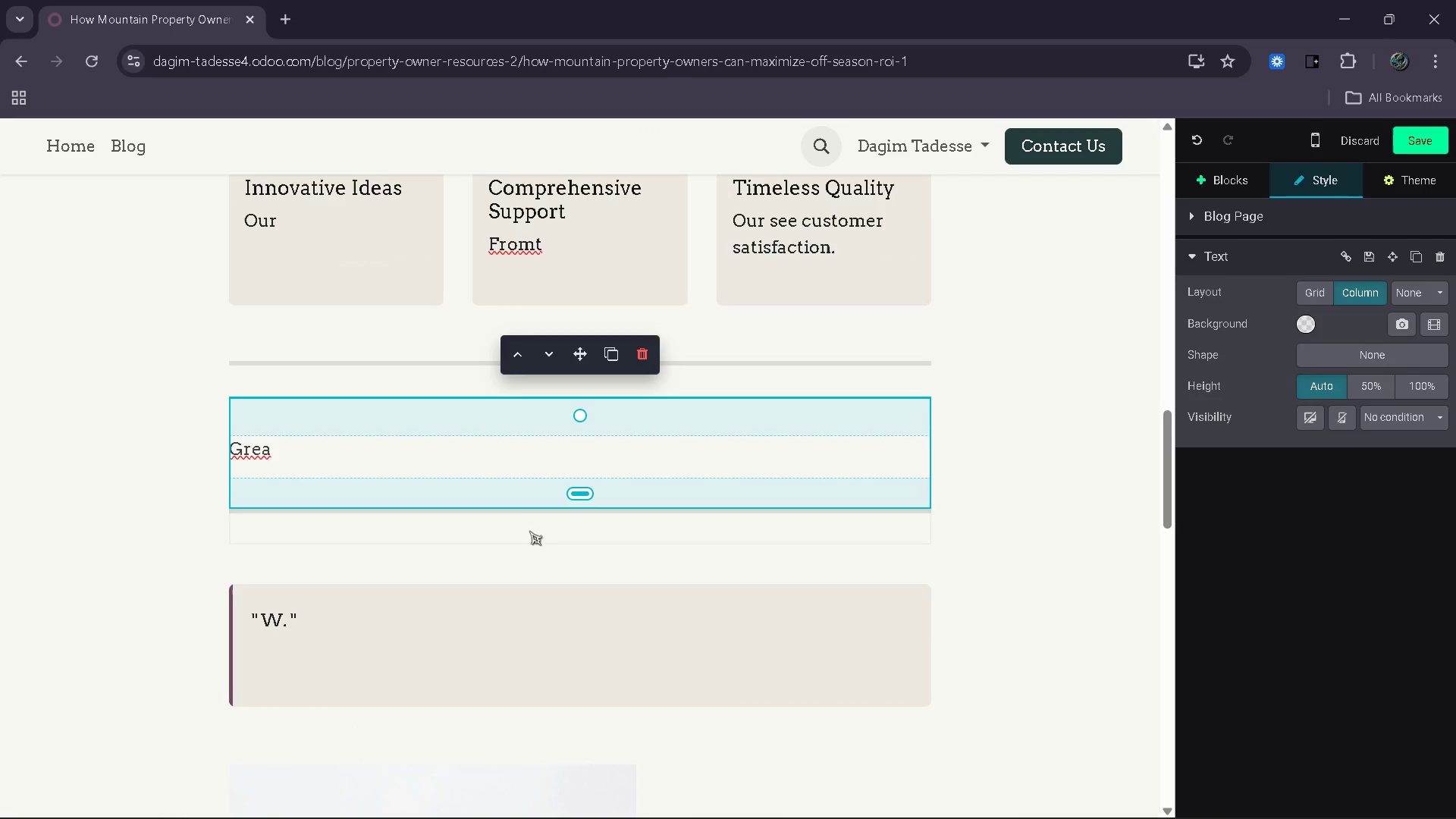 
left_click([529, 532])
 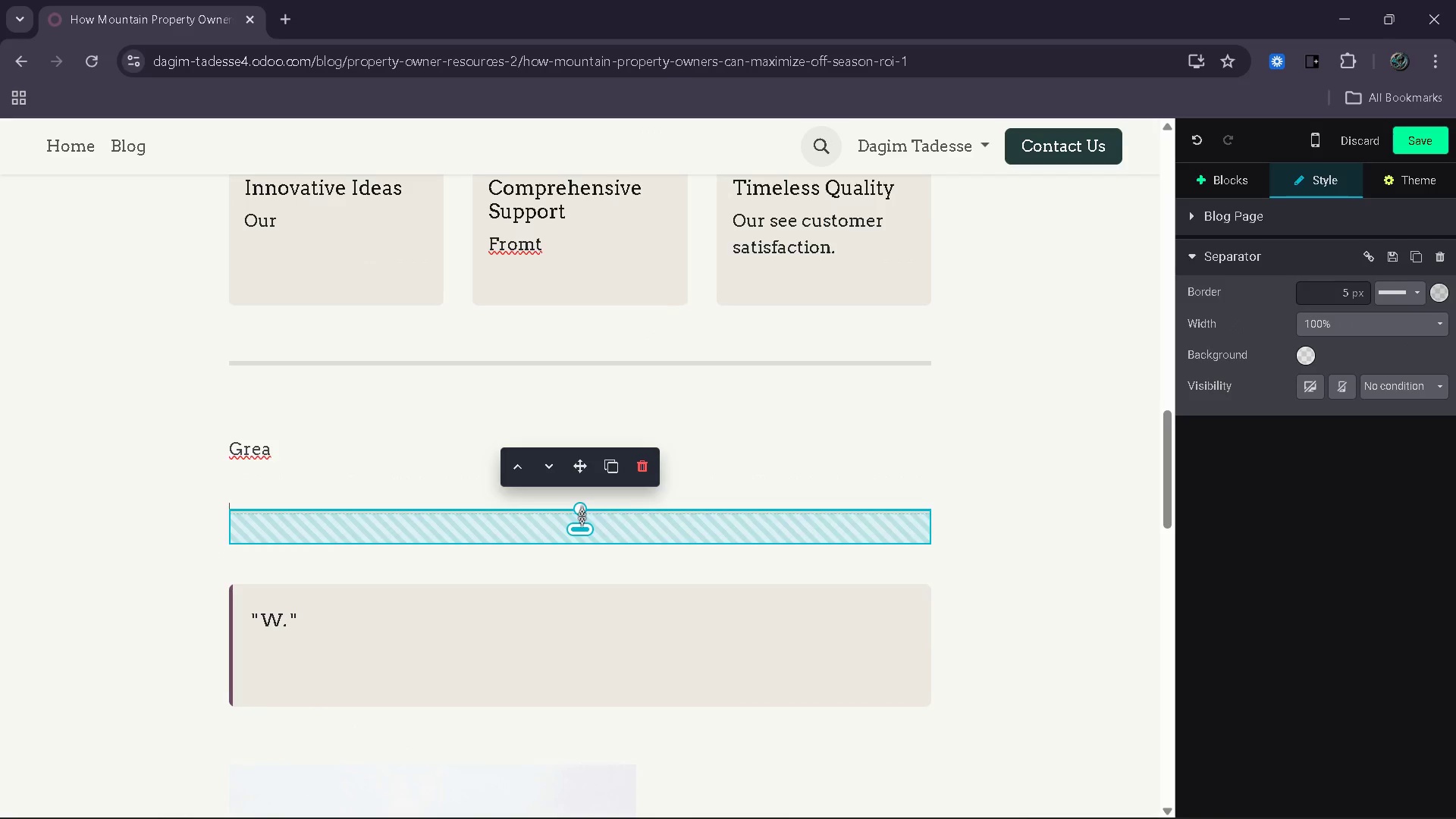 
left_click_drag(start_coordinate=[579, 504], to_coordinate=[575, 525])
 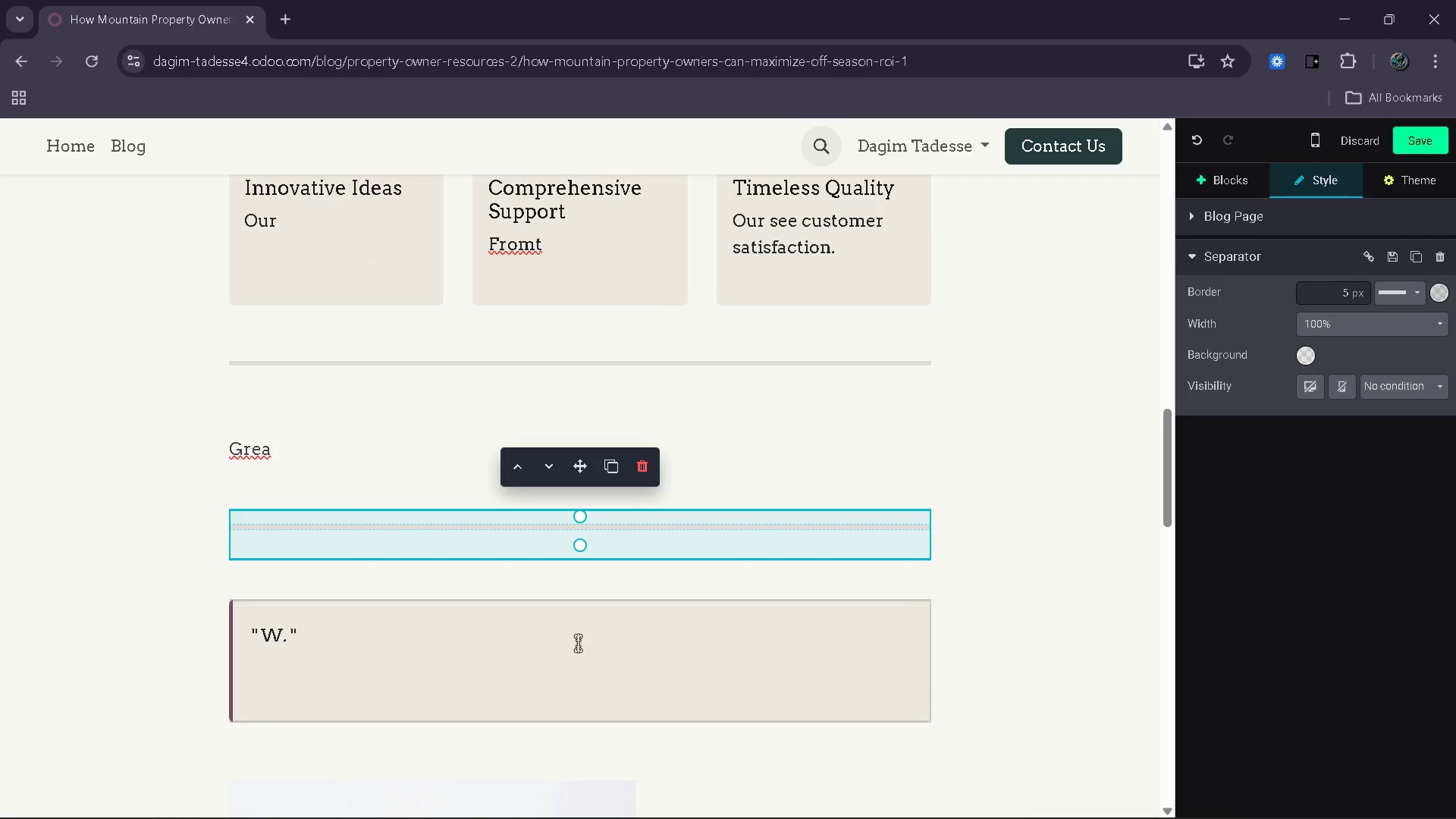 
scroll: coordinate [578, 643], scroll_direction: down, amount: 5.0
 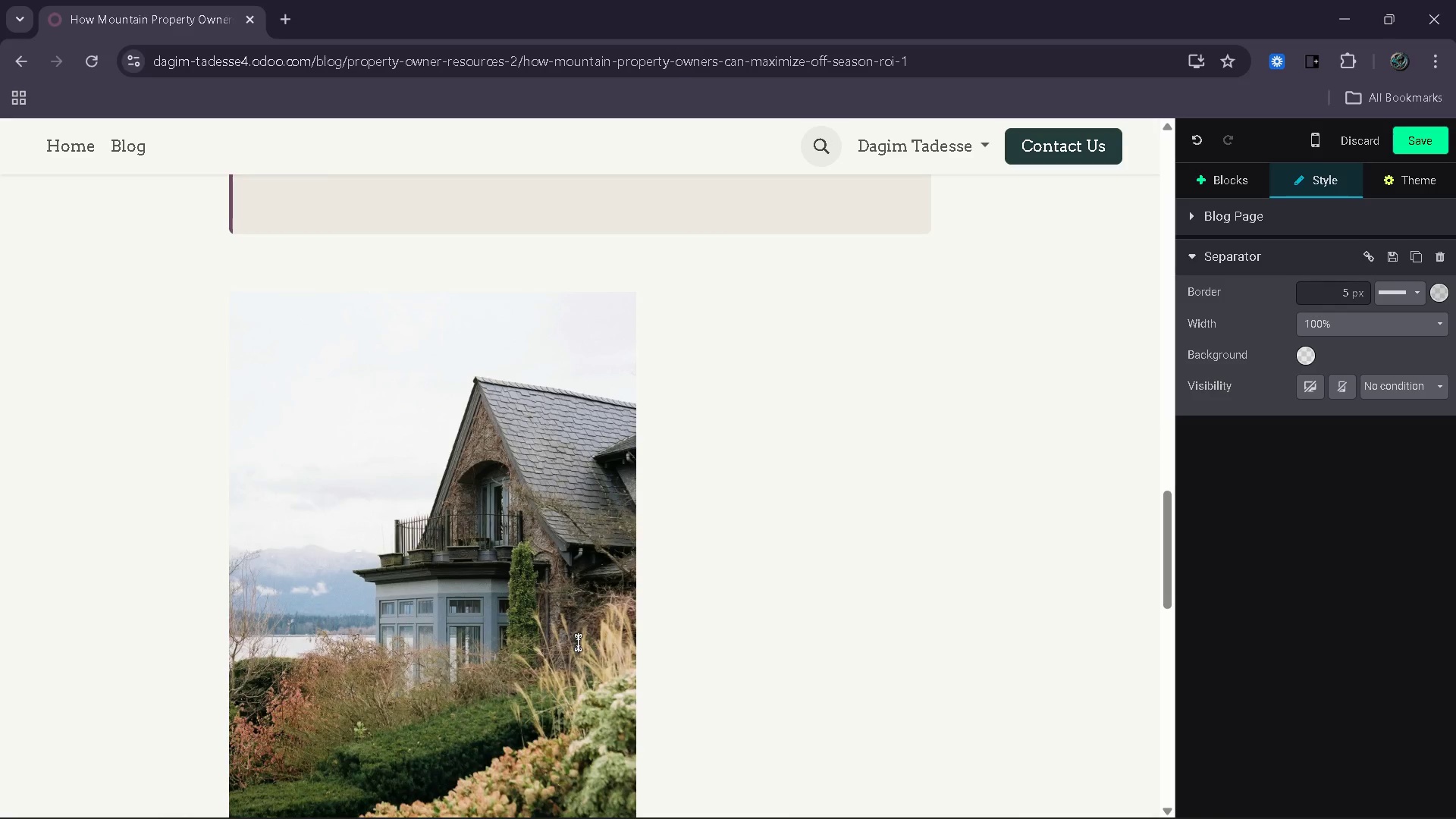 
scroll: coordinate [578, 642], scroll_direction: up, amount: 3.0
 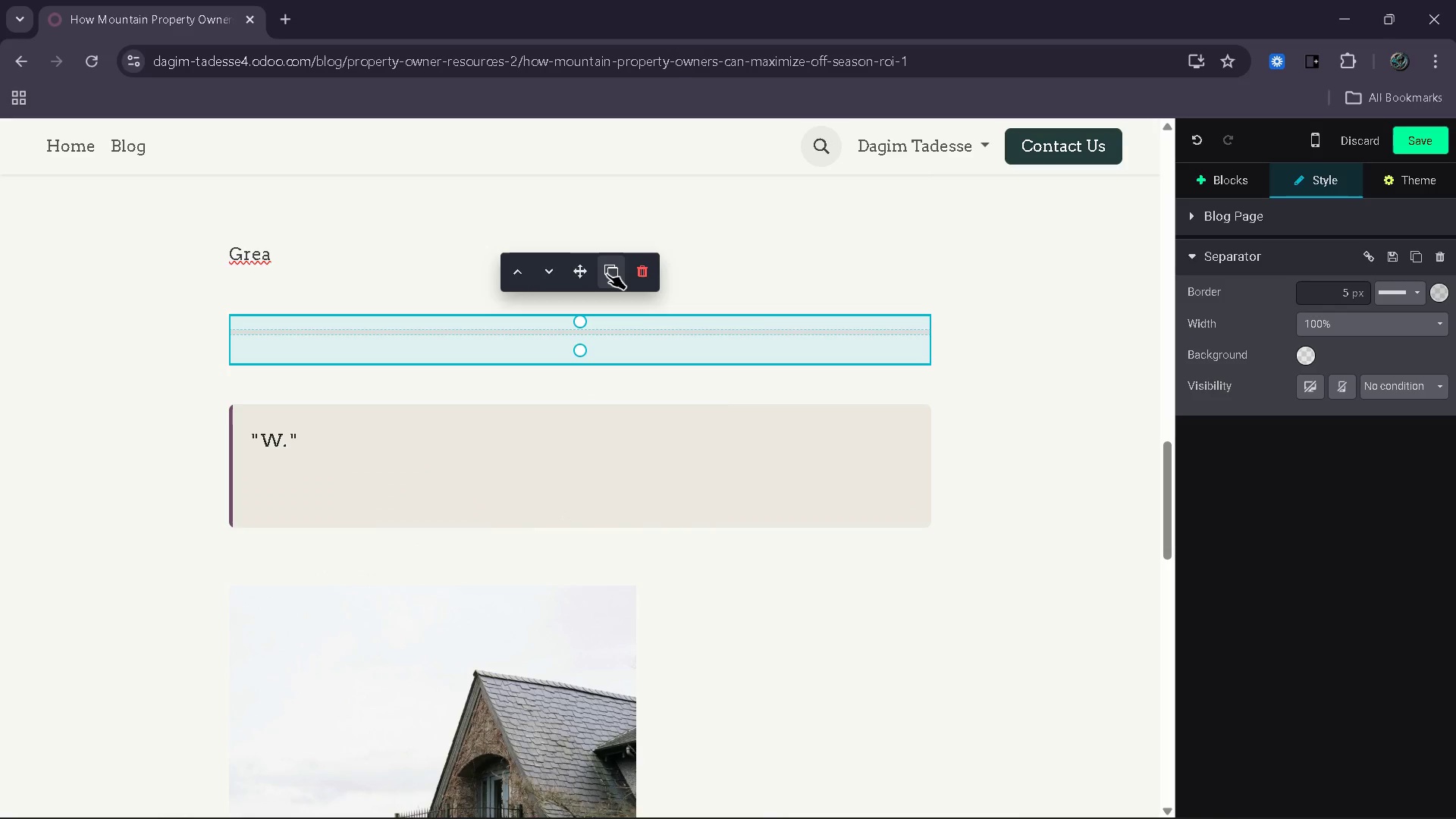 
left_click([607, 274])
 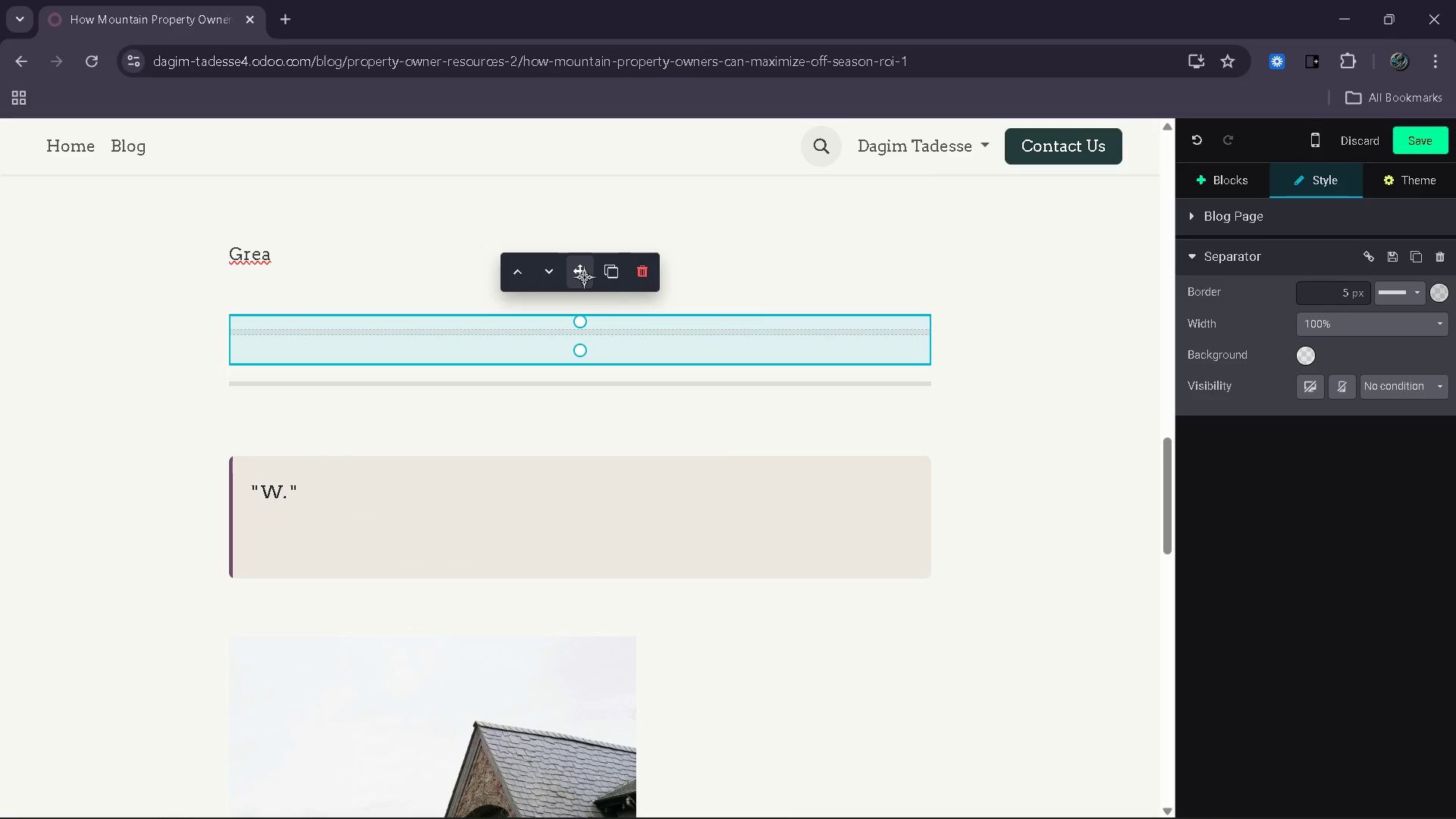 
left_click_drag(start_coordinate=[582, 275], to_coordinate=[538, 802])
 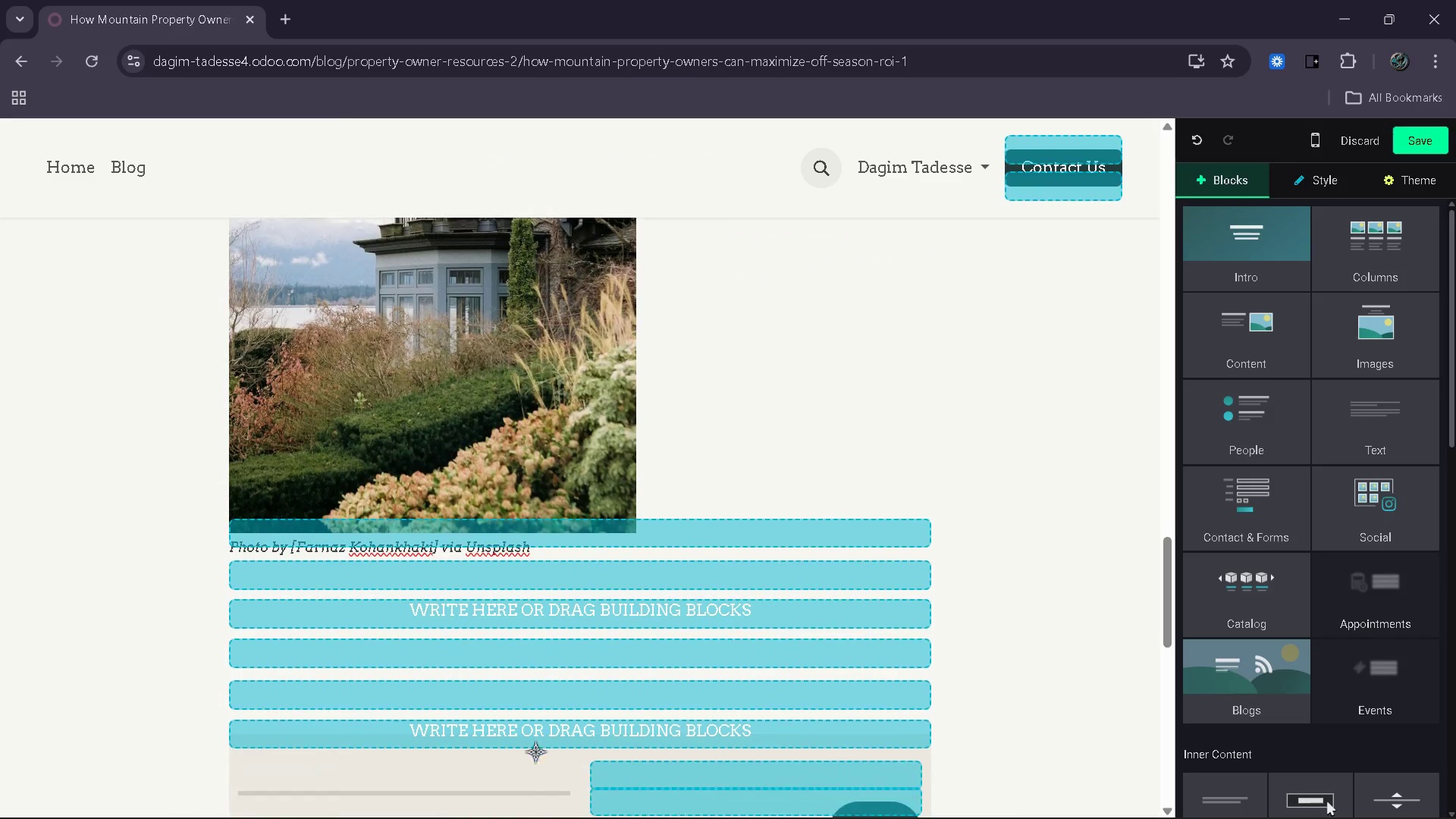 
left_click_drag(start_coordinate=[535, 764], to_coordinate=[535, 607])
 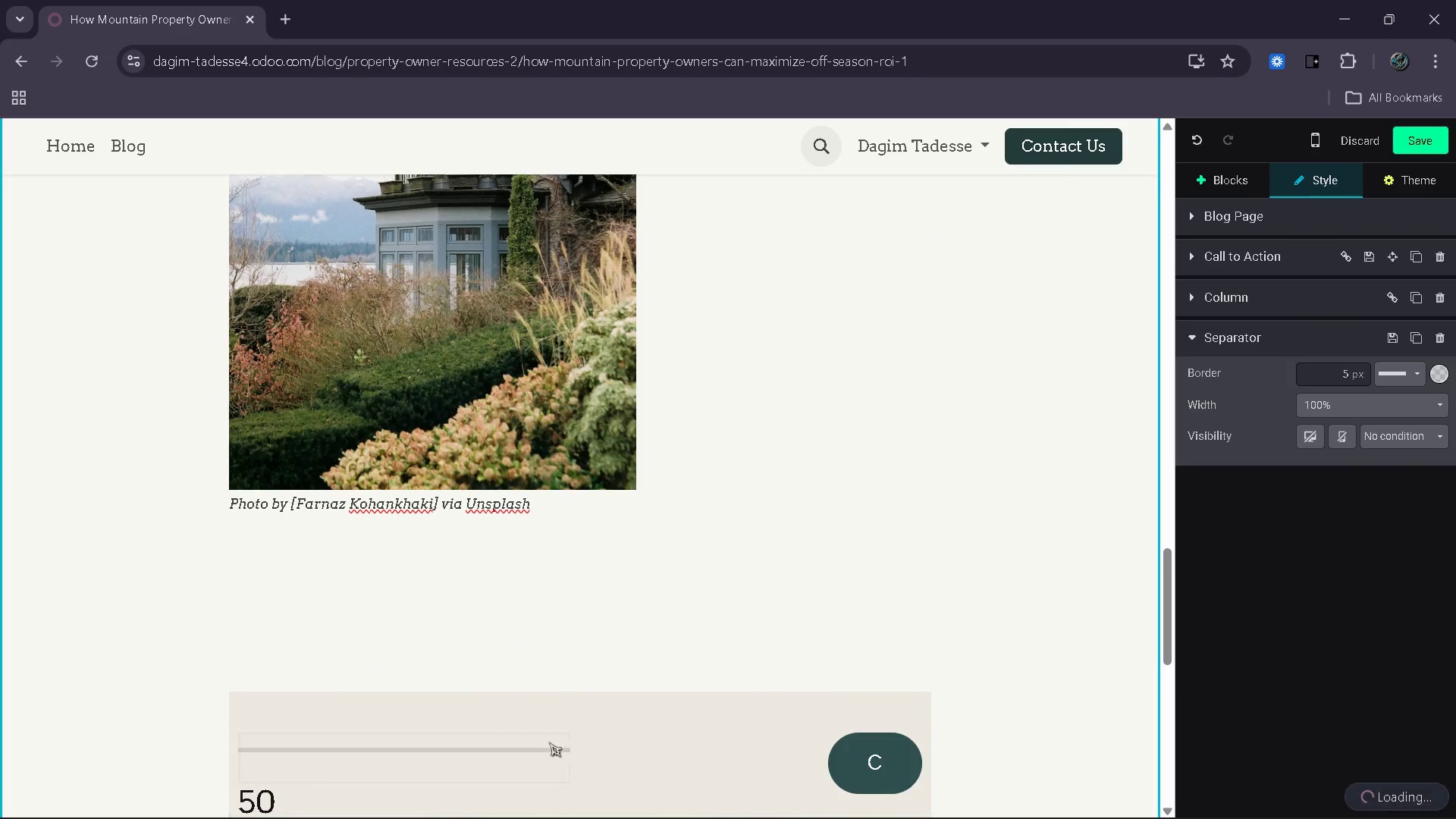 
left_click([543, 751])
 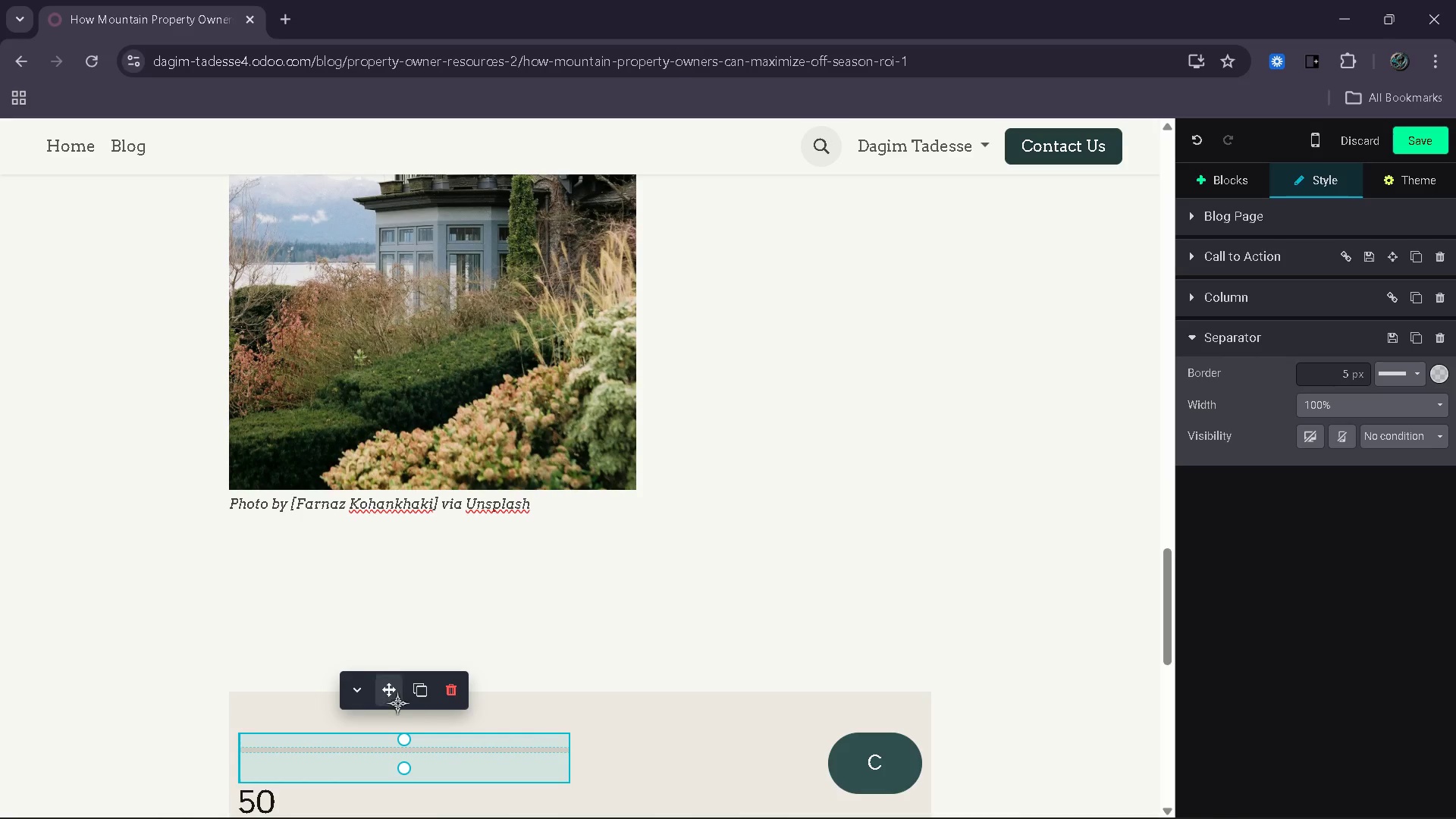 
left_click_drag(start_coordinate=[396, 698], to_coordinate=[395, 618])
 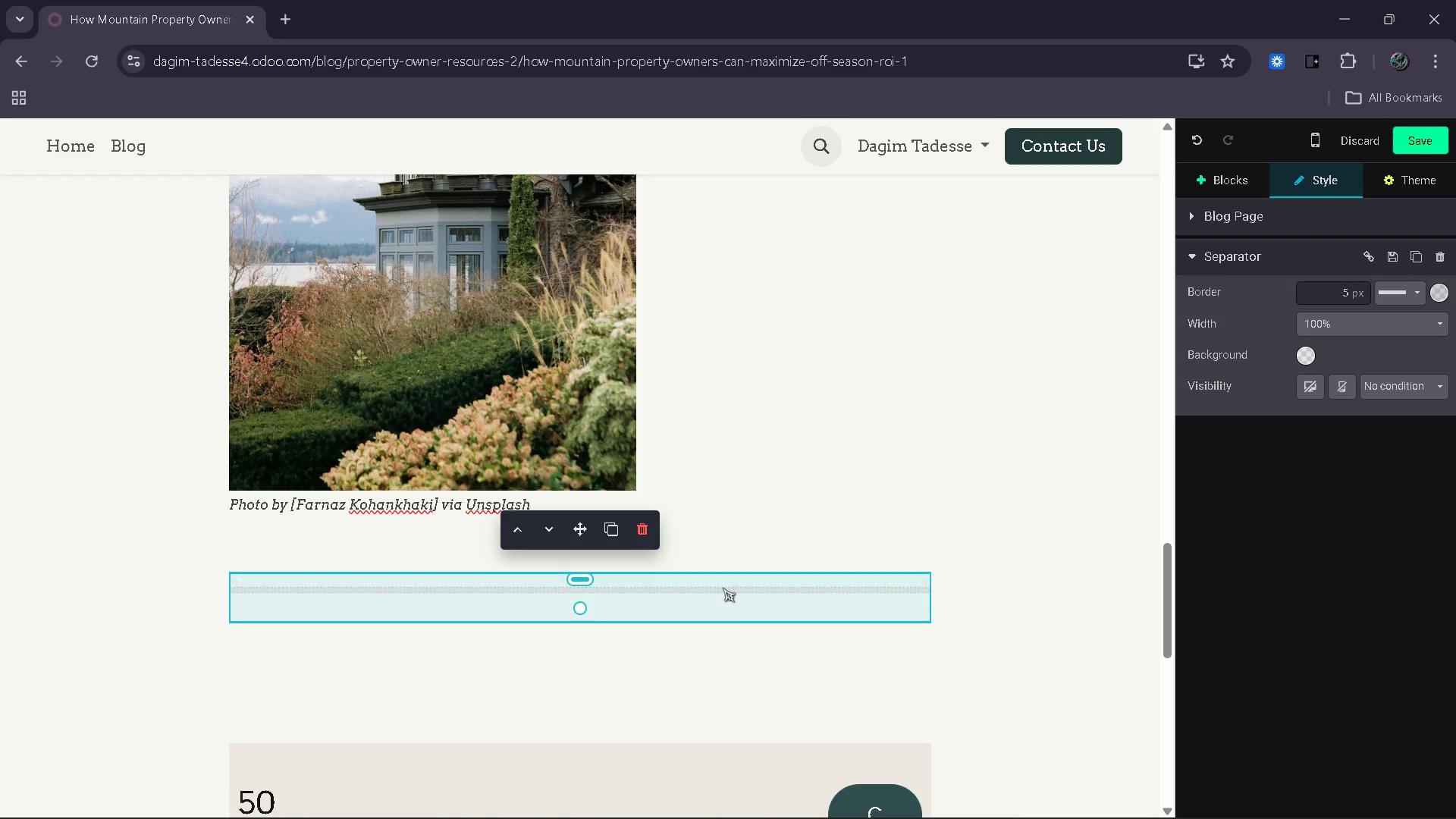 
scroll: coordinate [723, 588], scroll_direction: none, amount: 0.0
 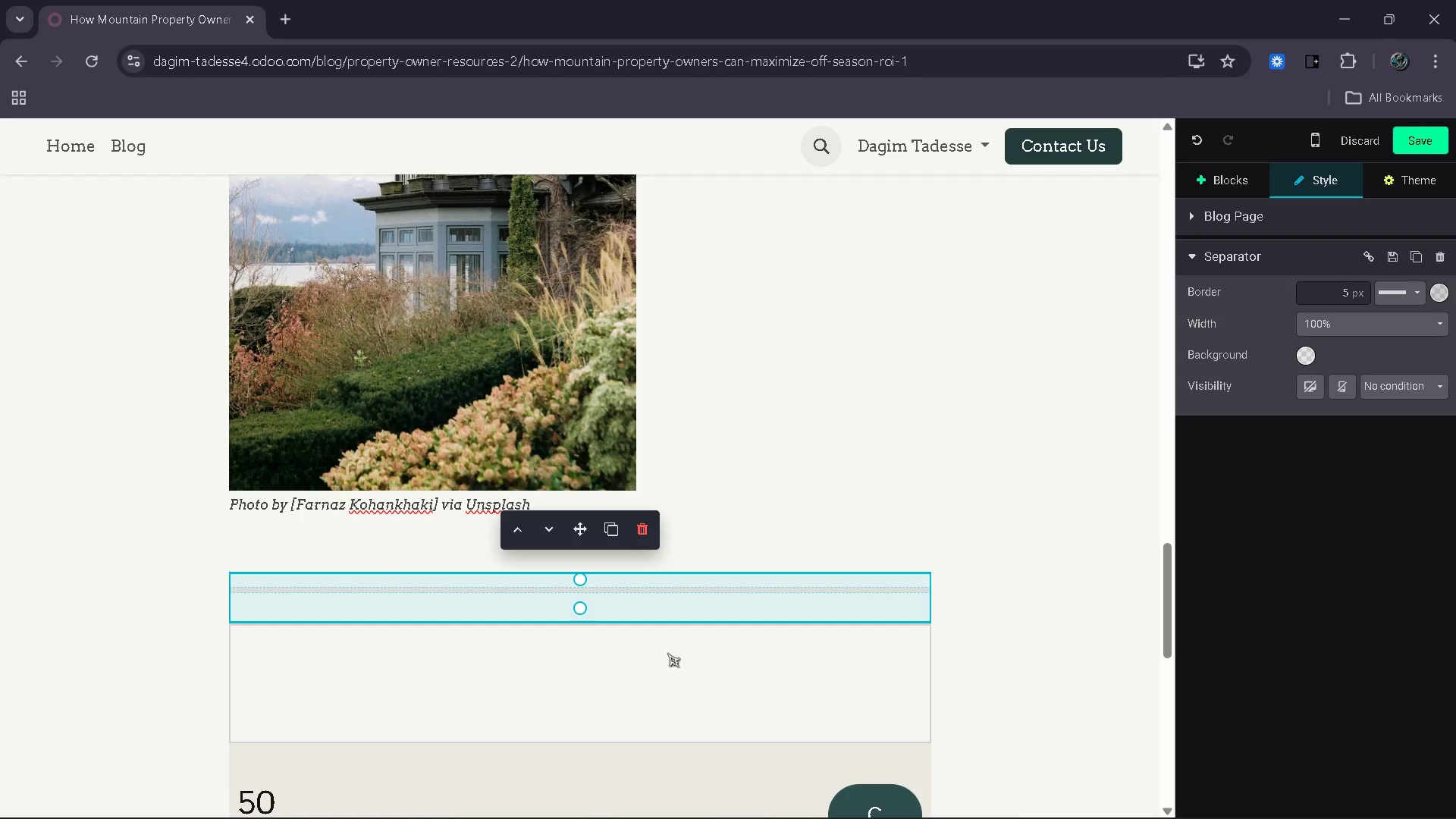 
left_click([626, 521])
 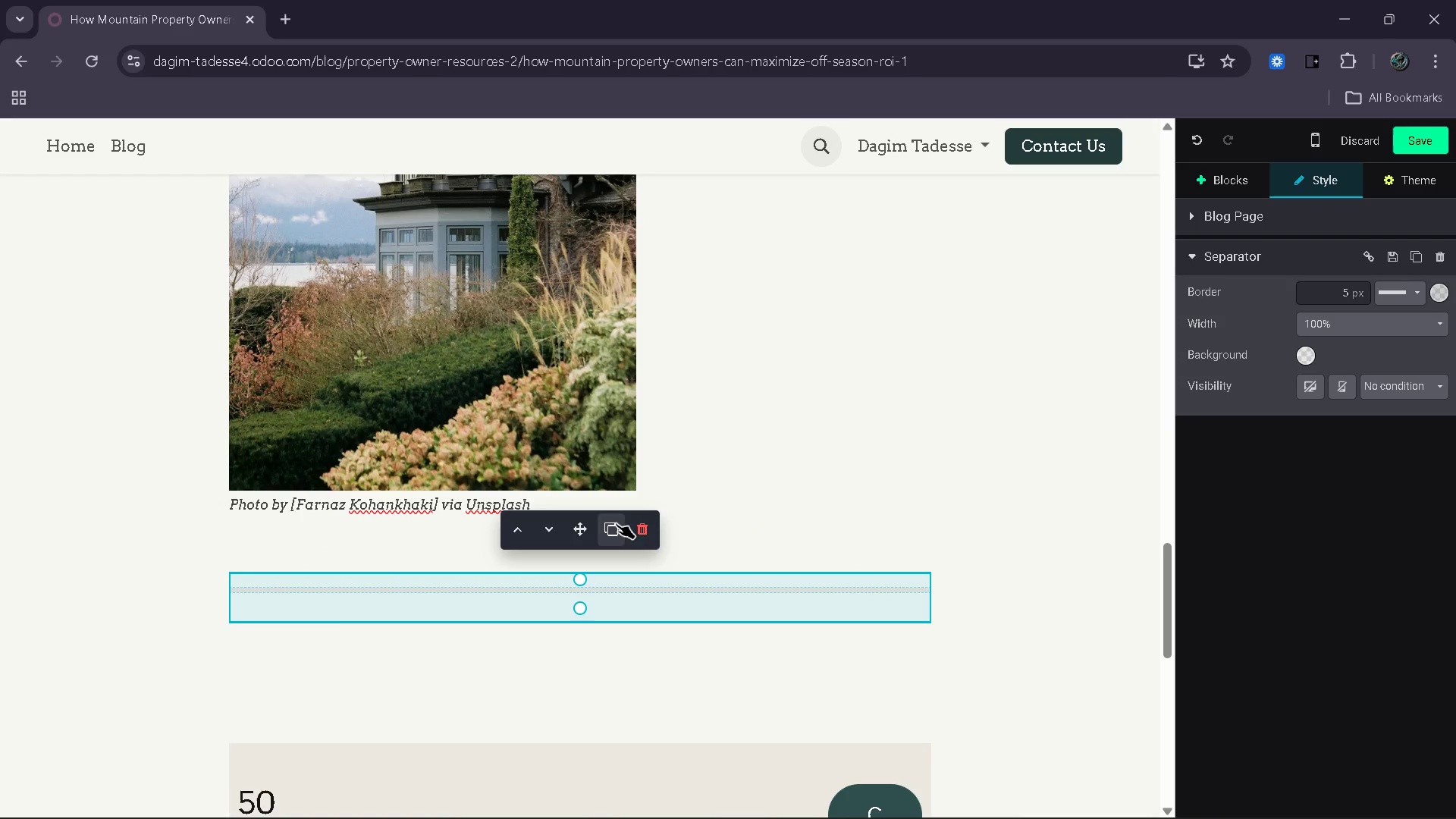 
left_click([604, 529])
 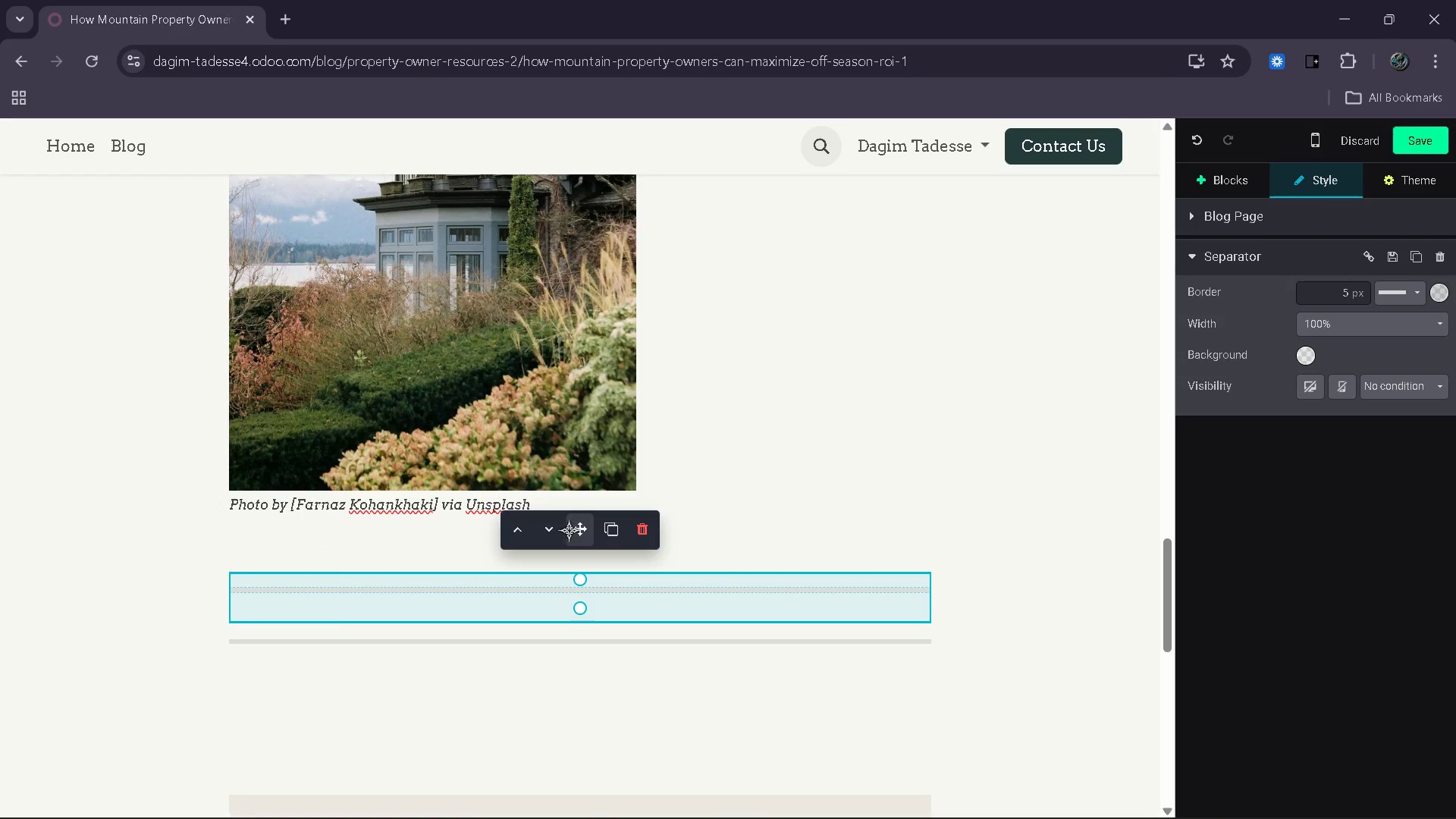 
left_click_drag(start_coordinate=[567, 530], to_coordinate=[554, 818])
 